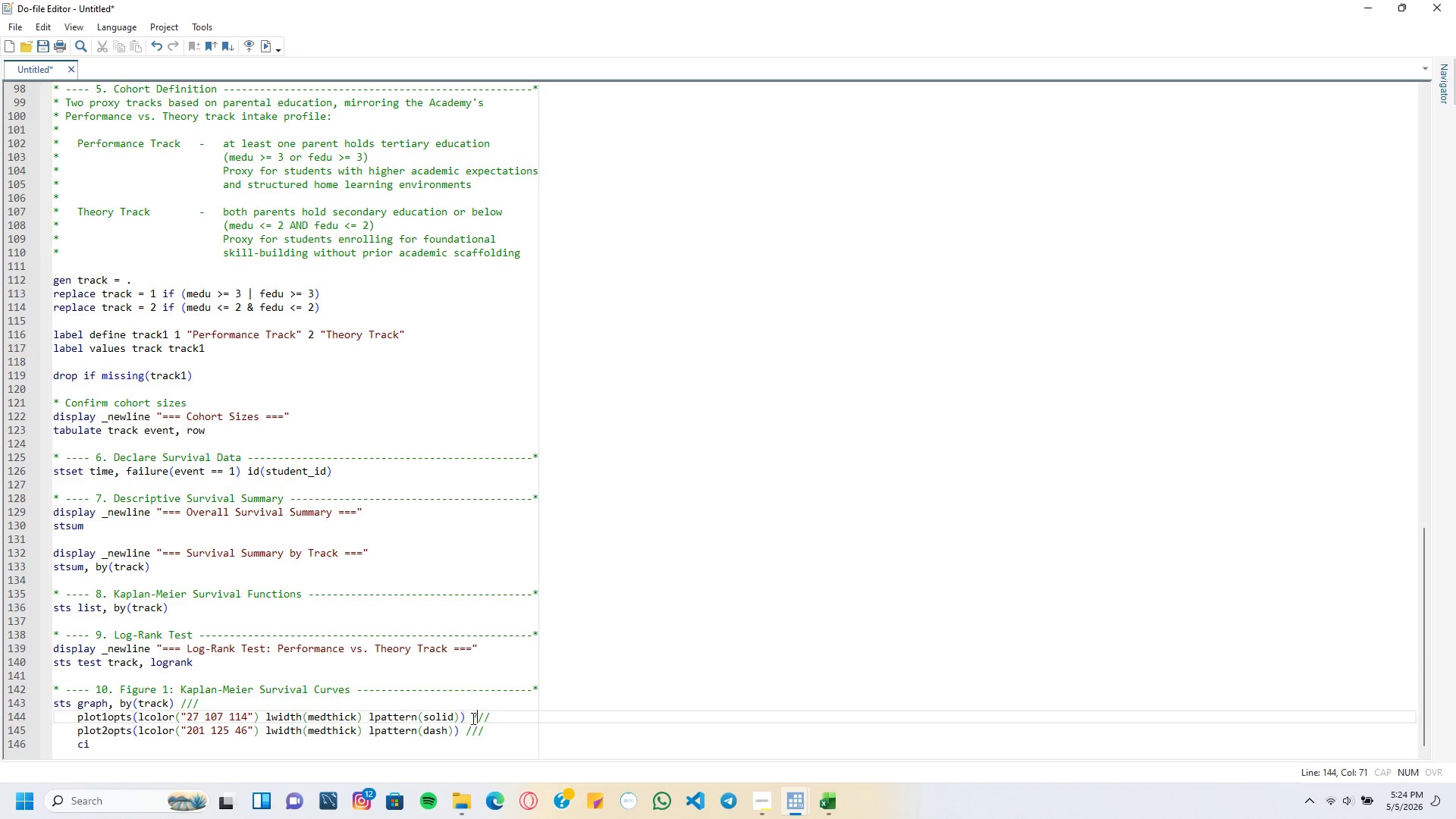 
triple_click([472, 718])
 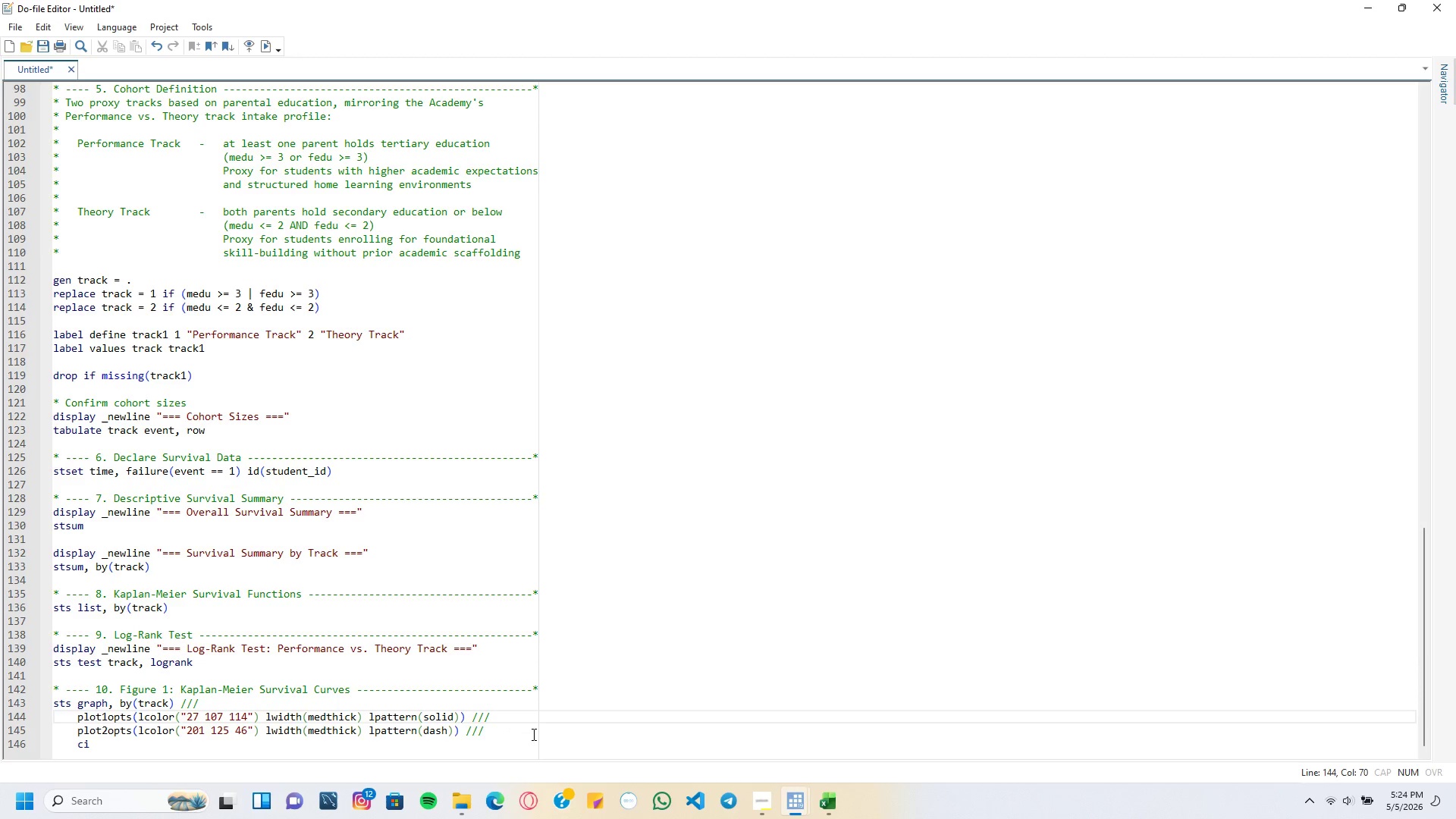 
key(Tab)
 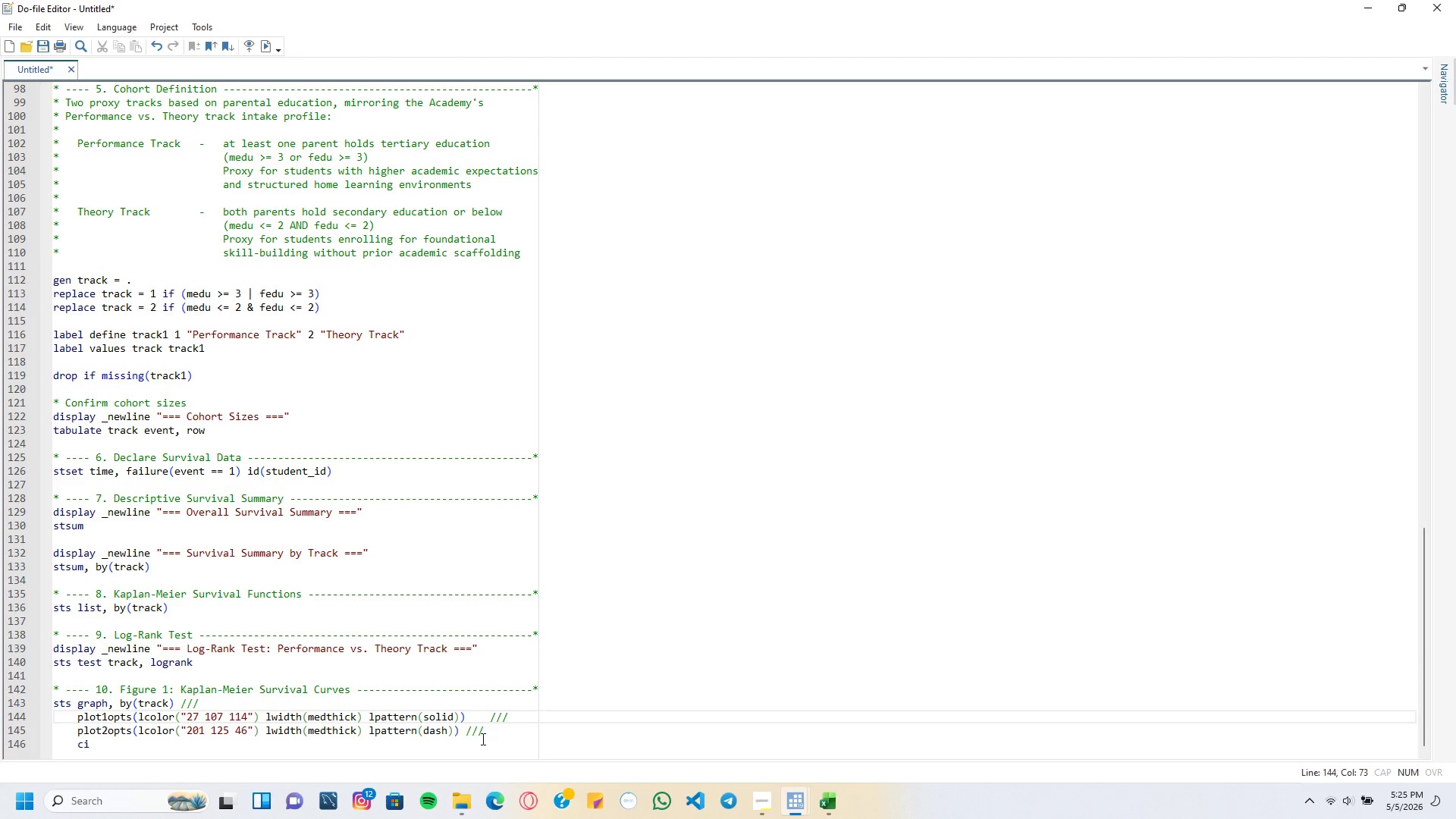 
left_click([467, 733])
 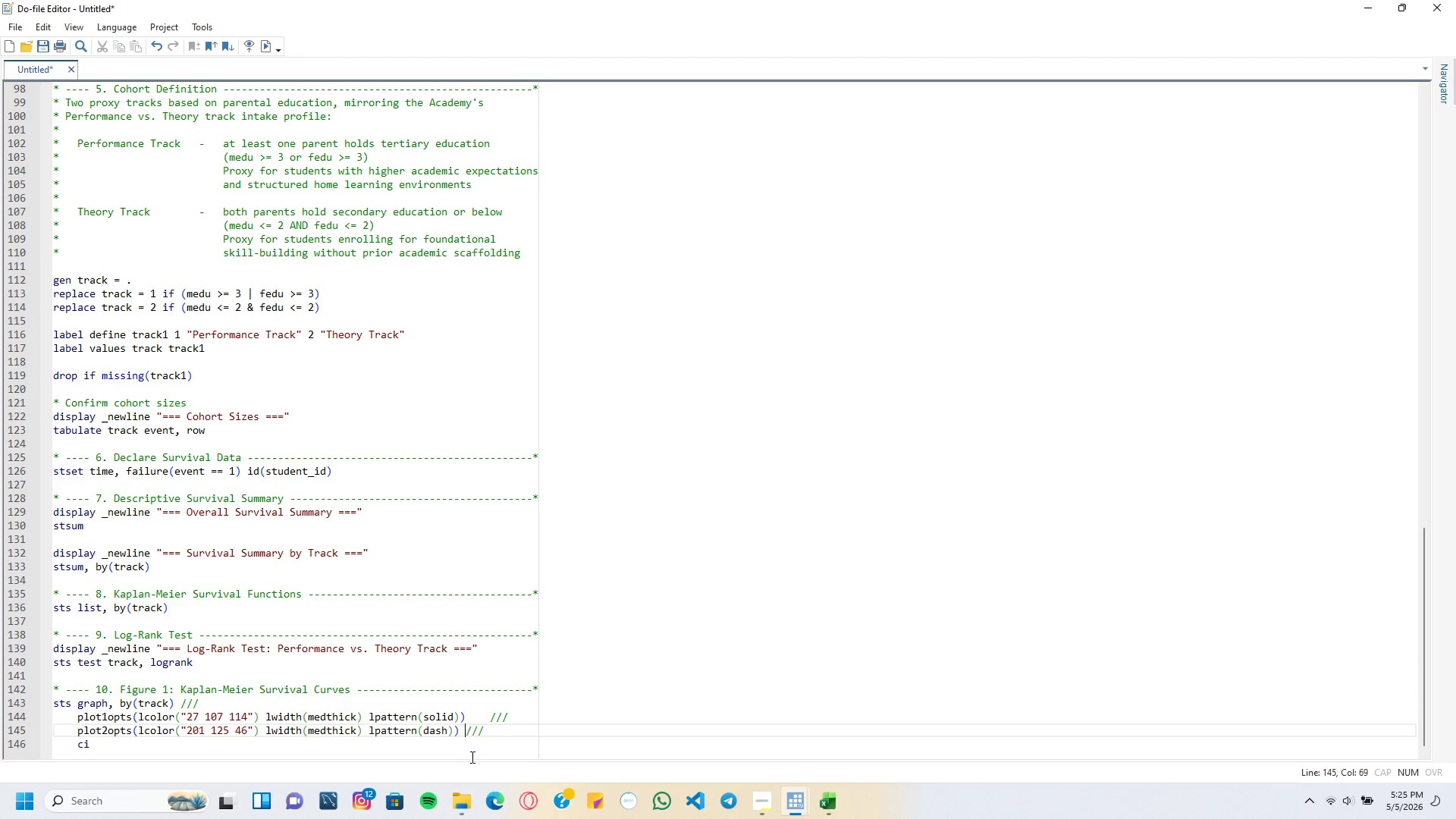 
key(Tab)
 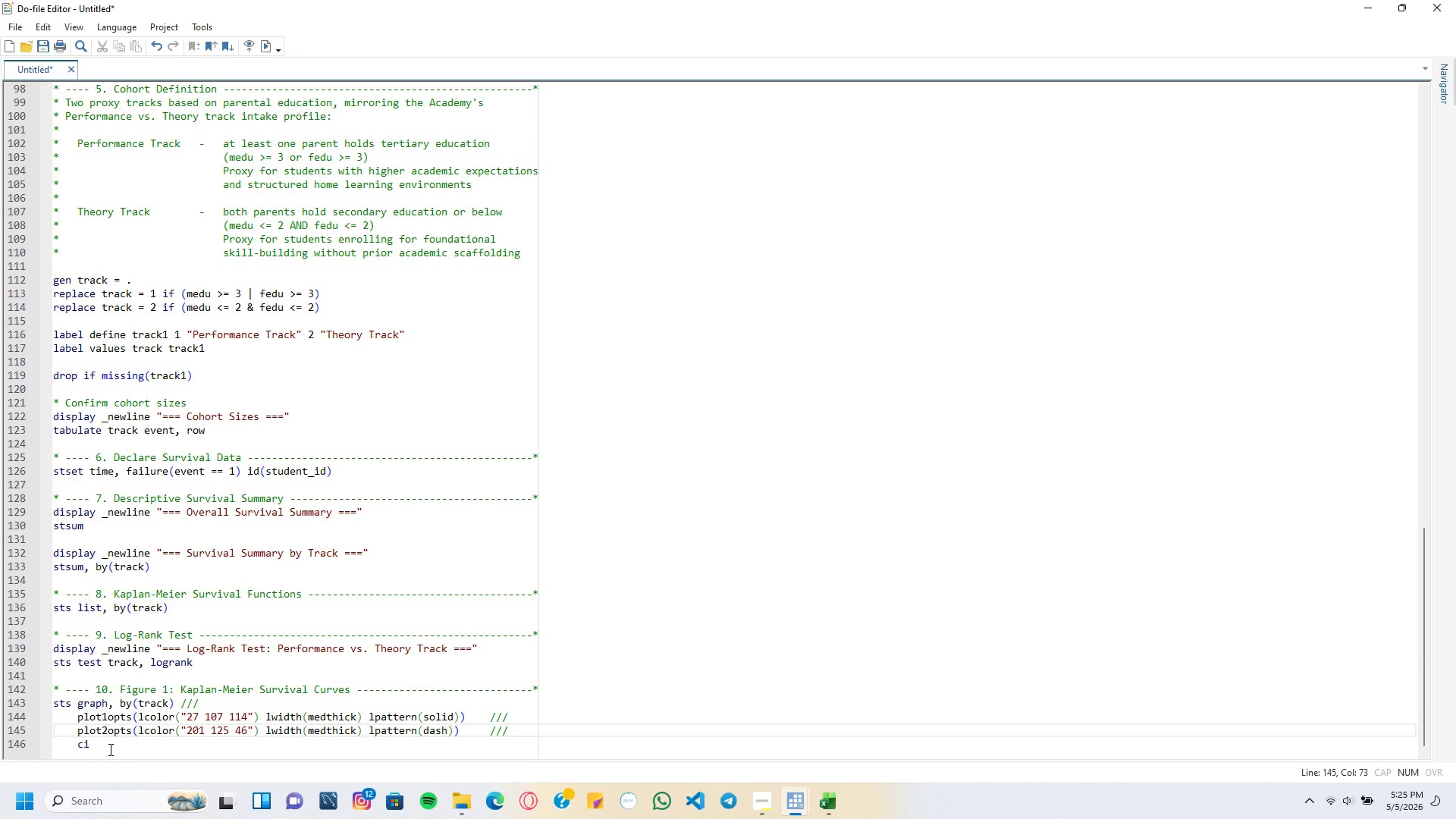 
left_click([104, 745])
 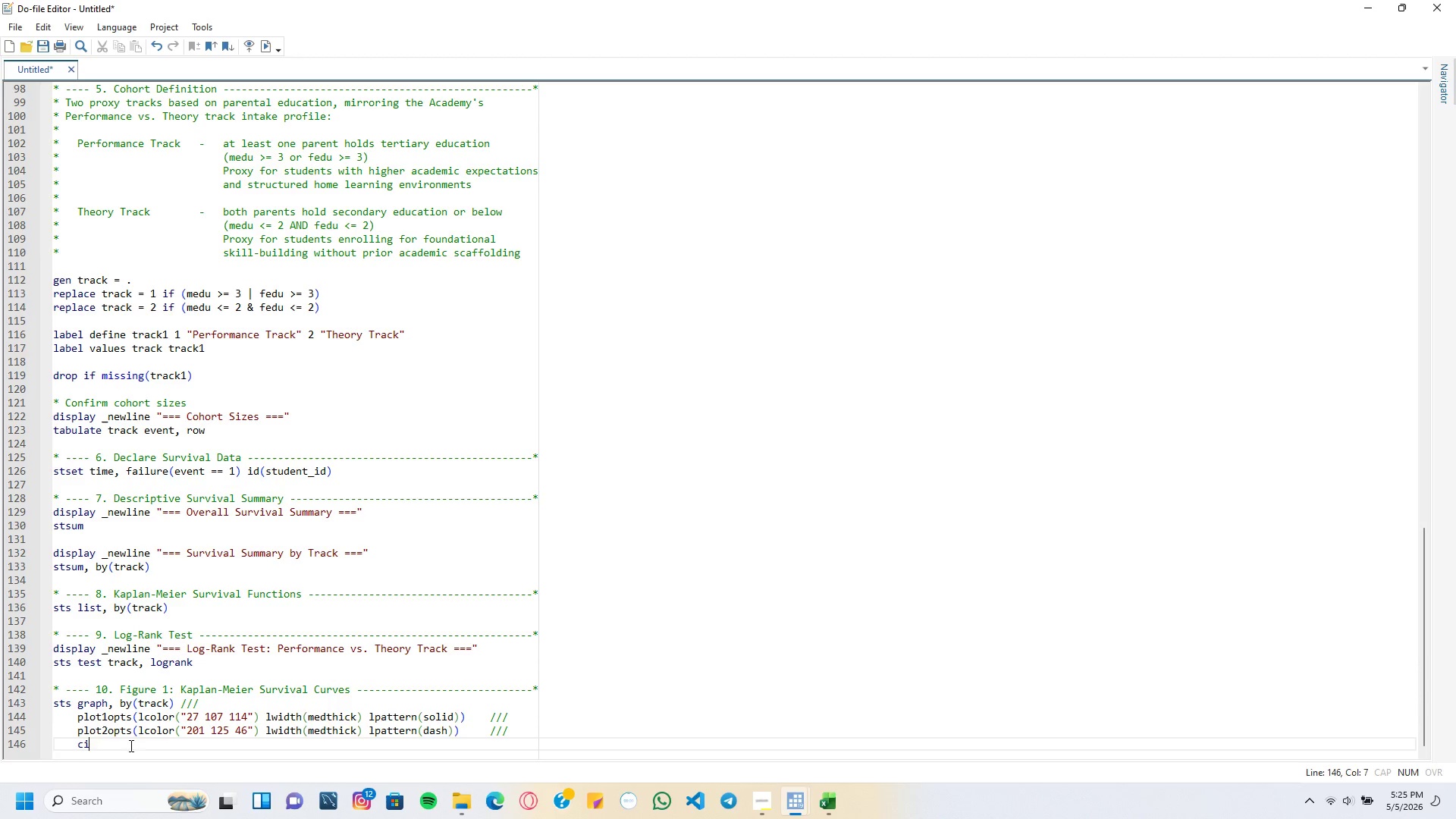 
key(Tab)
 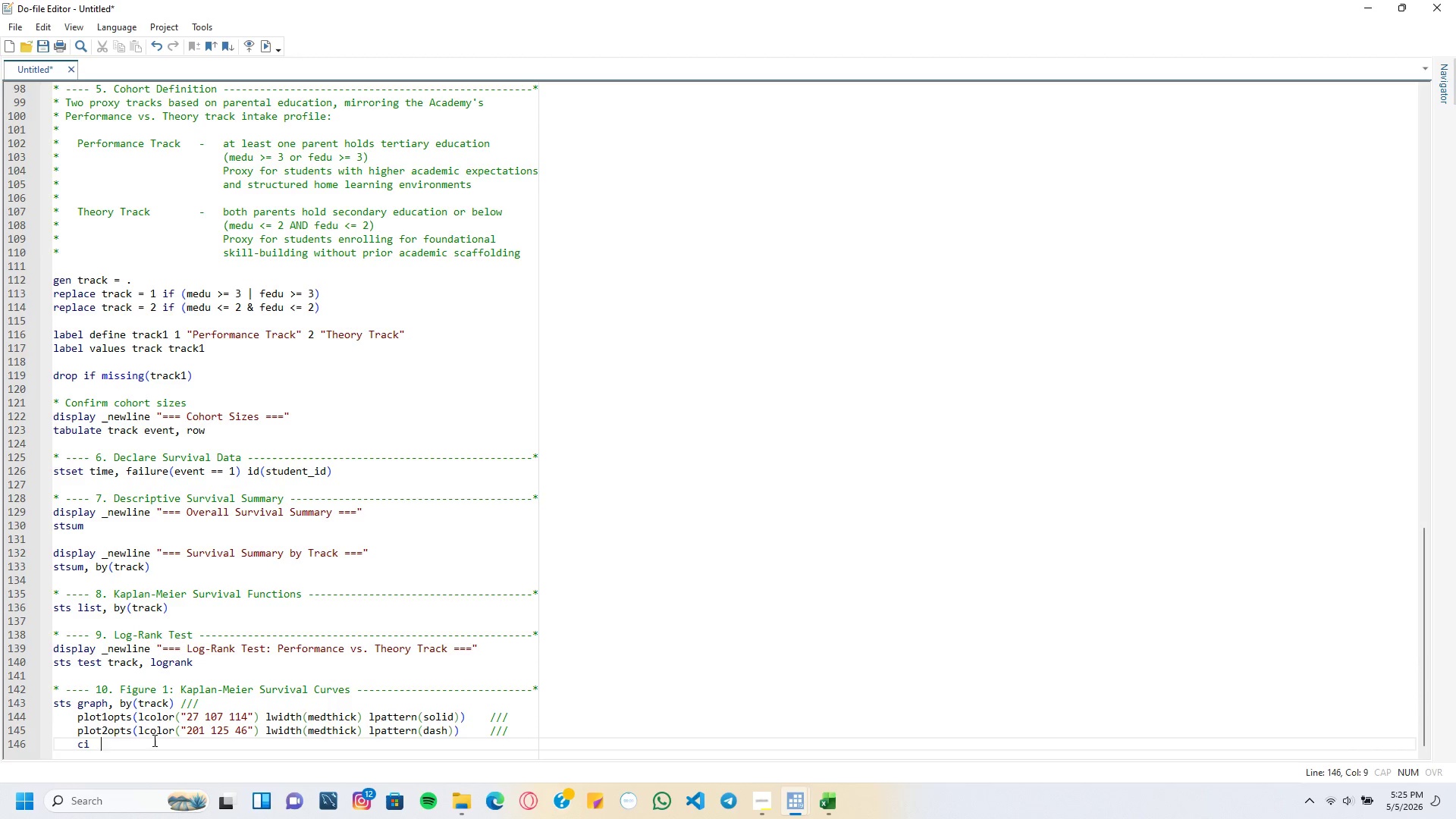 
key(Tab)
 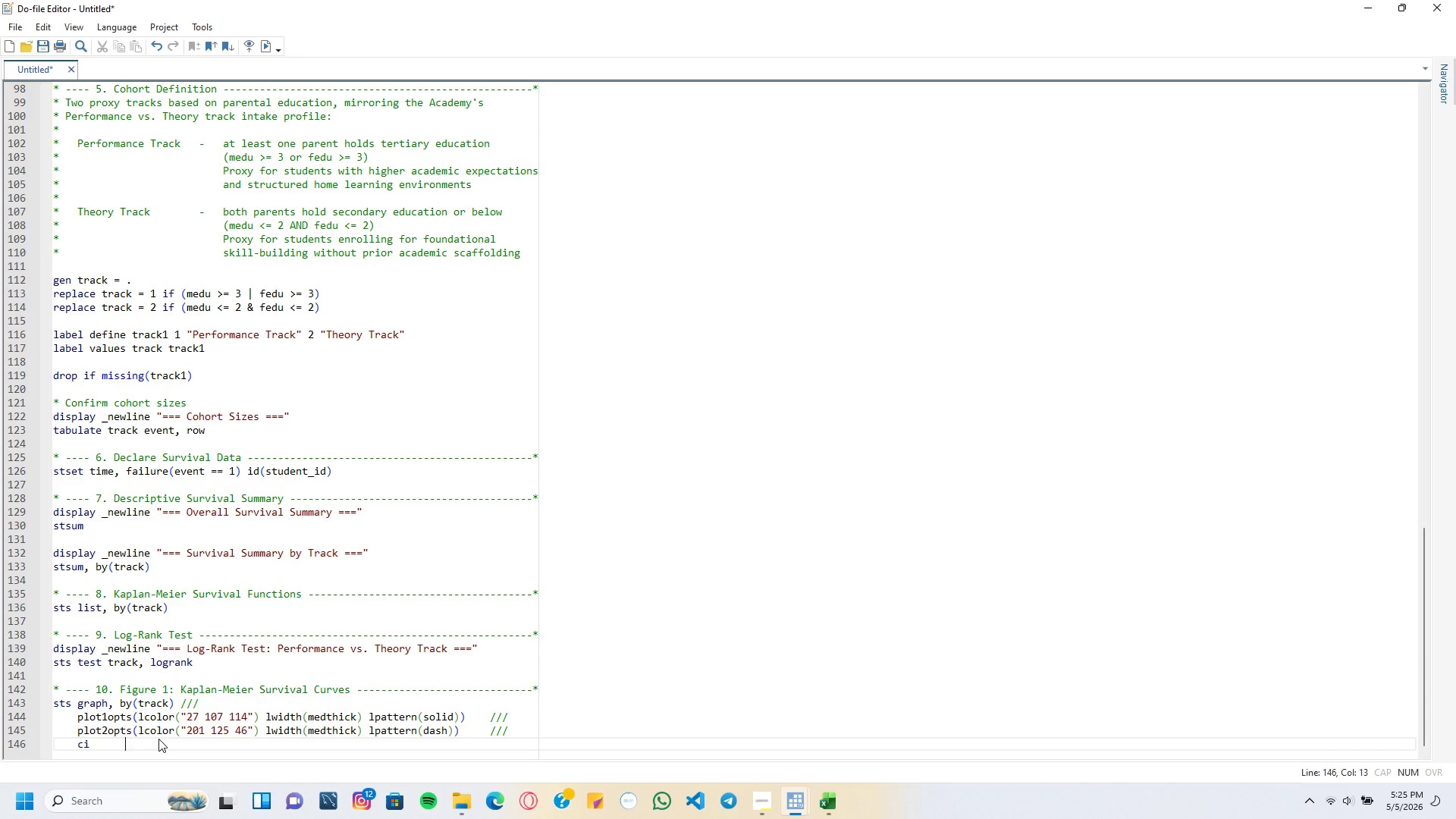 
key(Tab)
 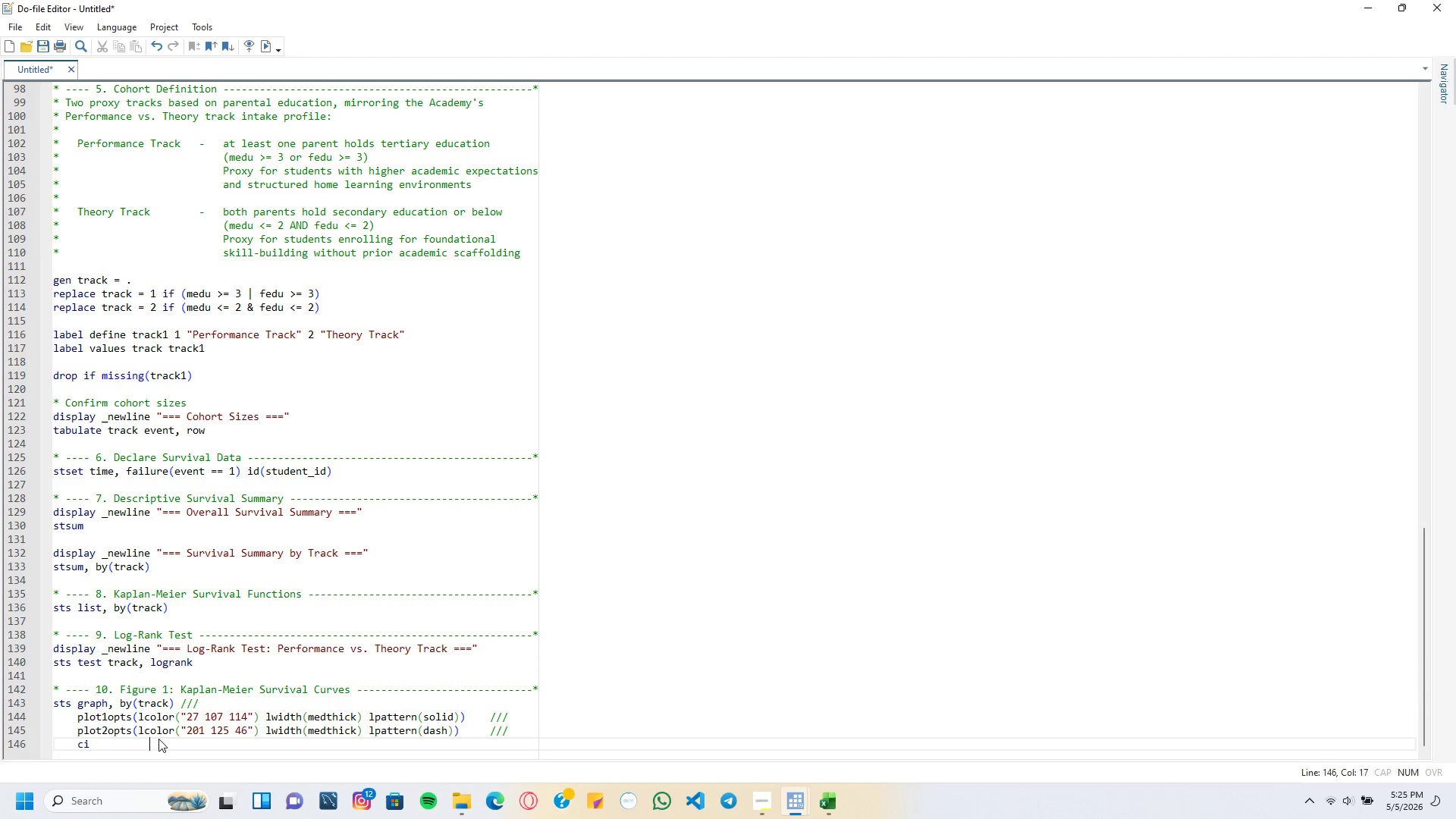 
hold_key(key=Tab, duration=0.8)
 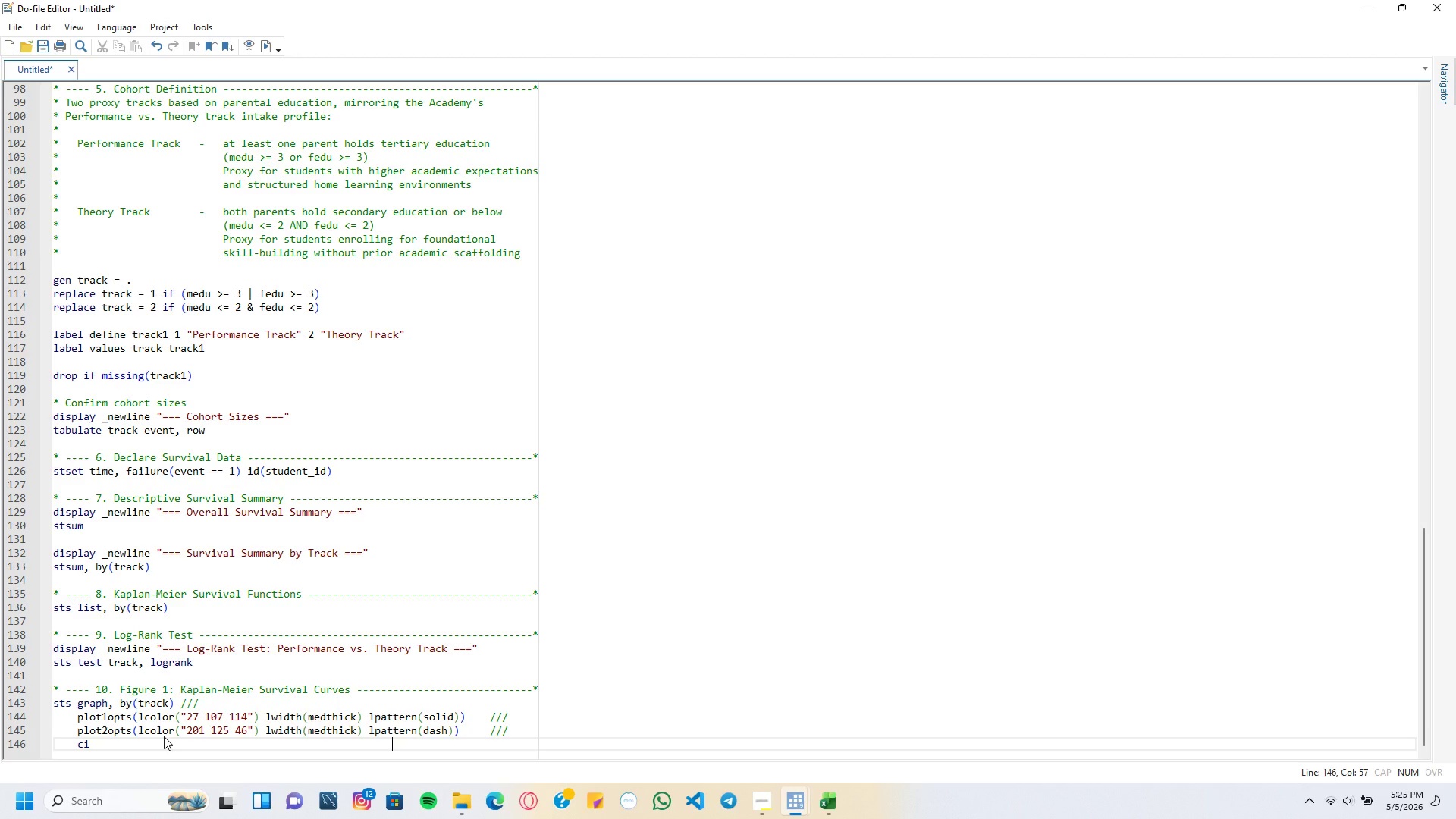 
key(Tab)
 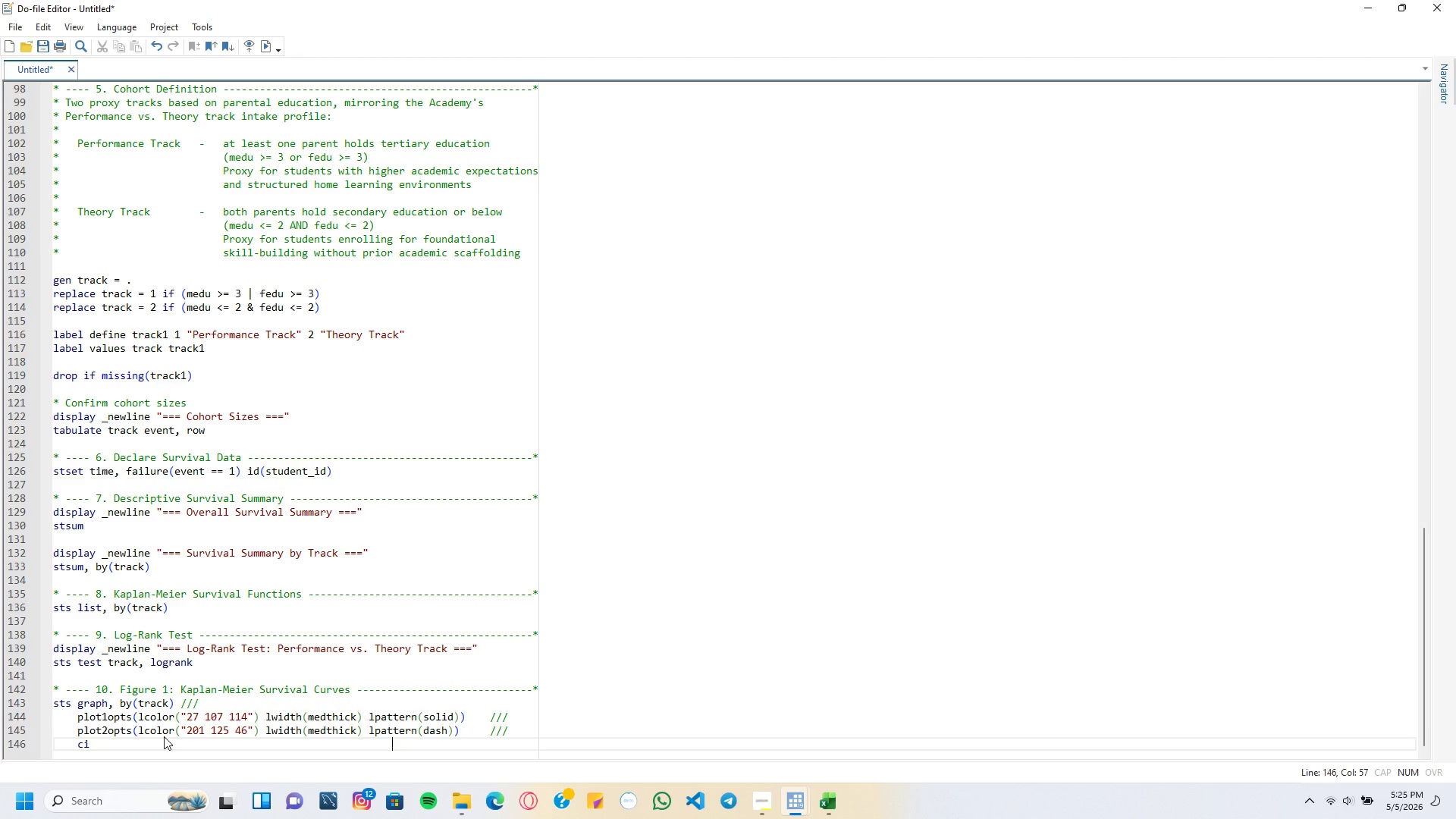 
key(Tab)
 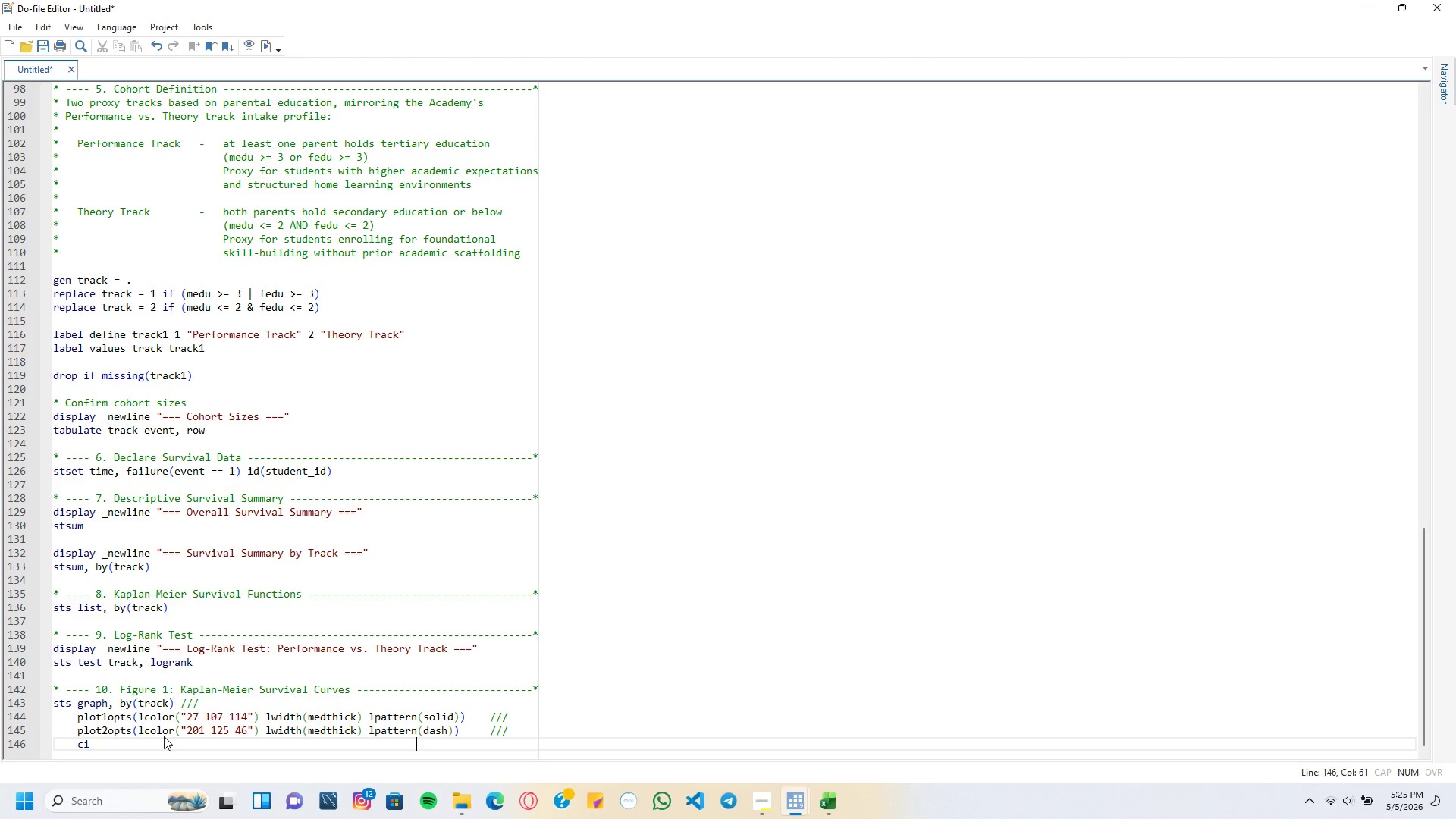 
key(Tab)
 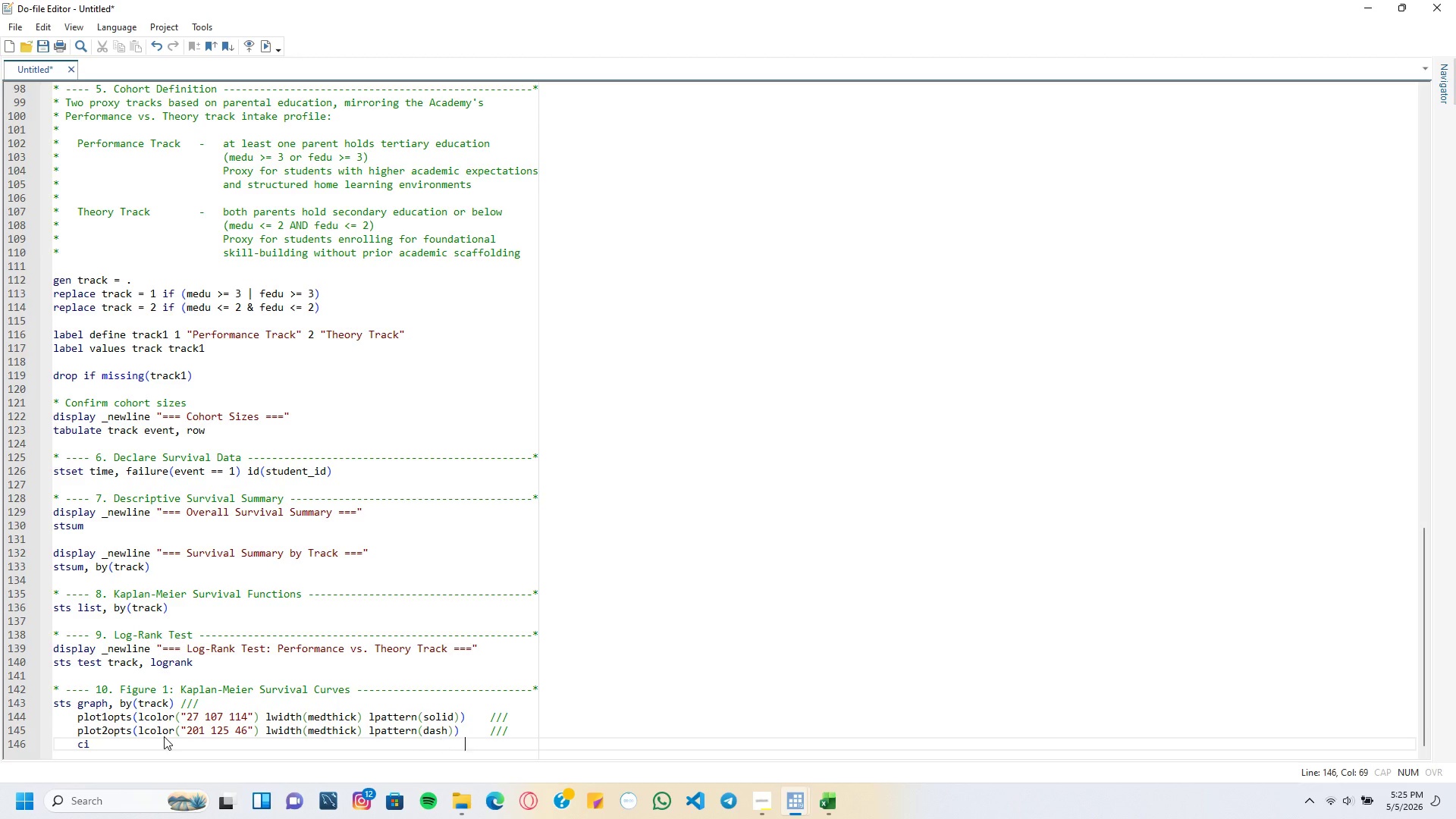 
key(Tab)
 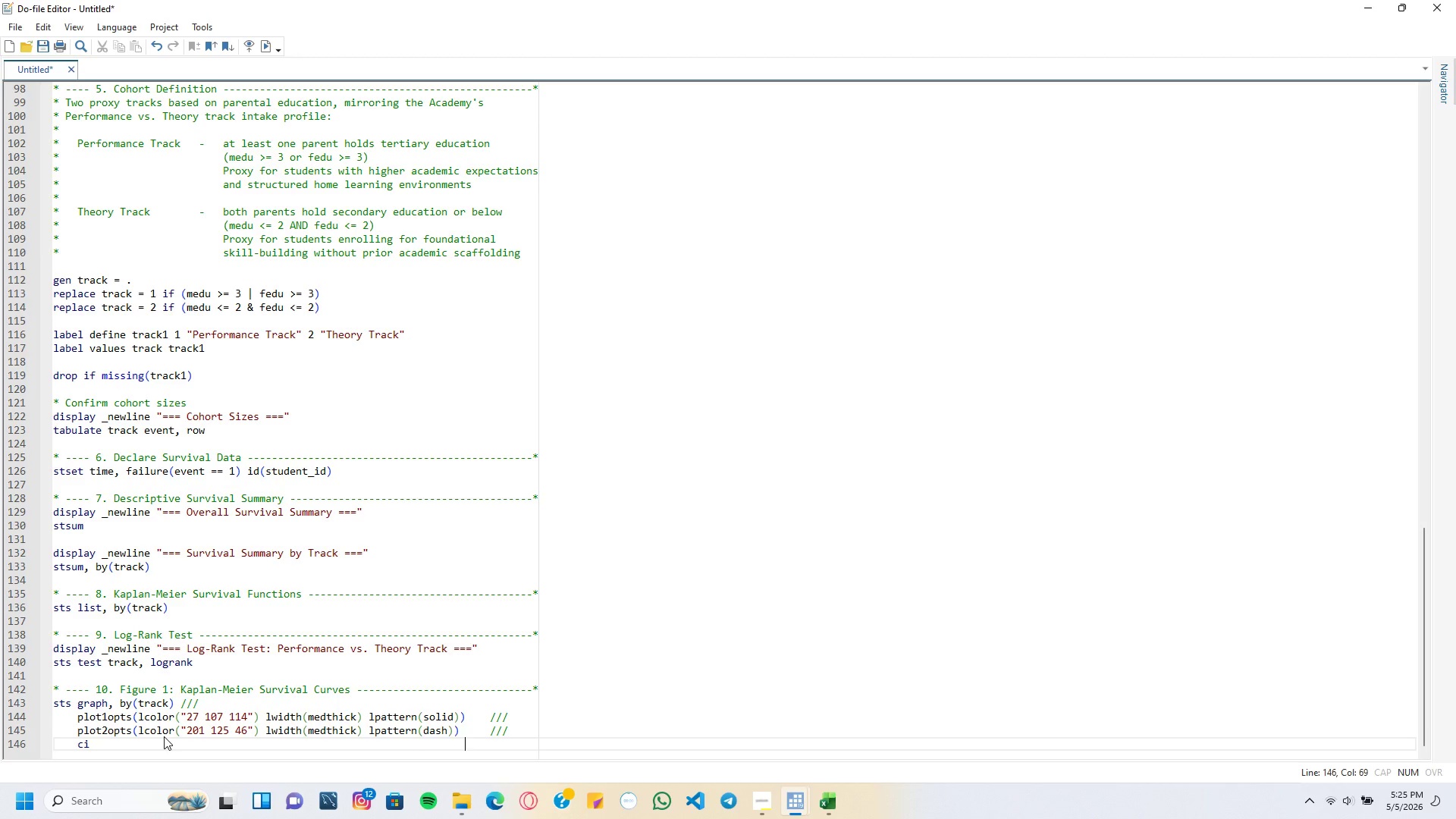 
key(Tab)
 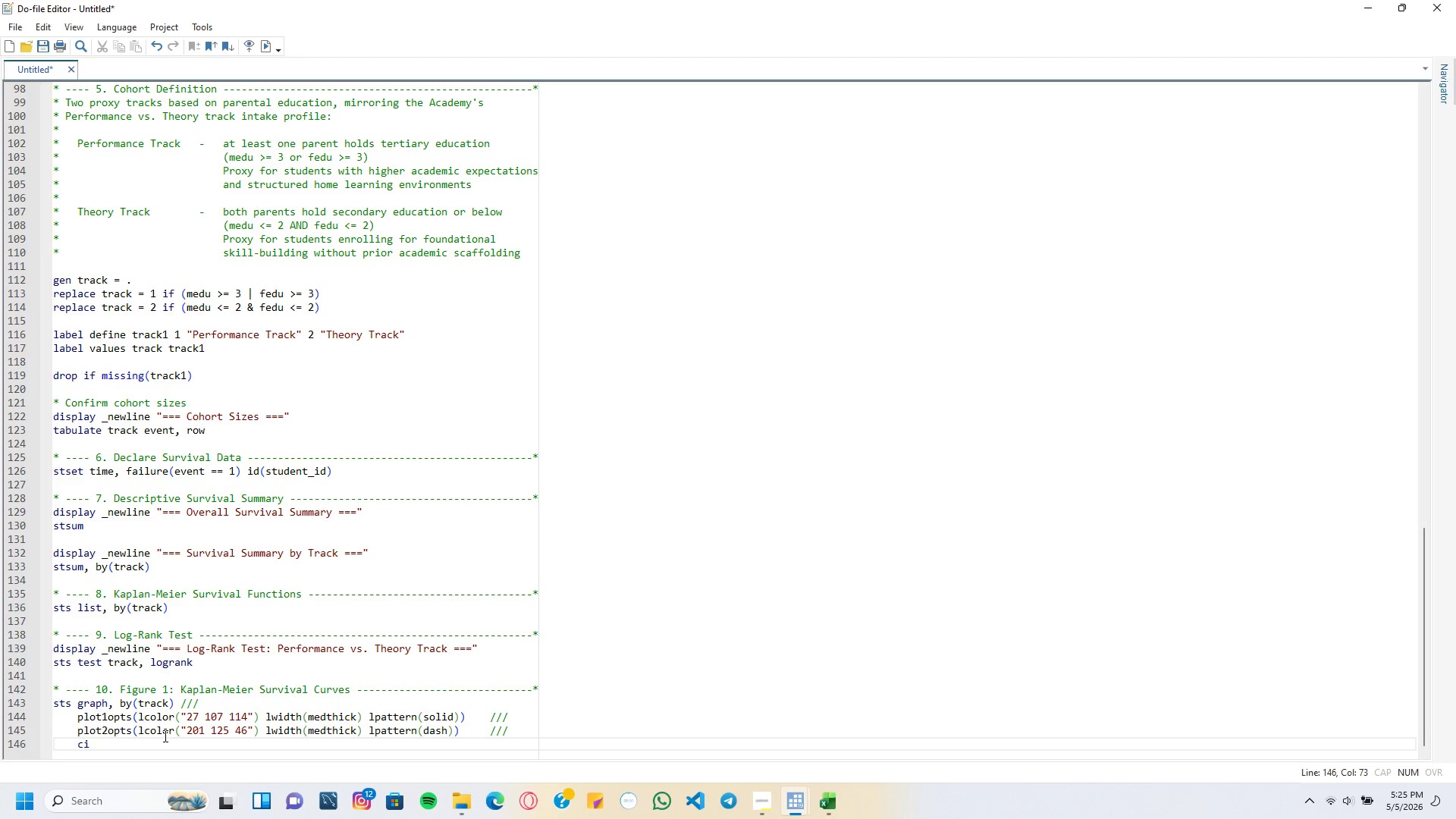 
key(Slash)
 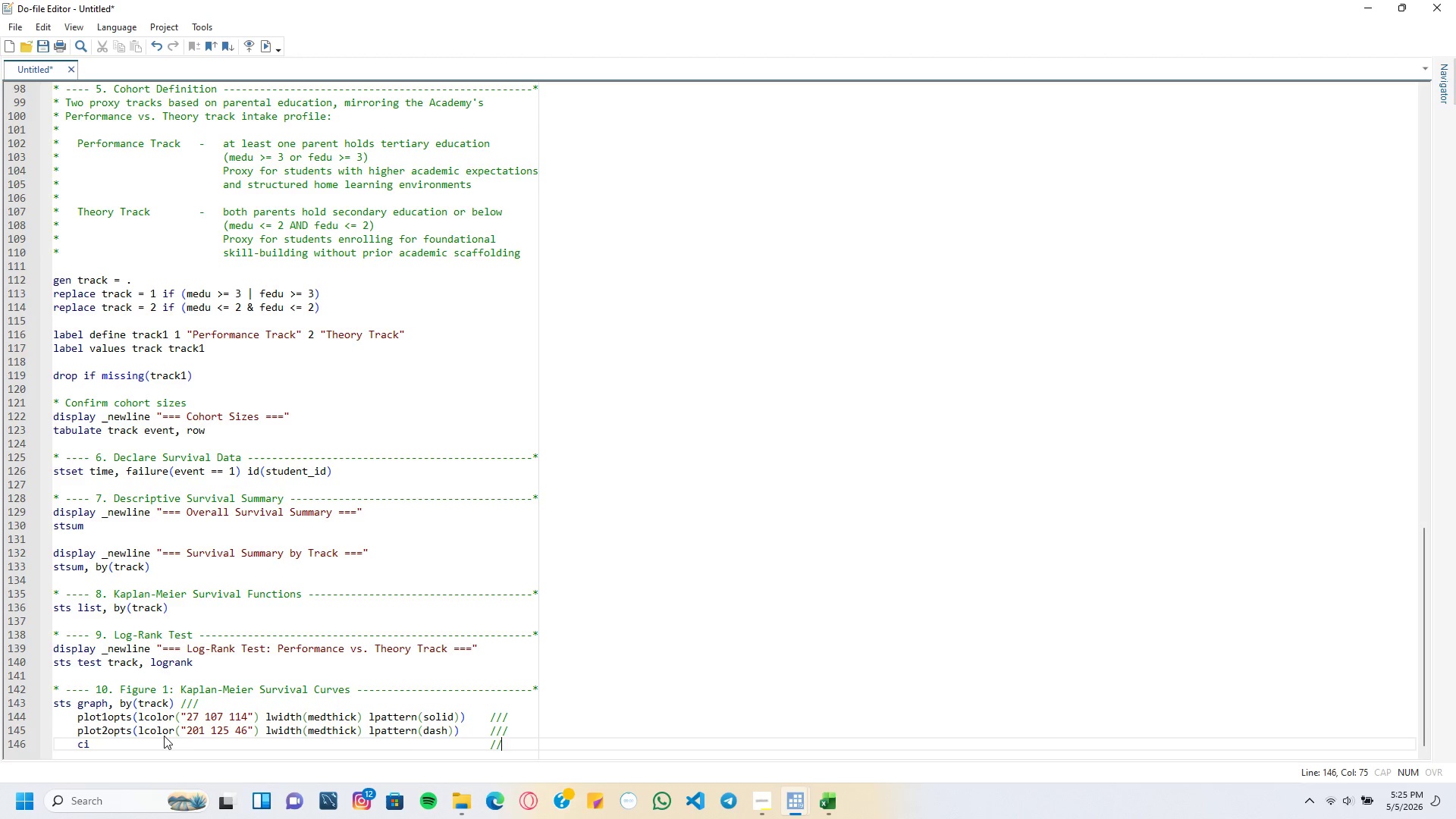 
key(Slash)
 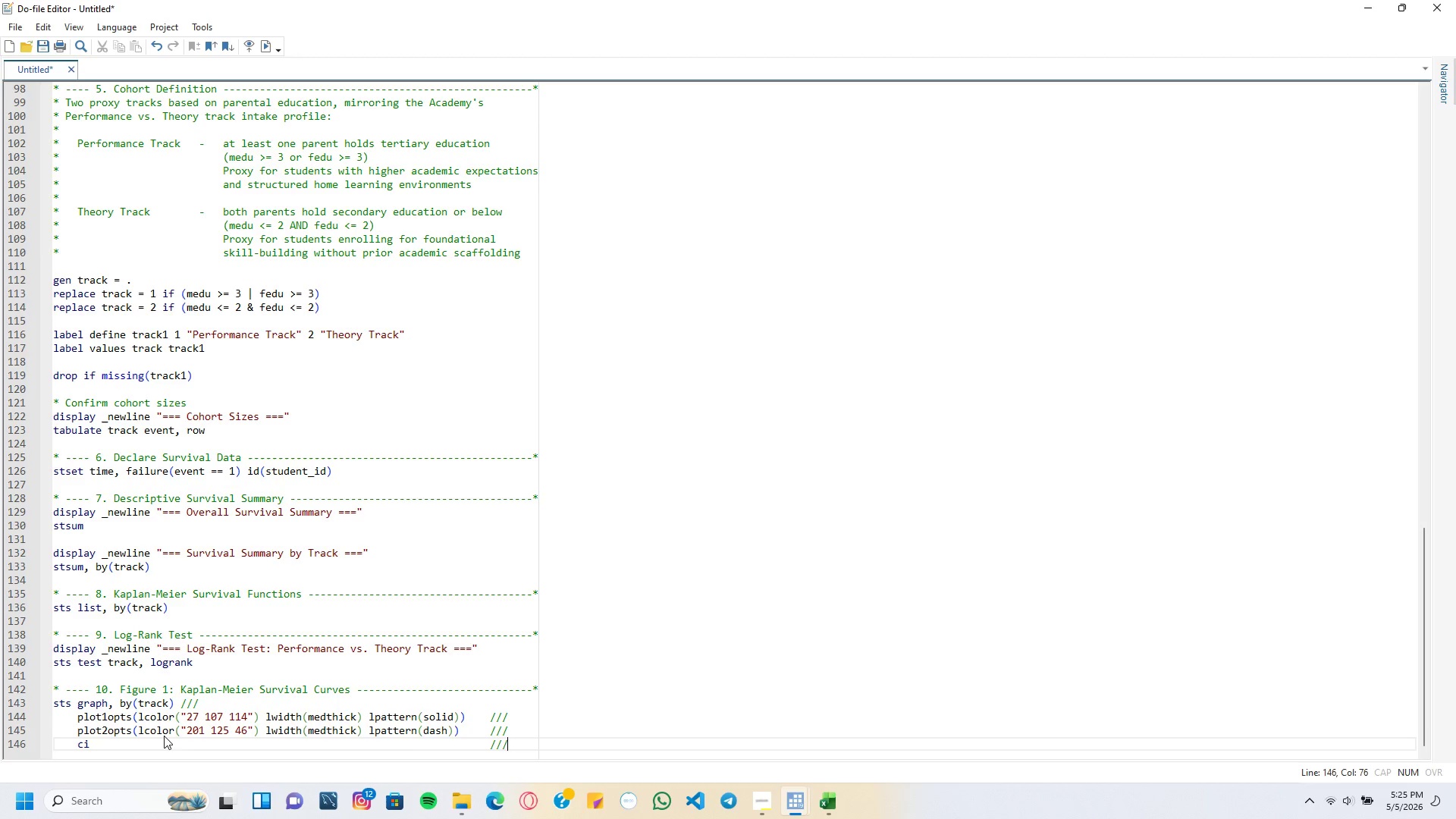 
key(Slash)
 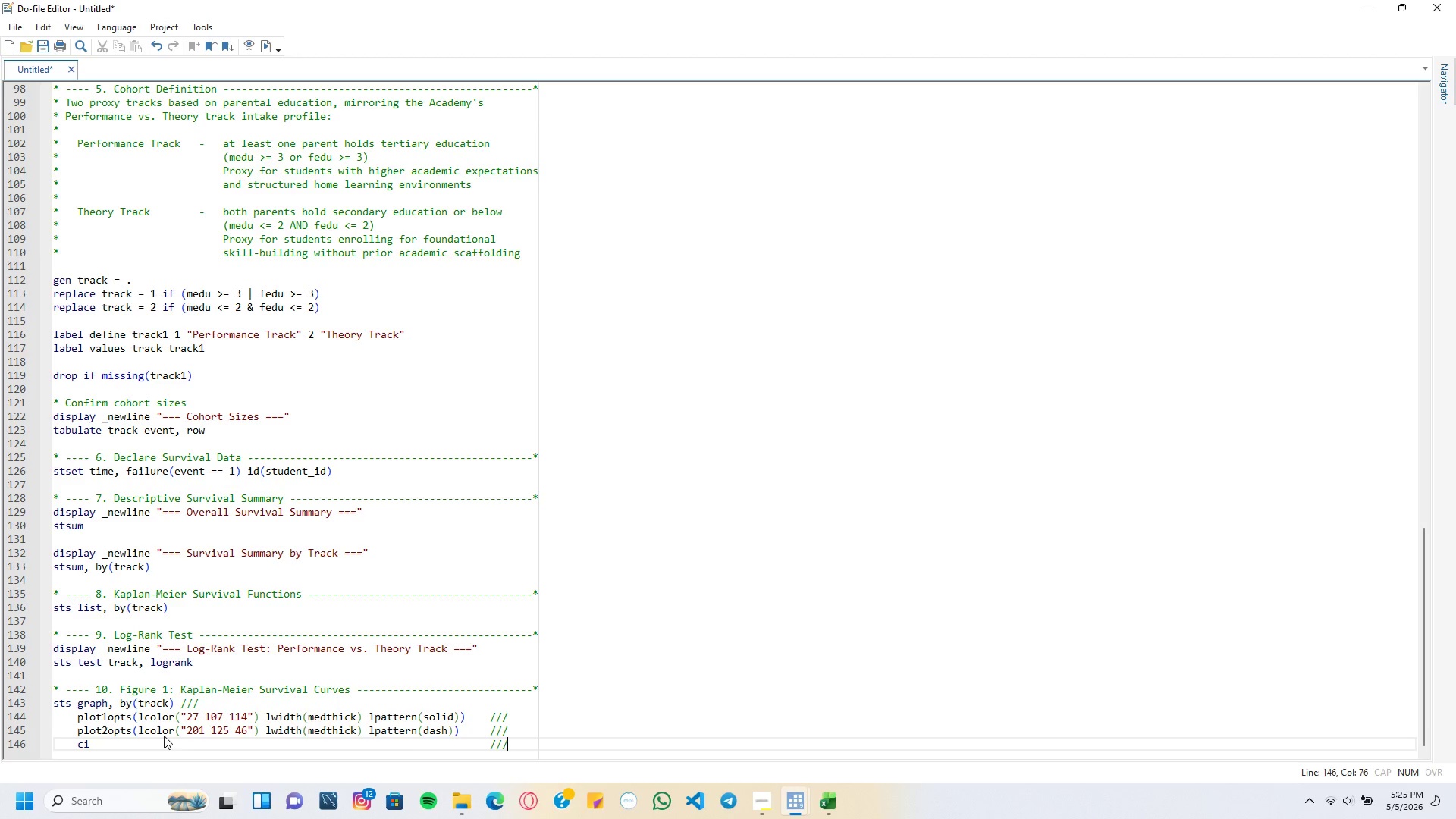 
key(Enter)
 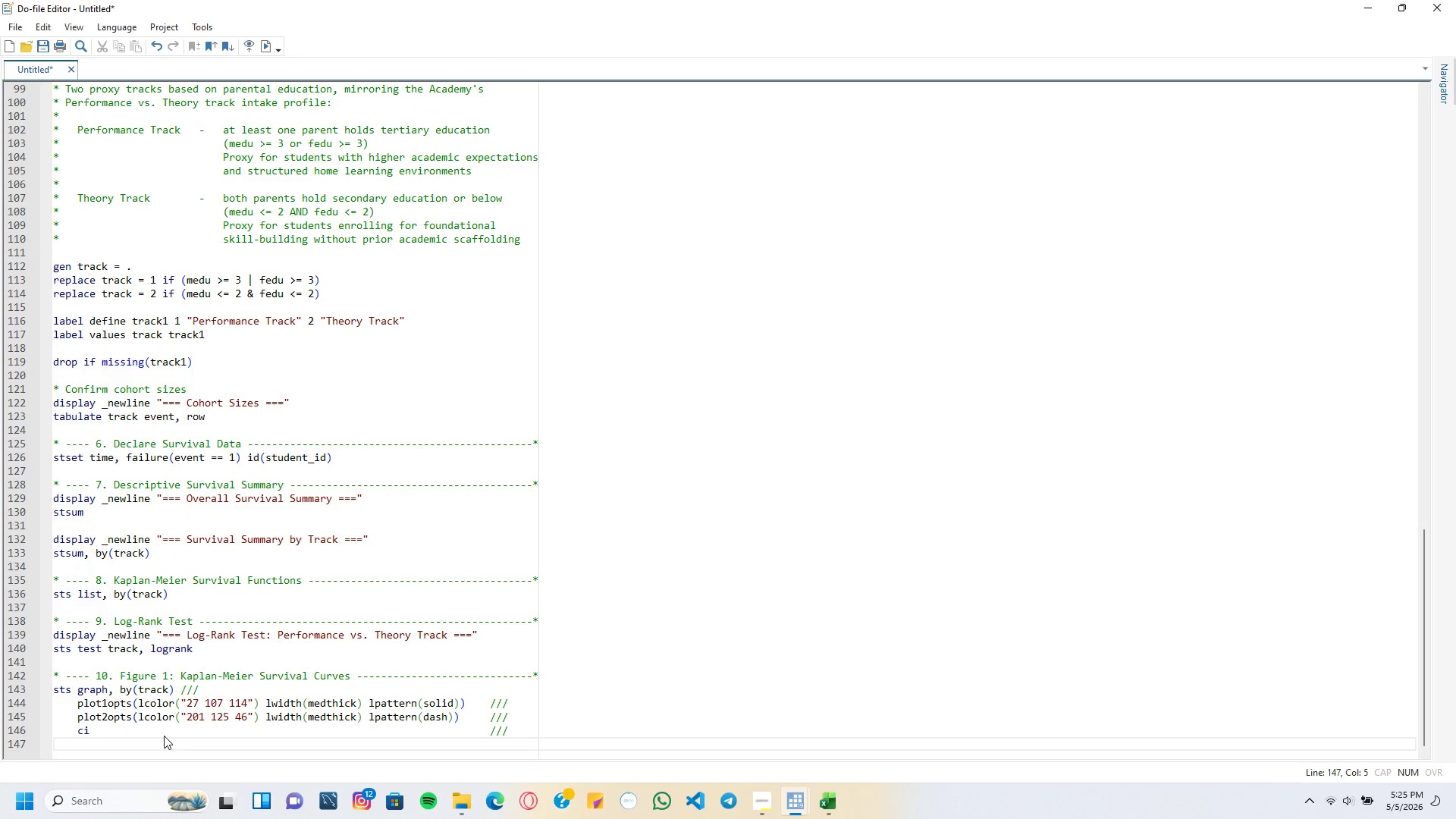 
type(ci1opts)
 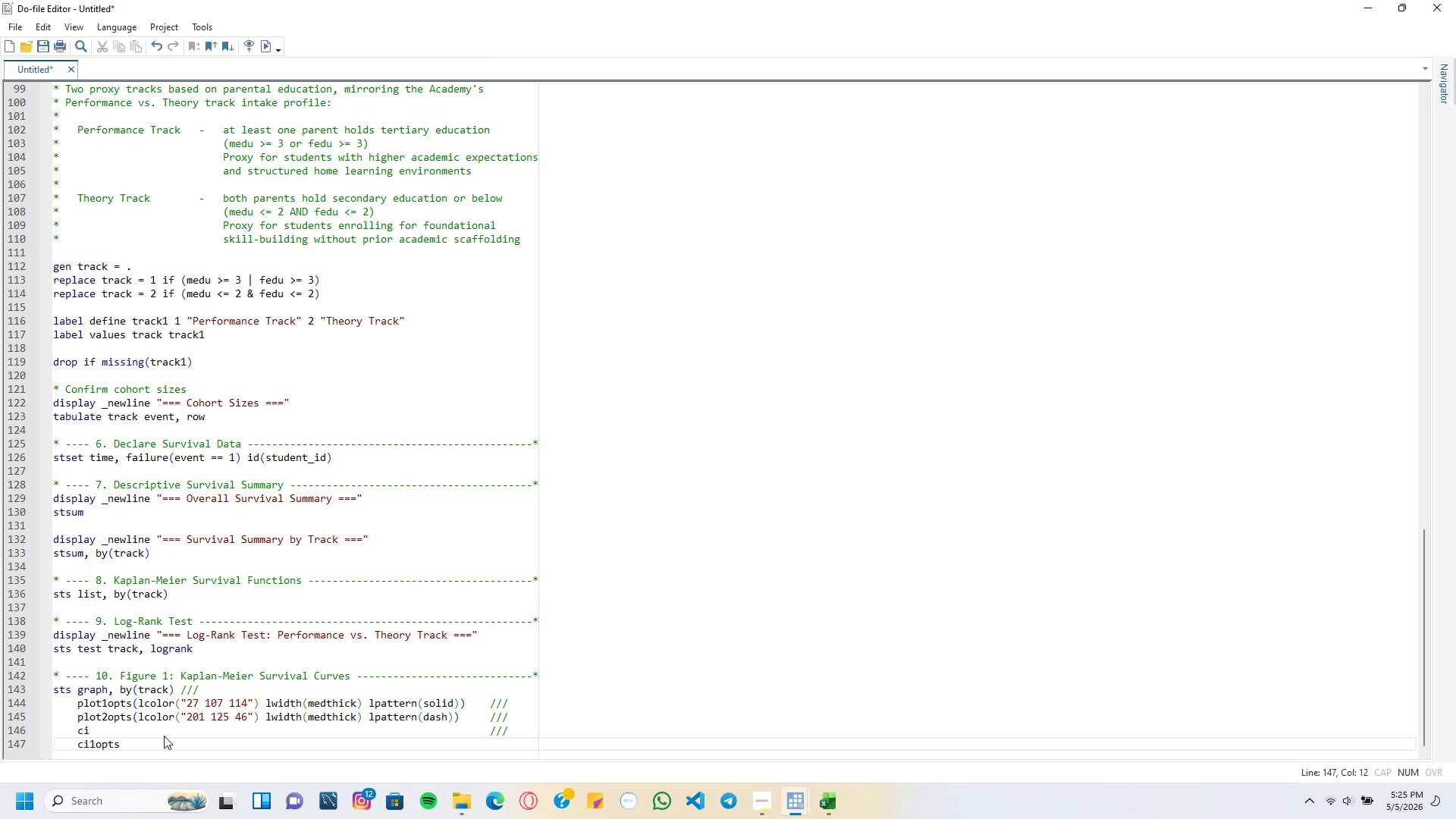 
key(Shift+9)
 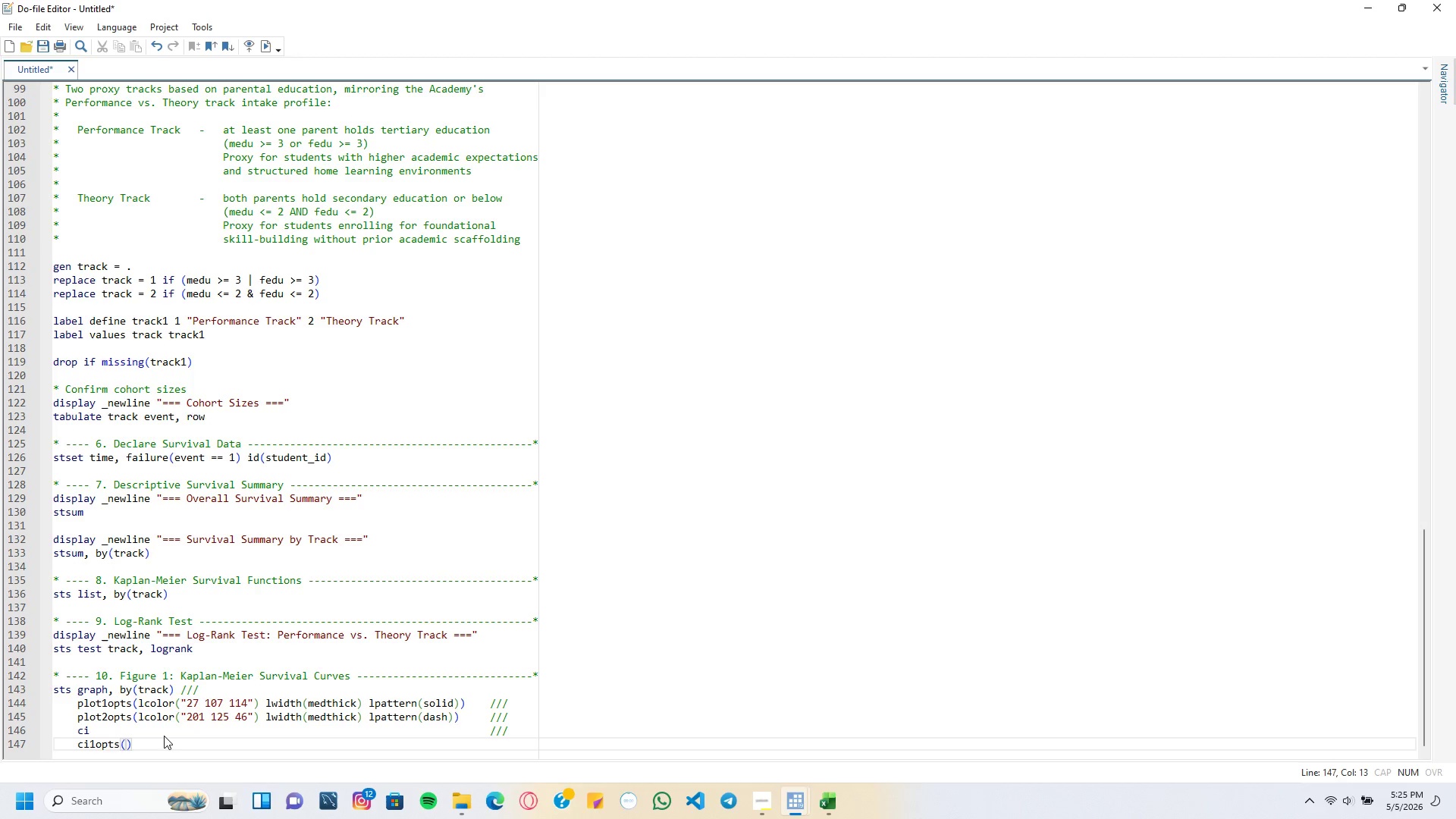 
type(color("27 107 114%20)
 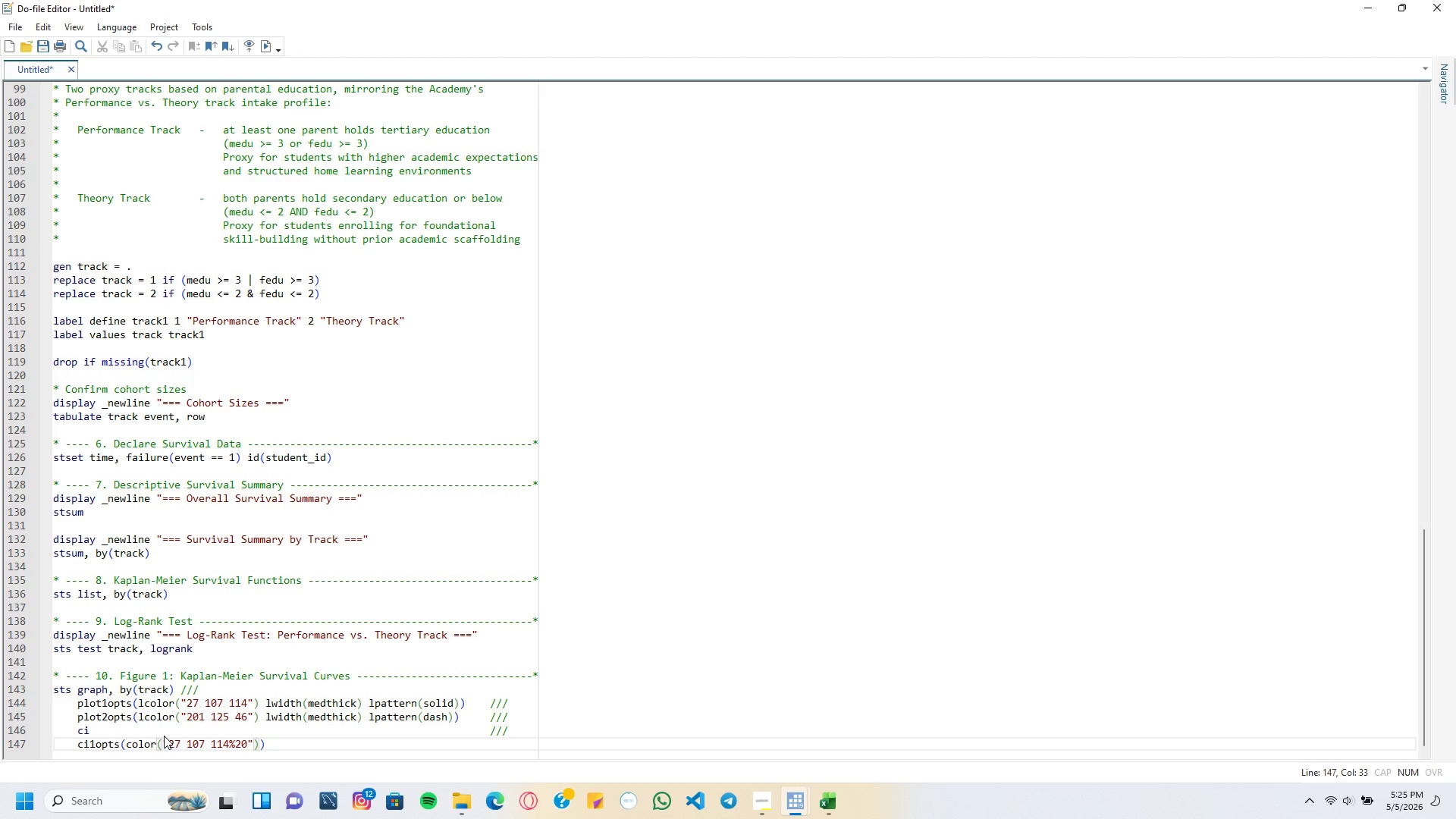 
key(ArrowRight)
 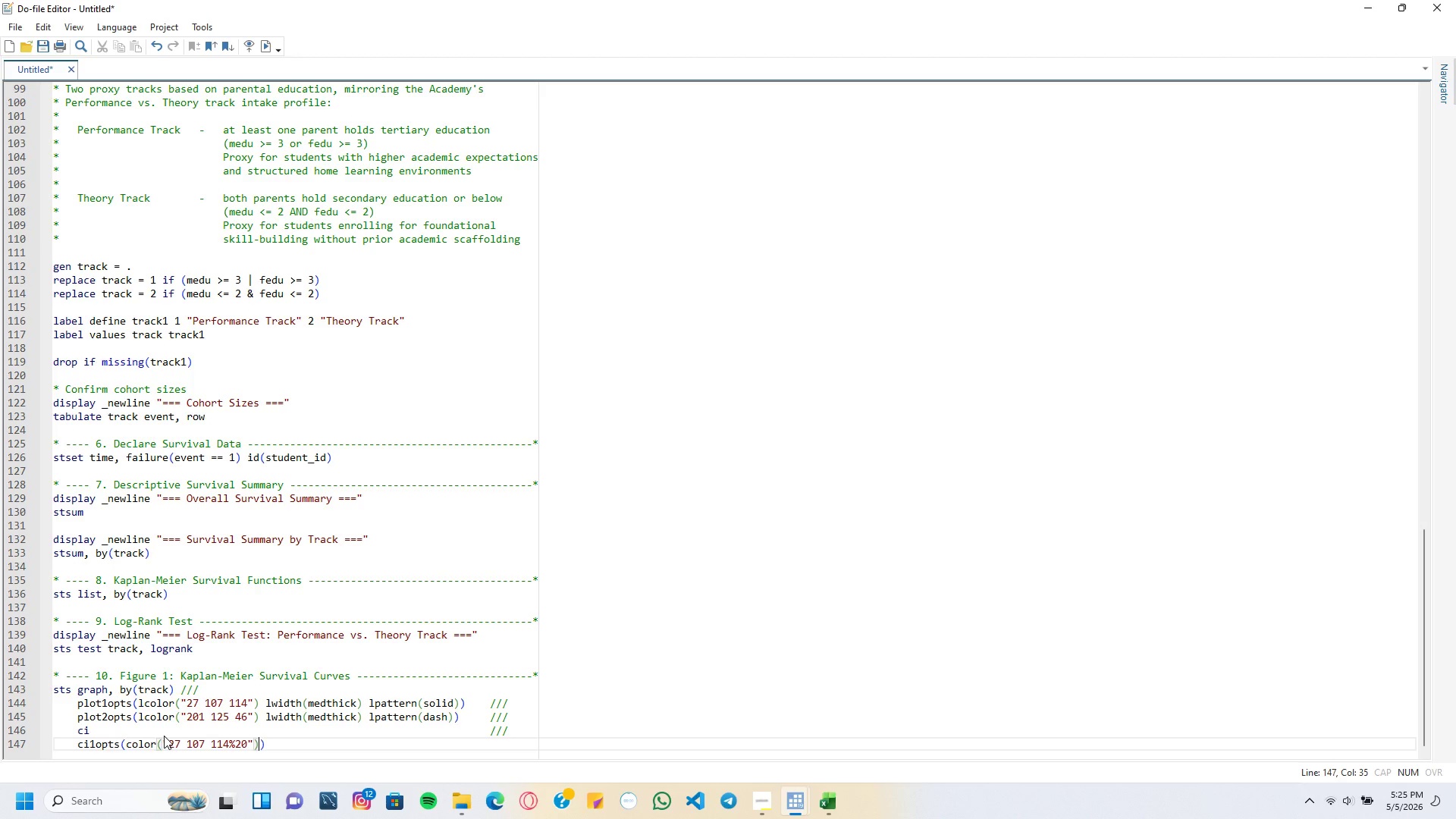 
key(ArrowRight)
 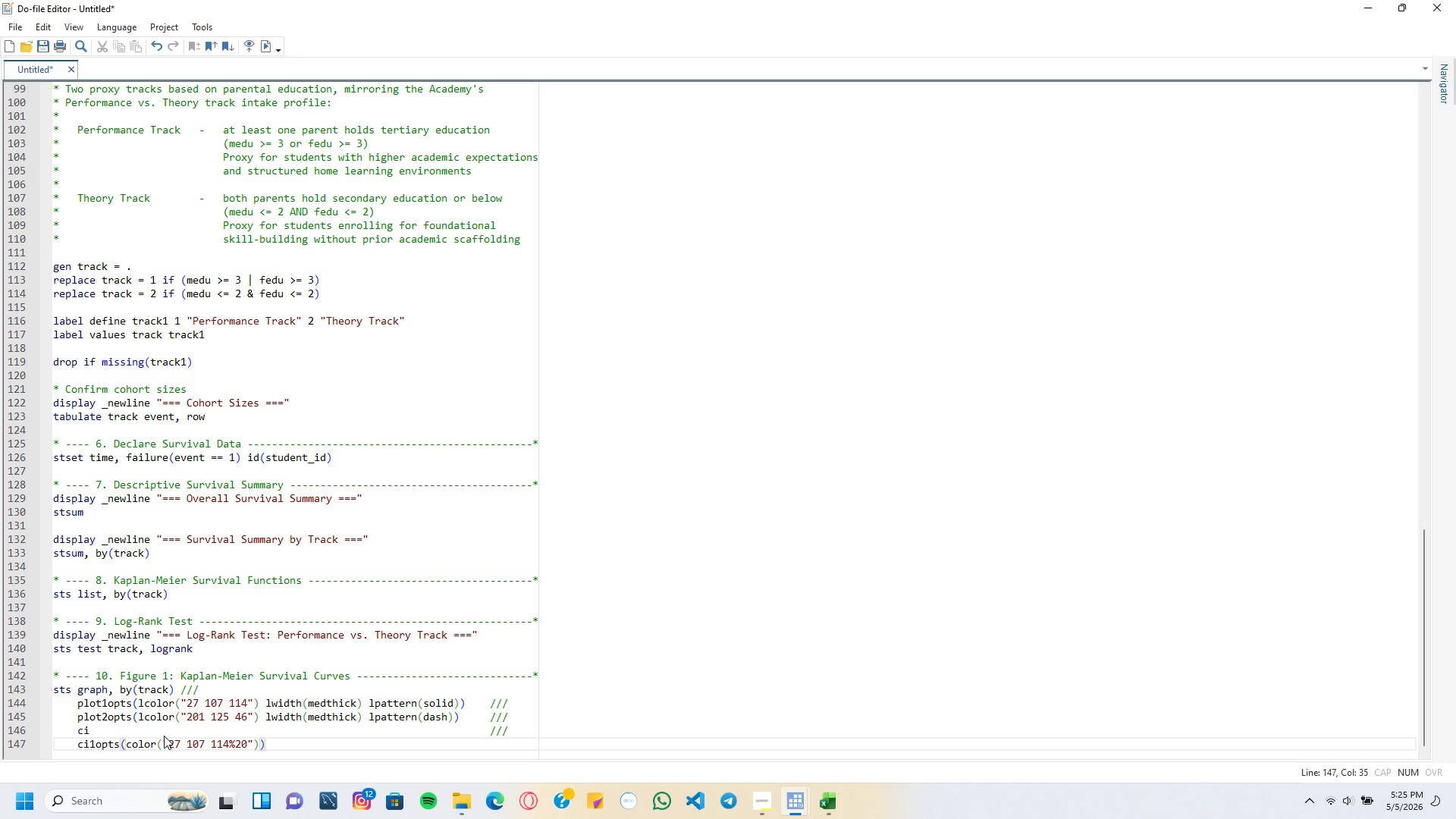 
key(ArrowRight)
 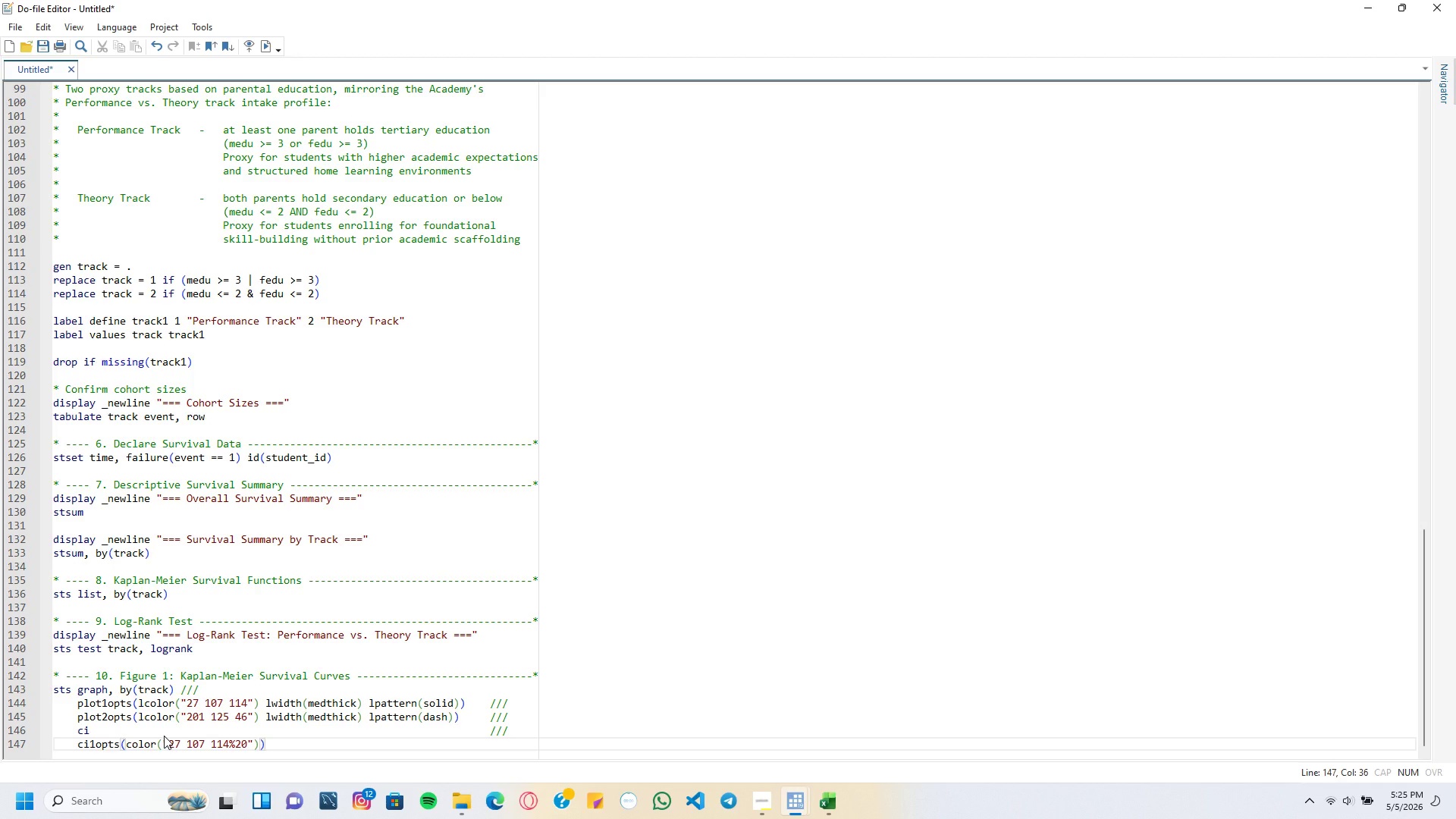 
key(Tab)
 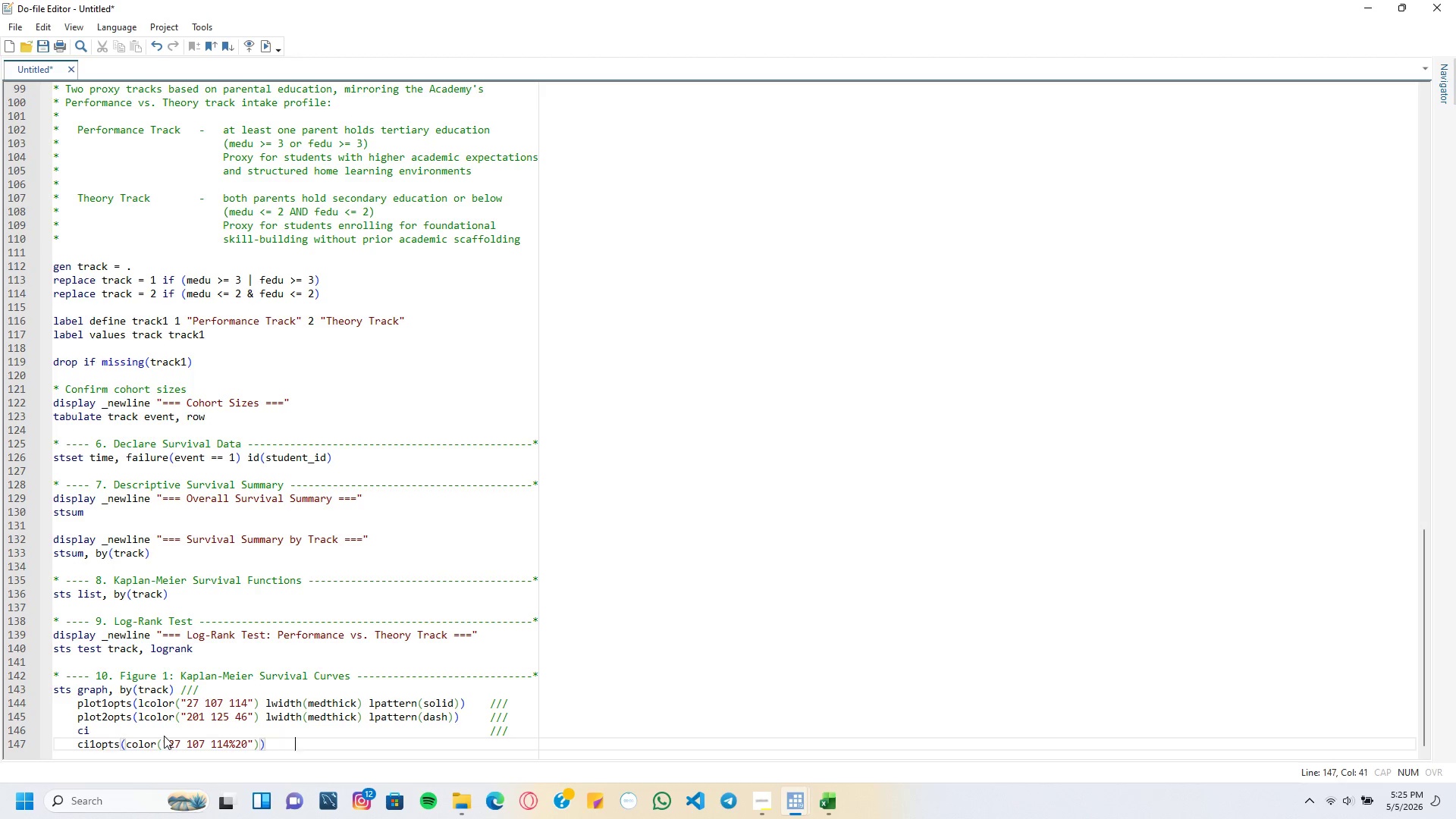 
key(Tab)
 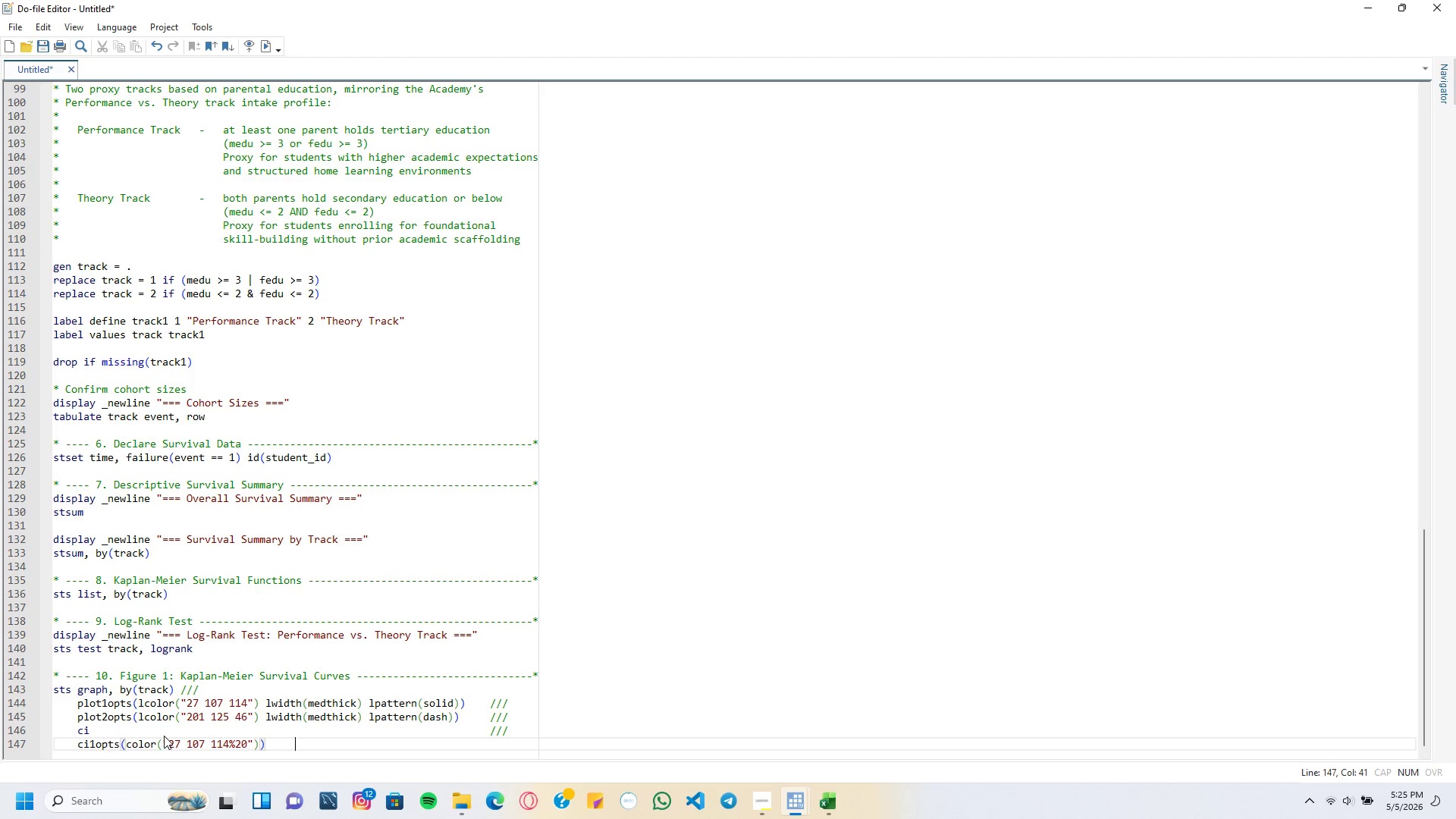 
key(Tab)
 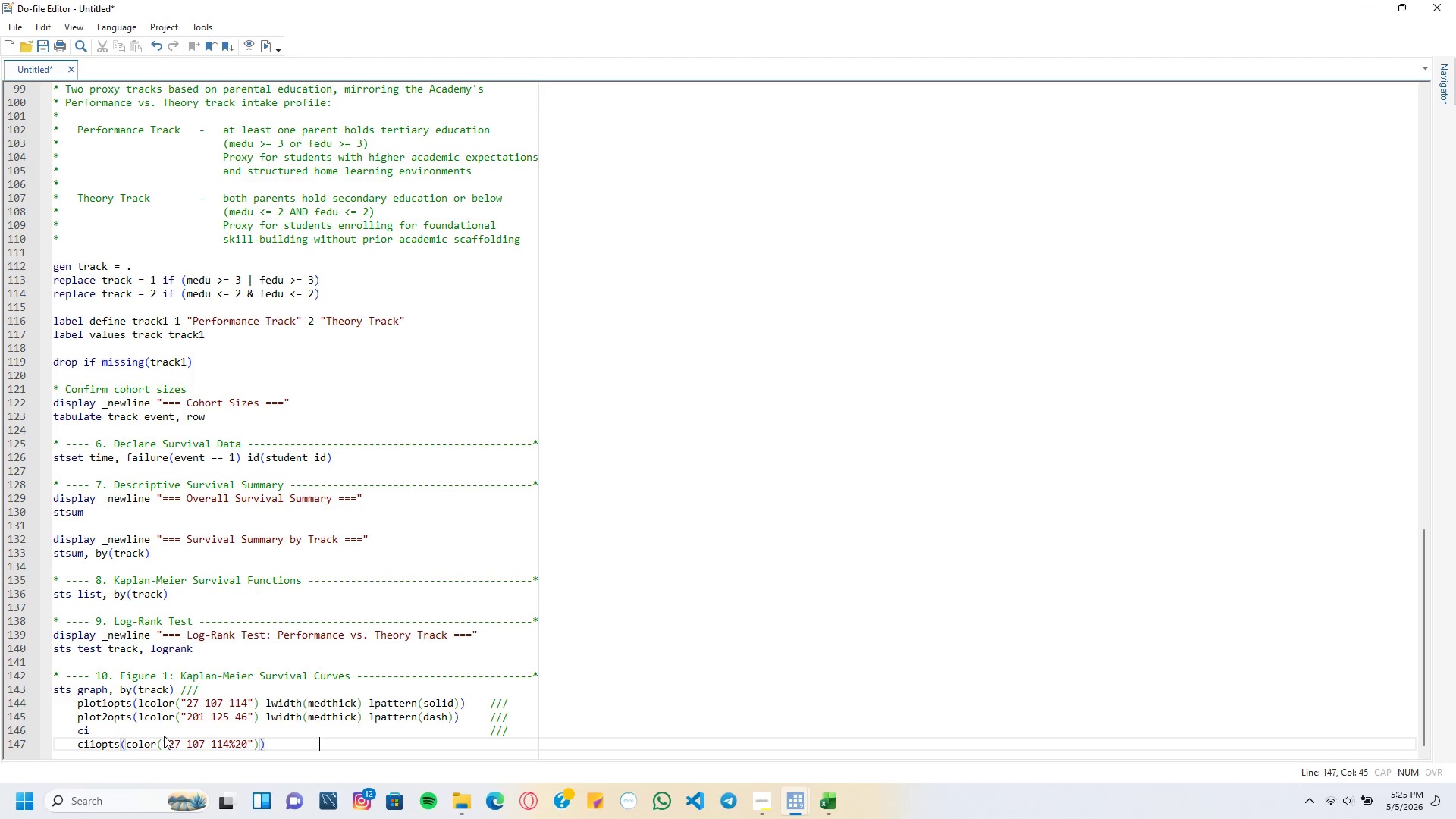 
key(Tab)
 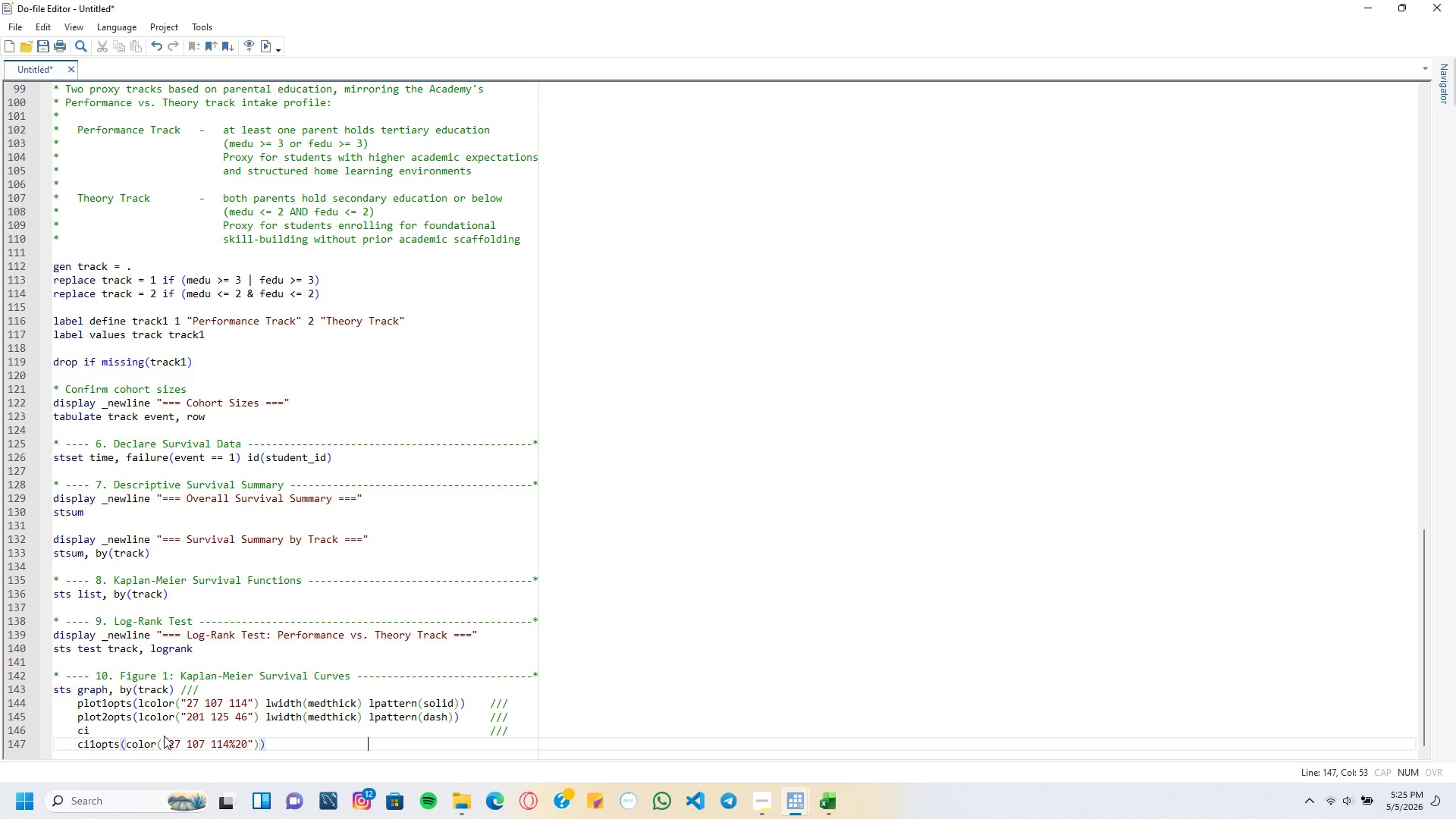 
key(Tab)
 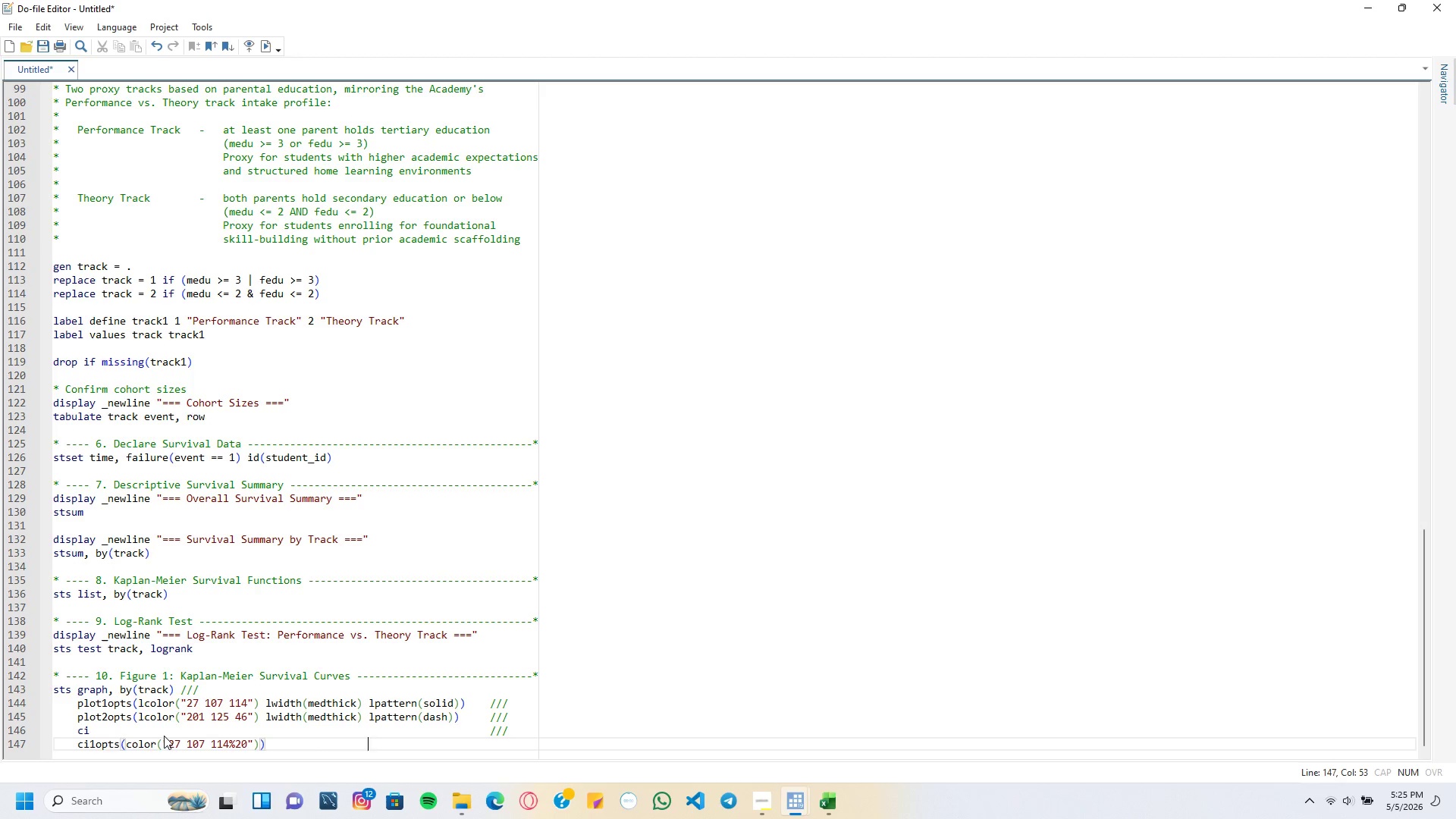 
key(Tab)
 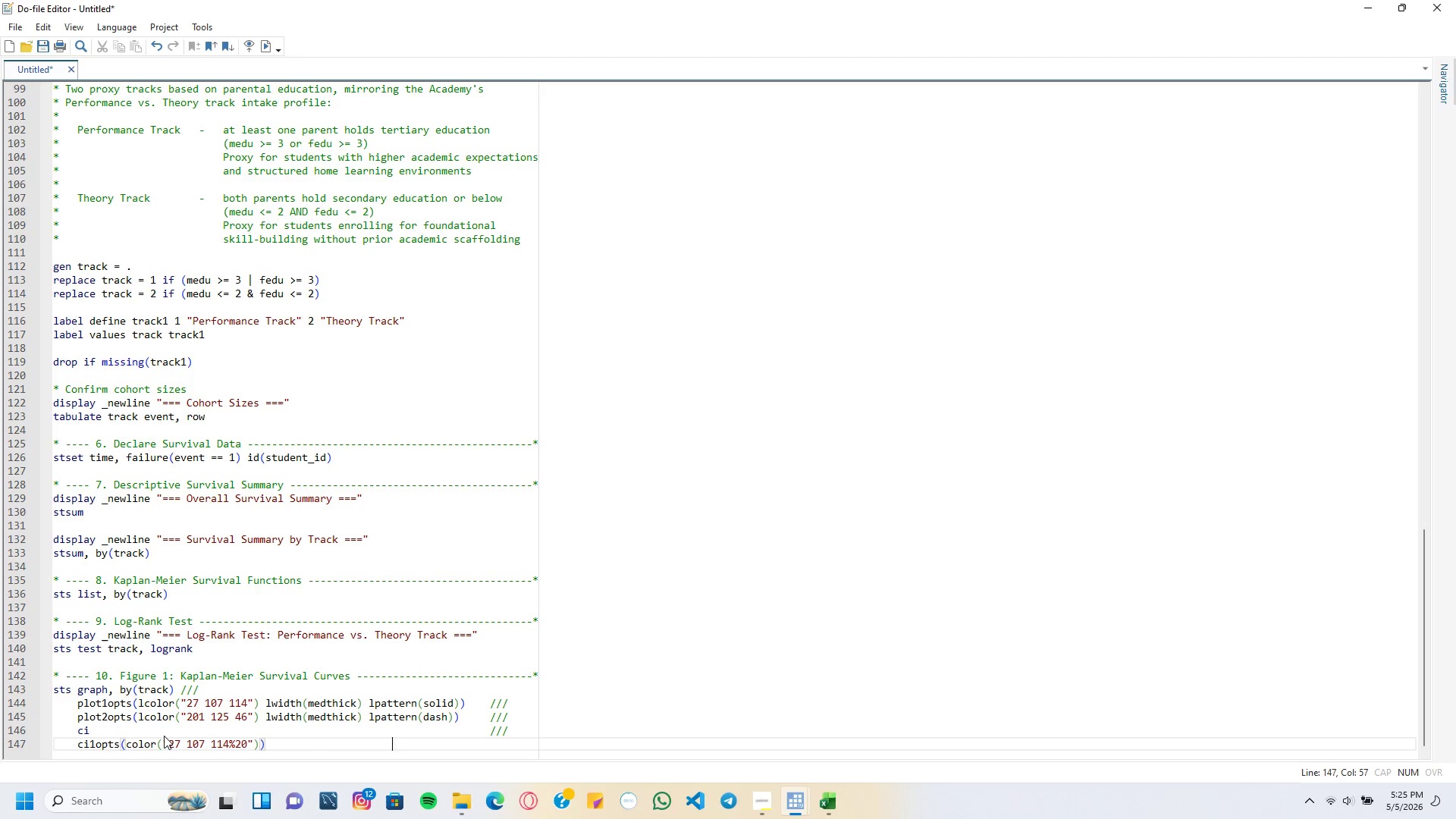 
key(Tab)
 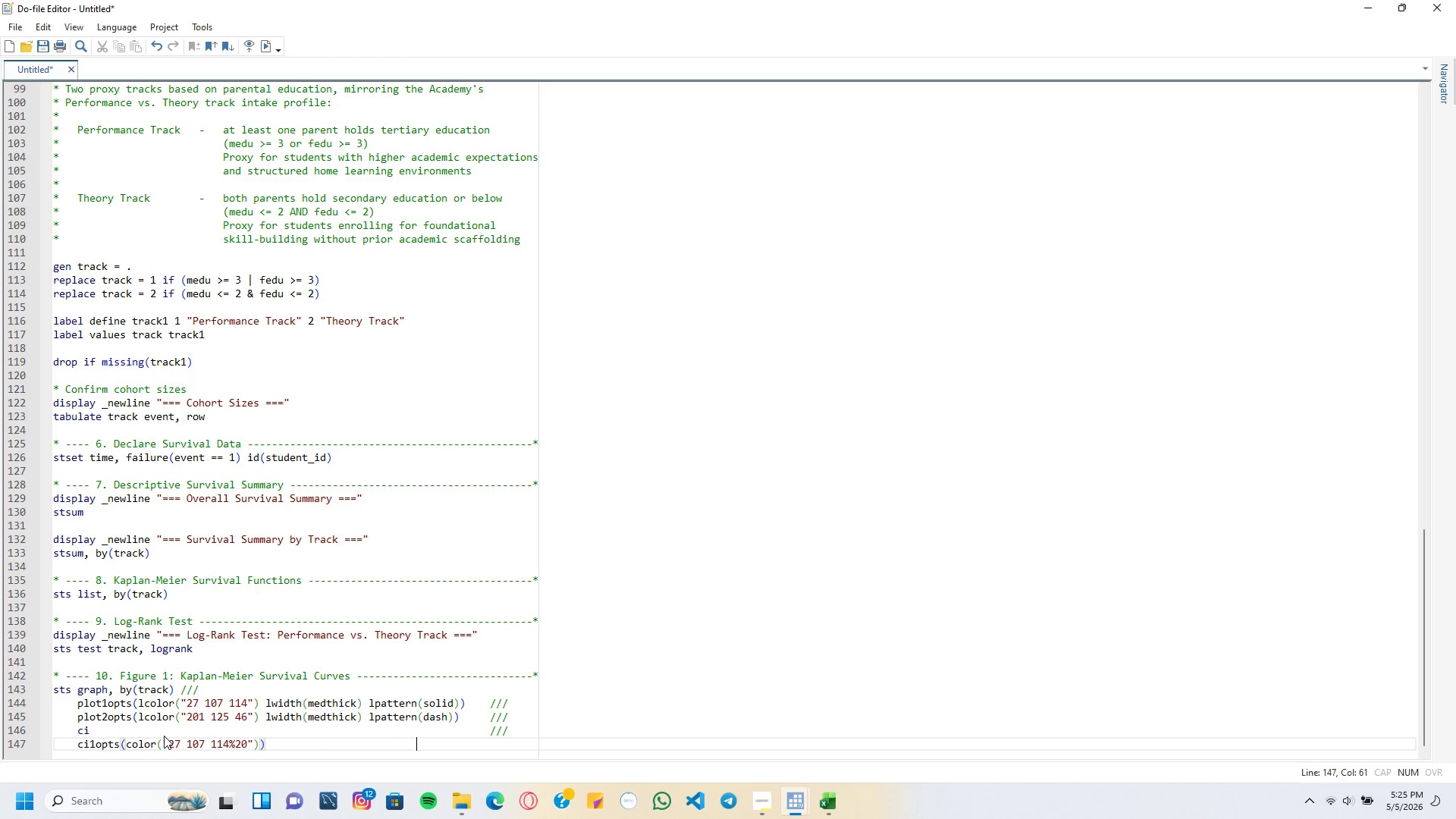 
key(Tab)
 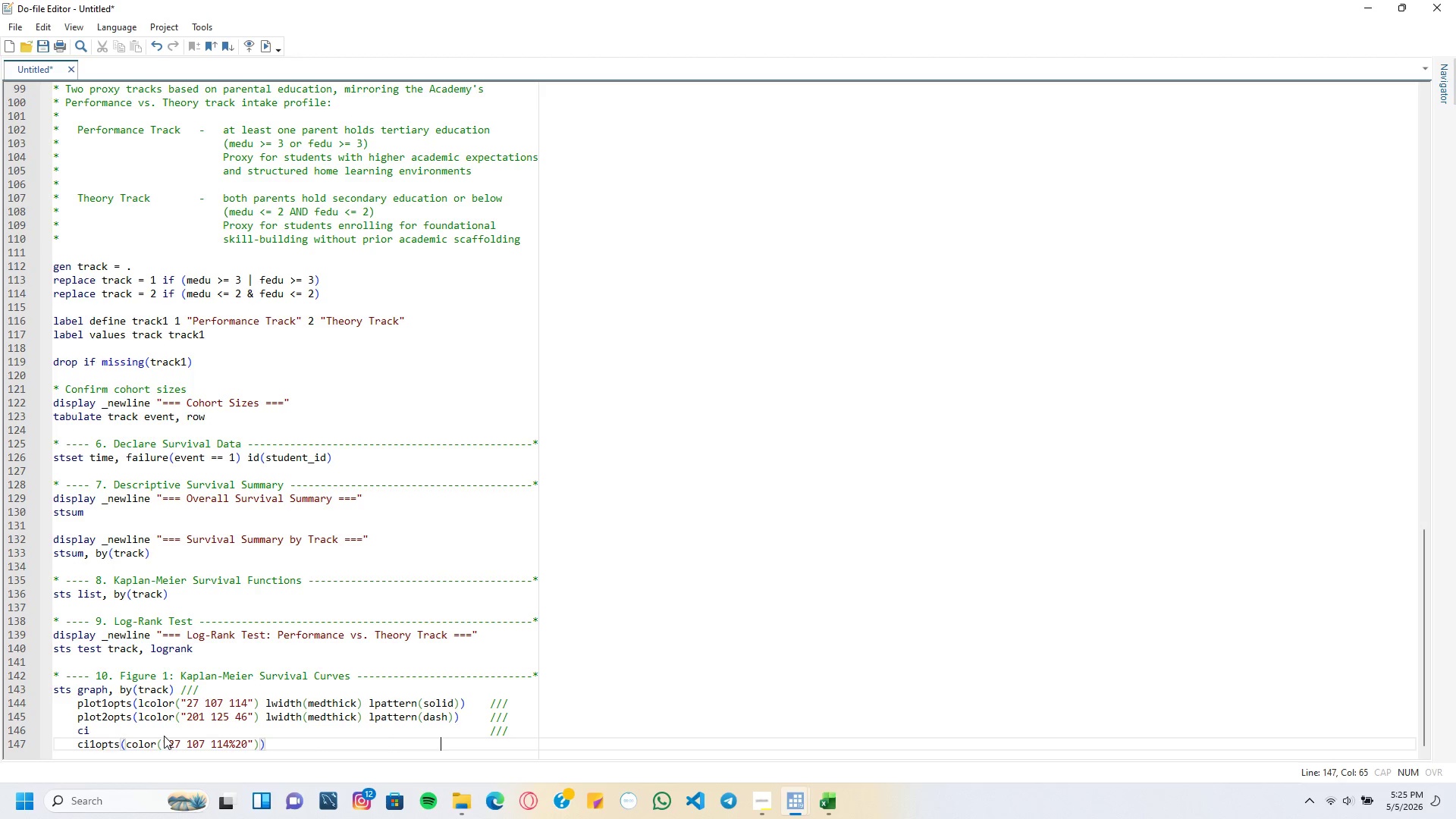 
key(Tab)
 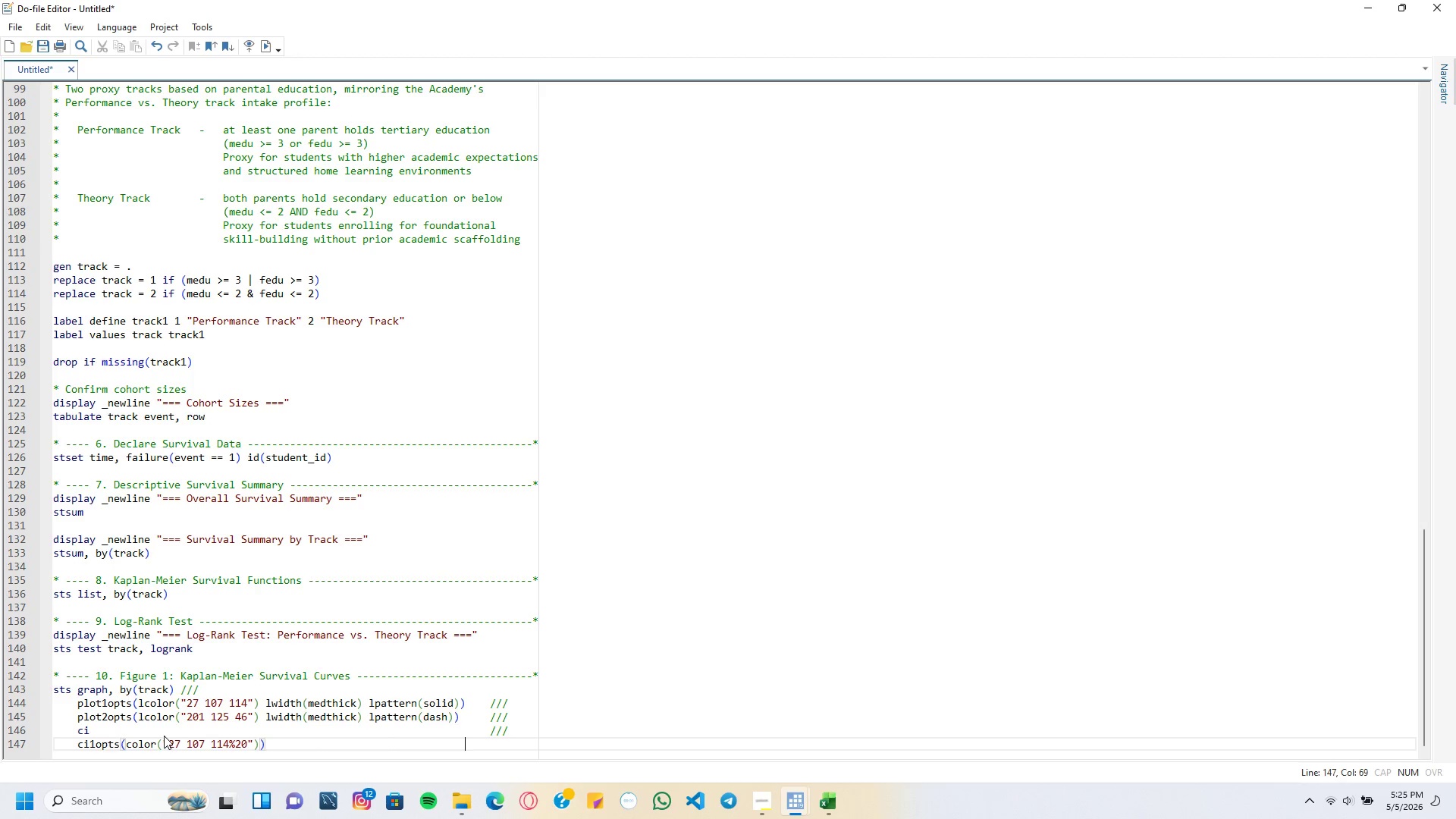 
key(Tab)
 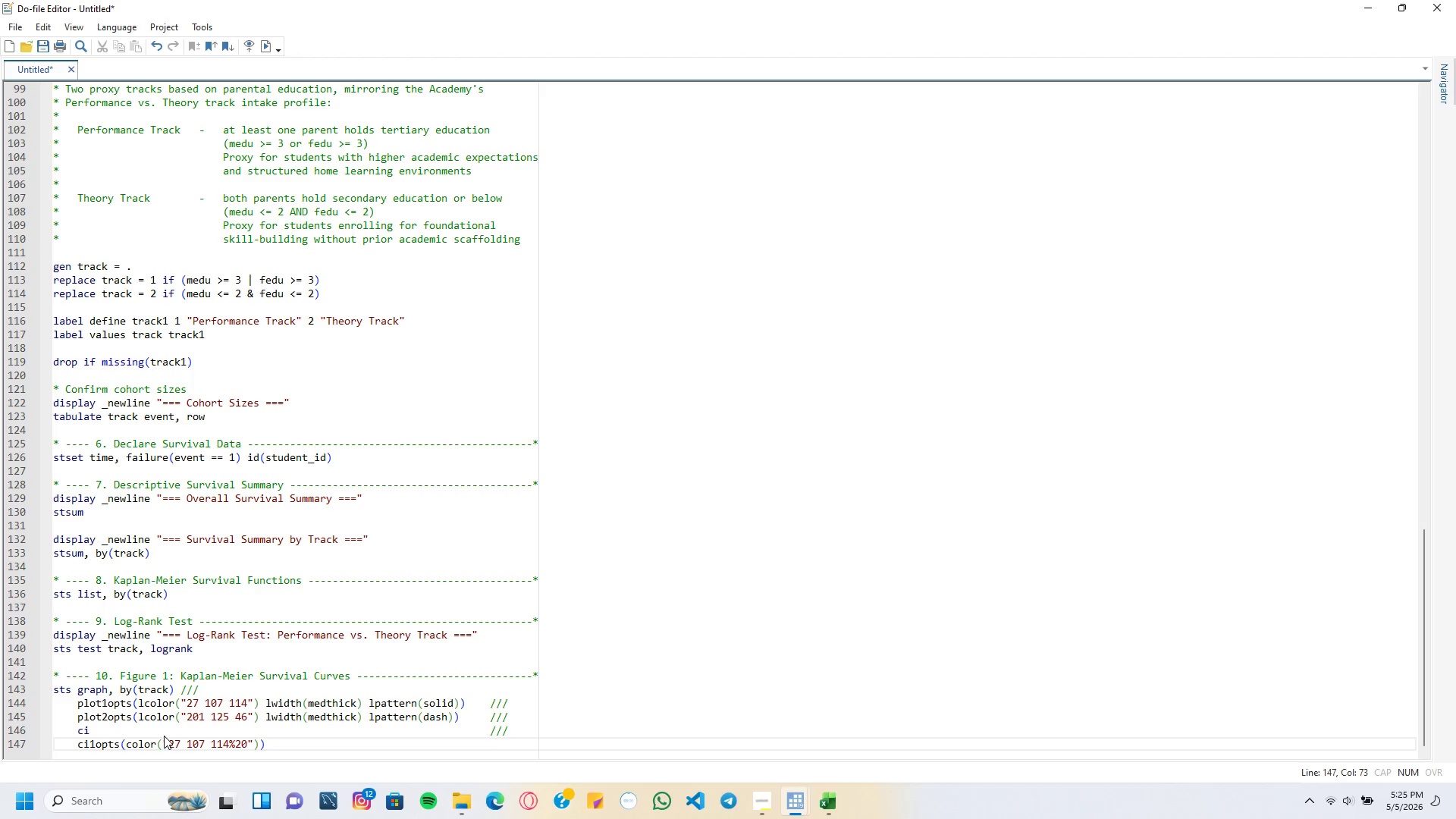 
key(Slash)
 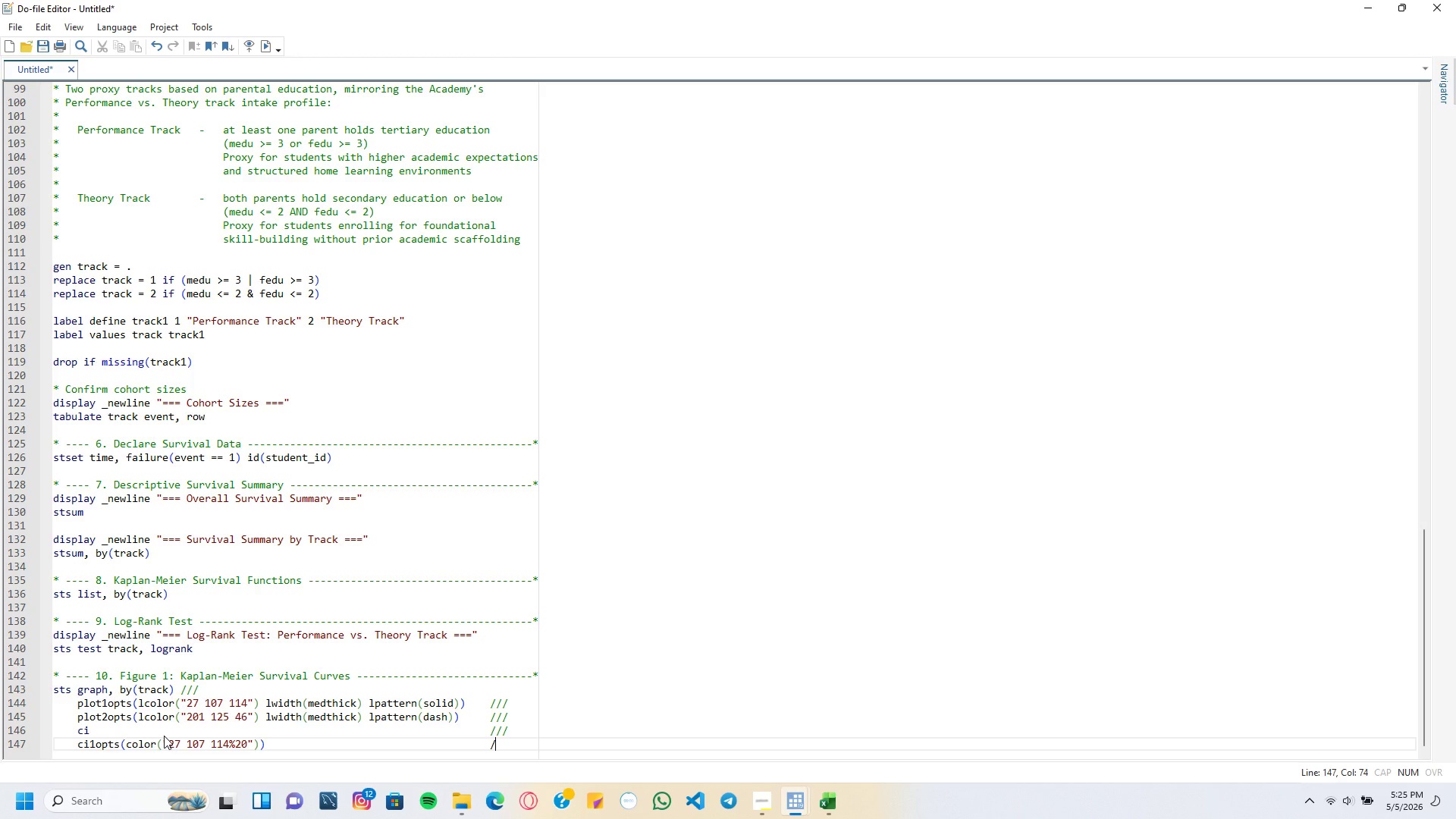 
key(Slash)
 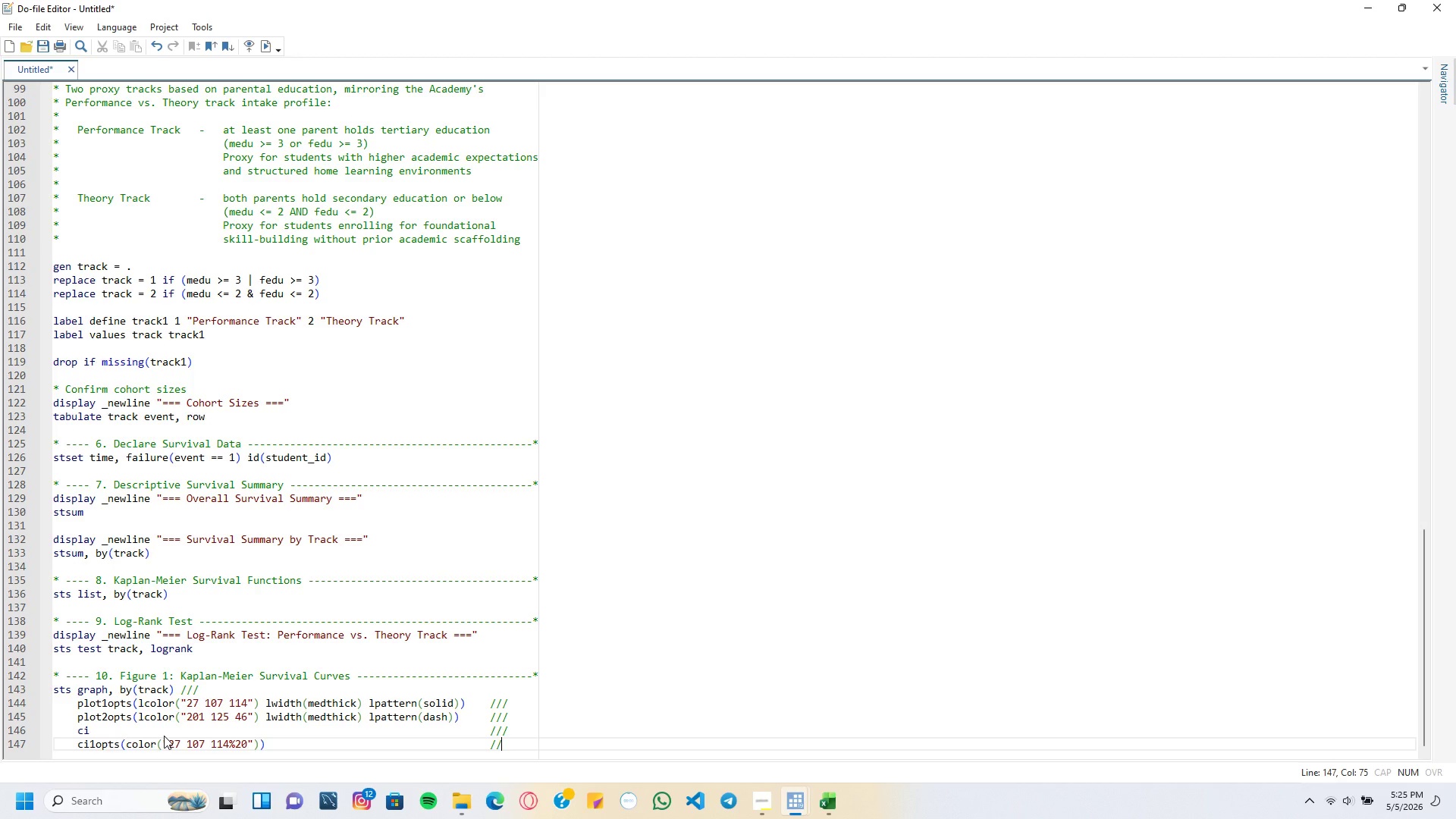 
key(Slash)
 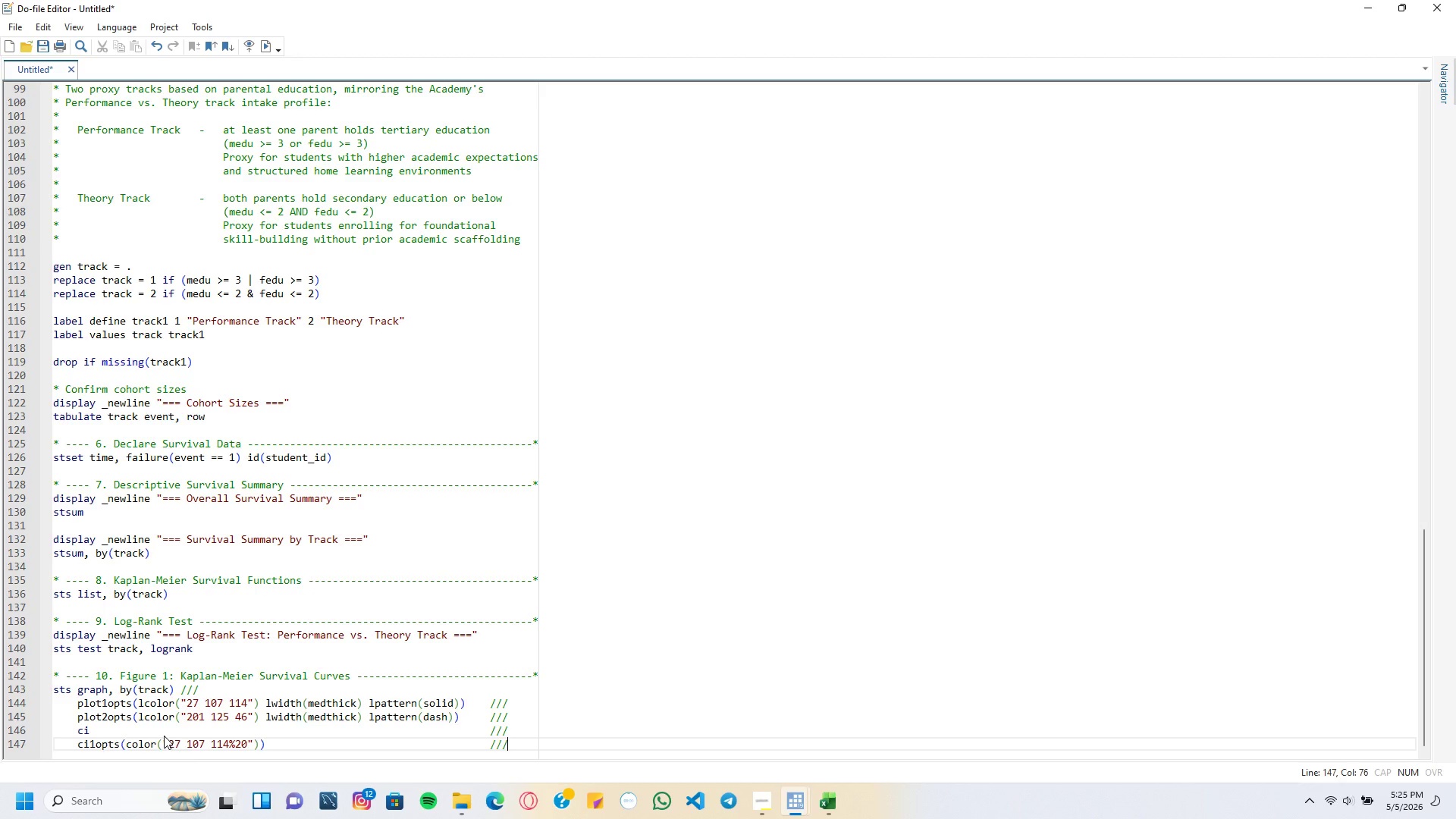 
key(Enter)
 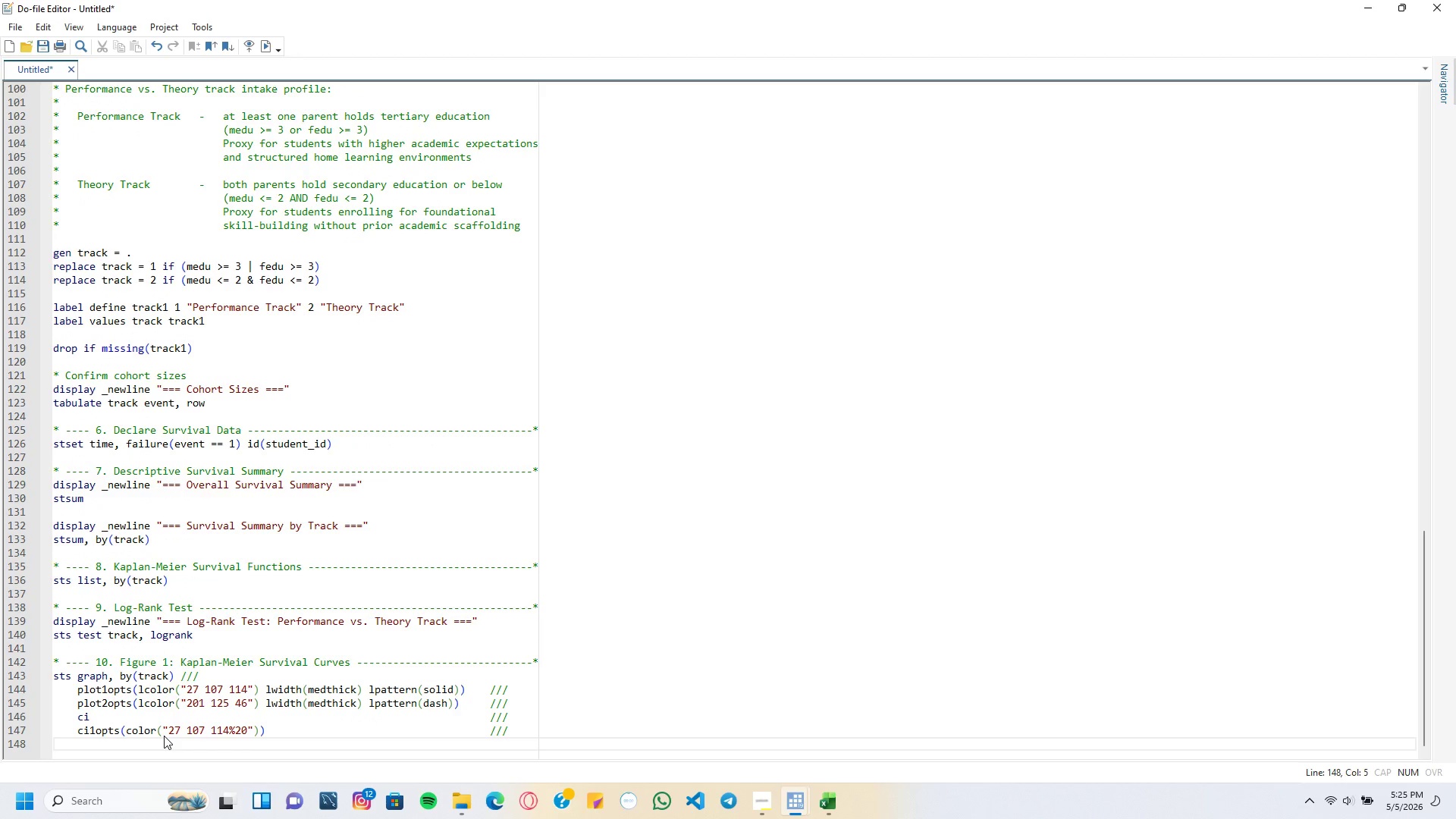 
type(ci2opts(color("201 )
 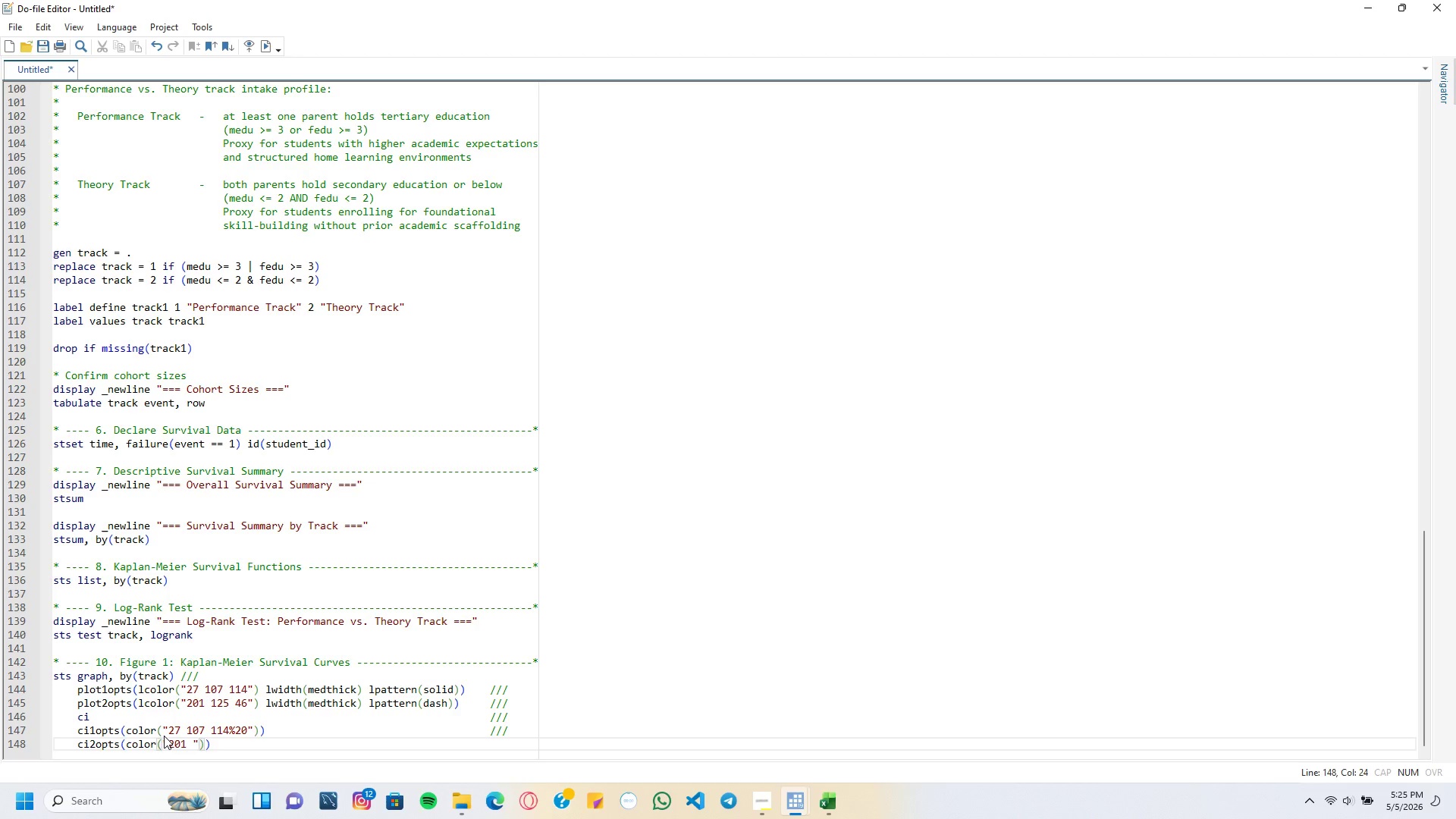 
wait(9.42)
 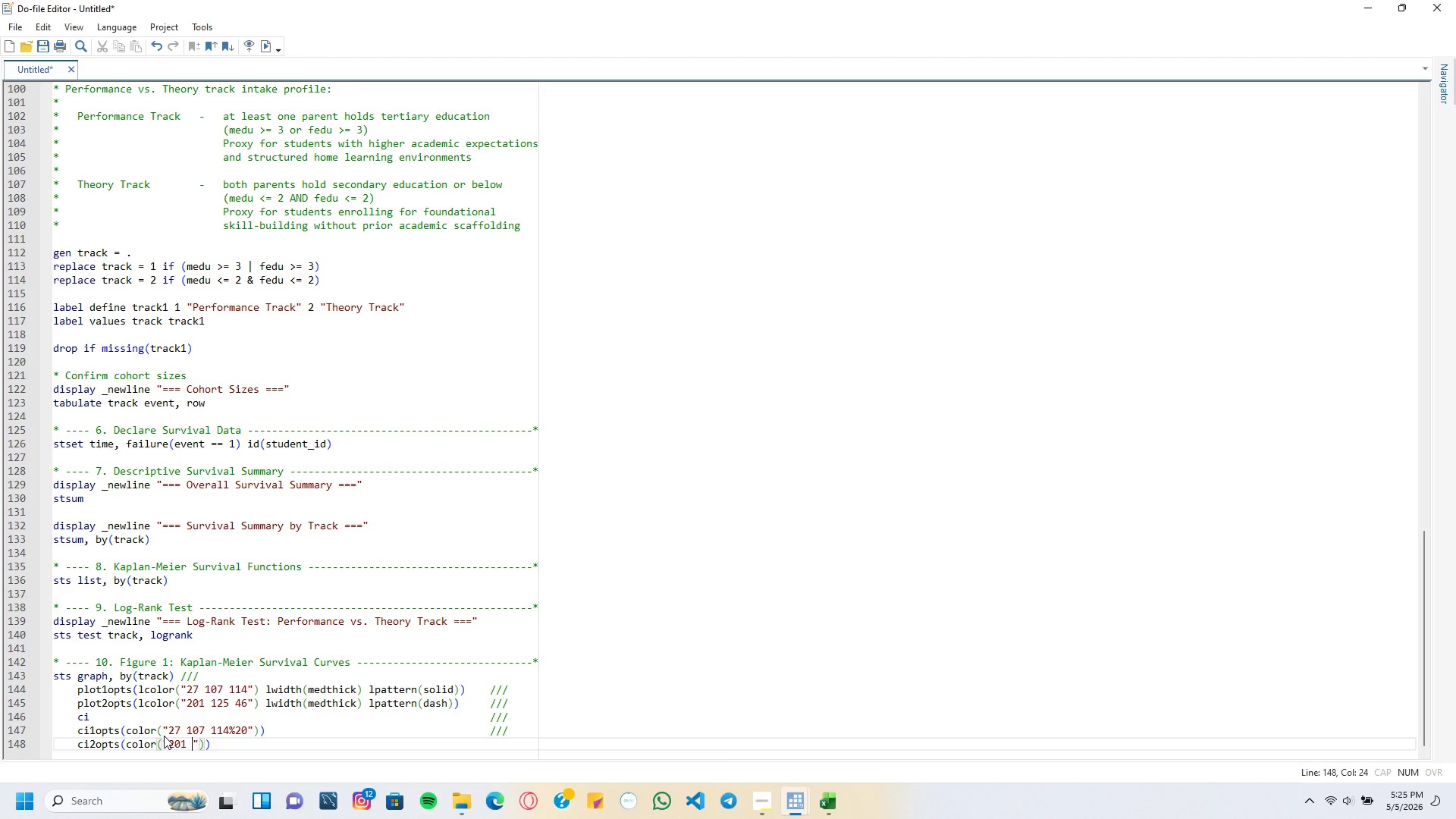 
type(125 46%20)
 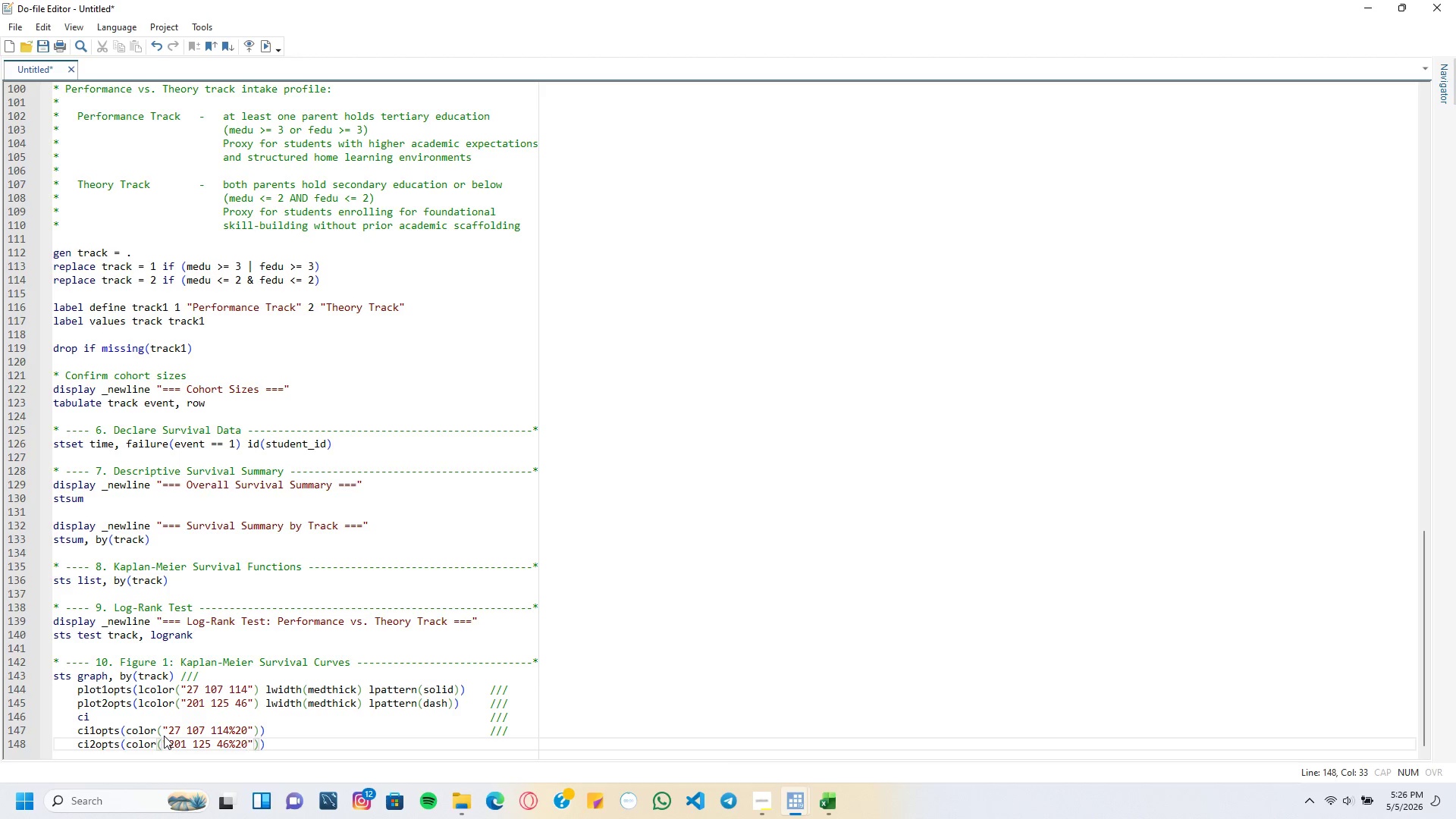 
key(ArrowRight)
 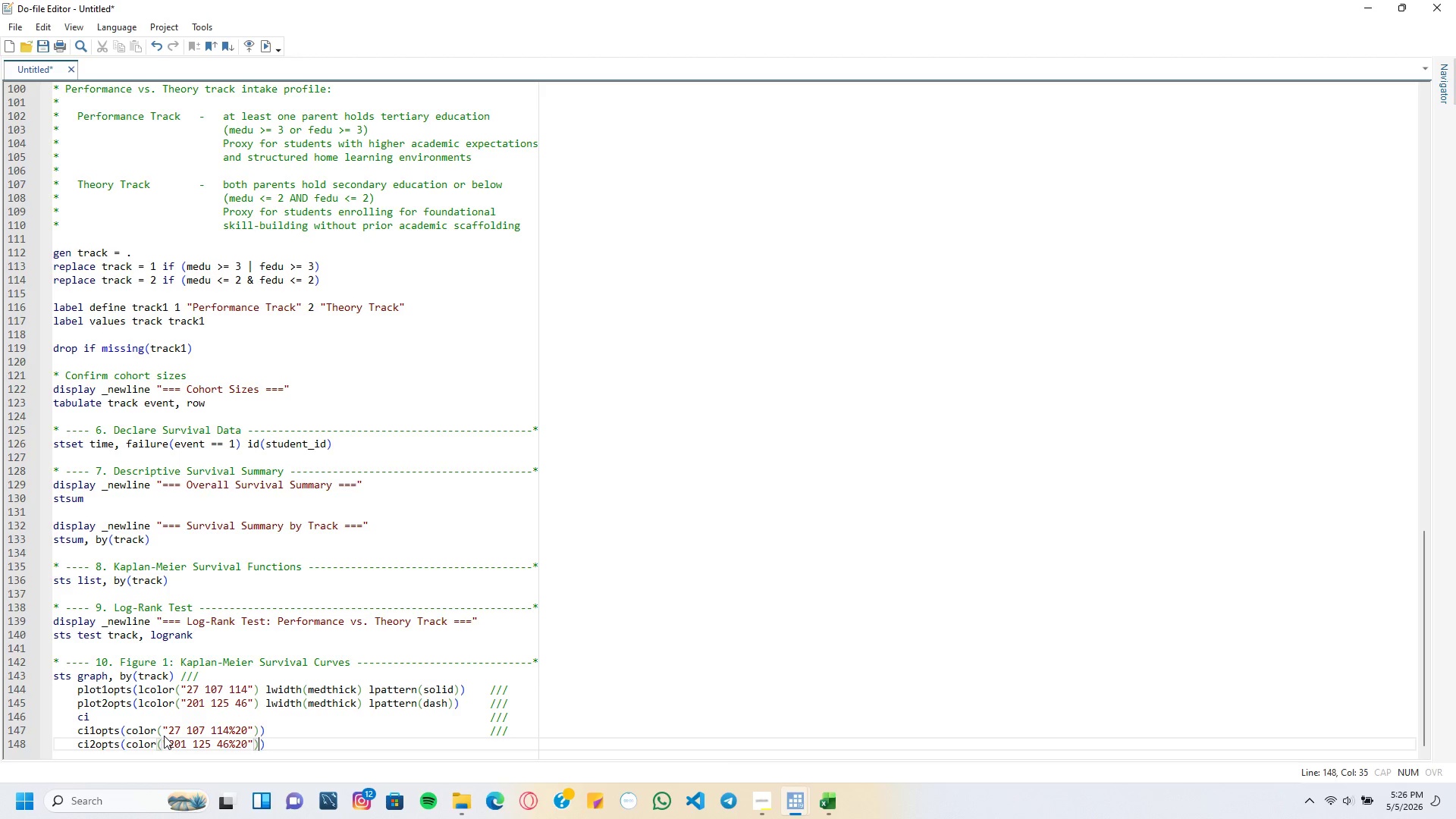 
key(ArrowRight)
 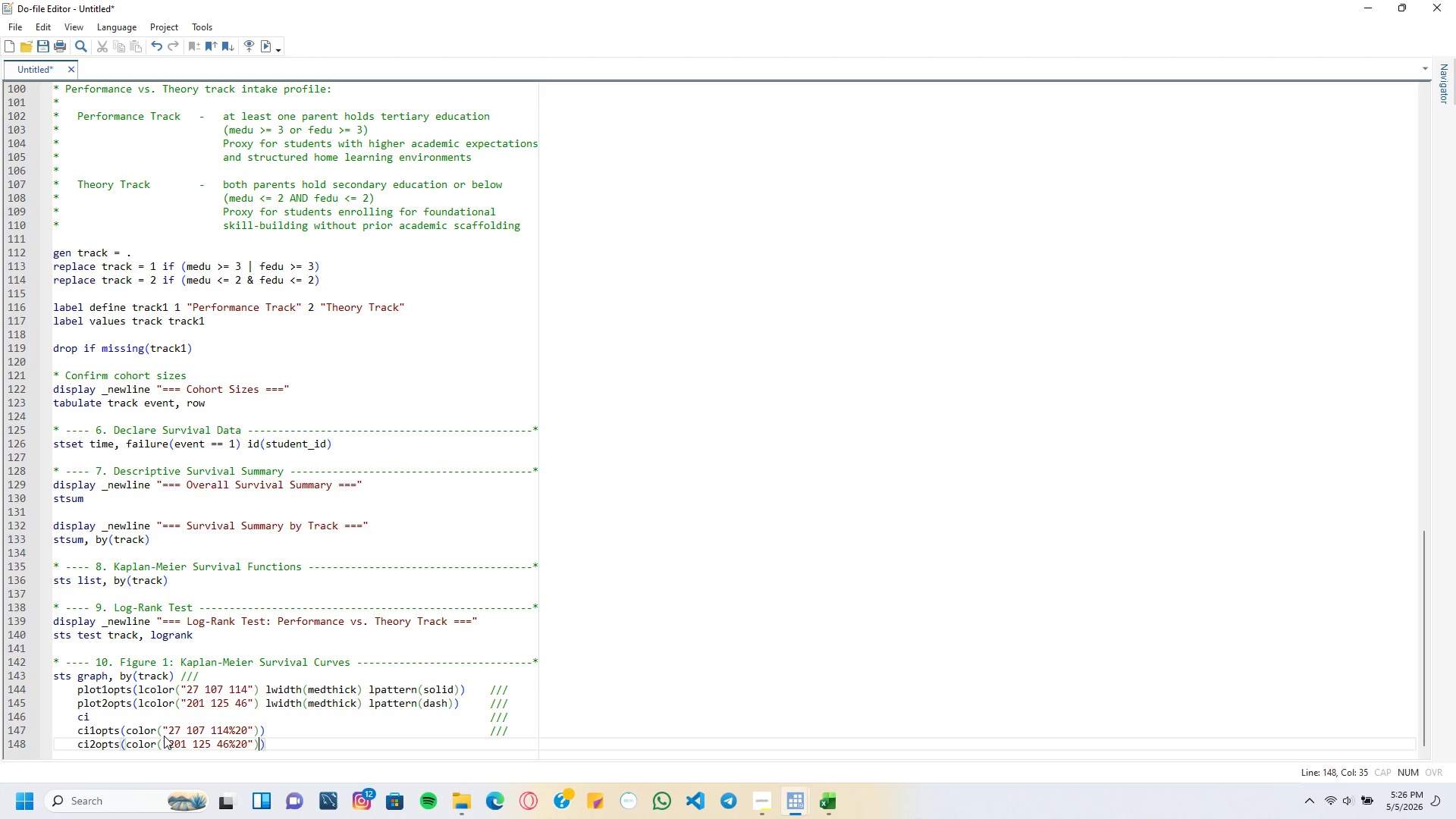 
key(ArrowRight)
 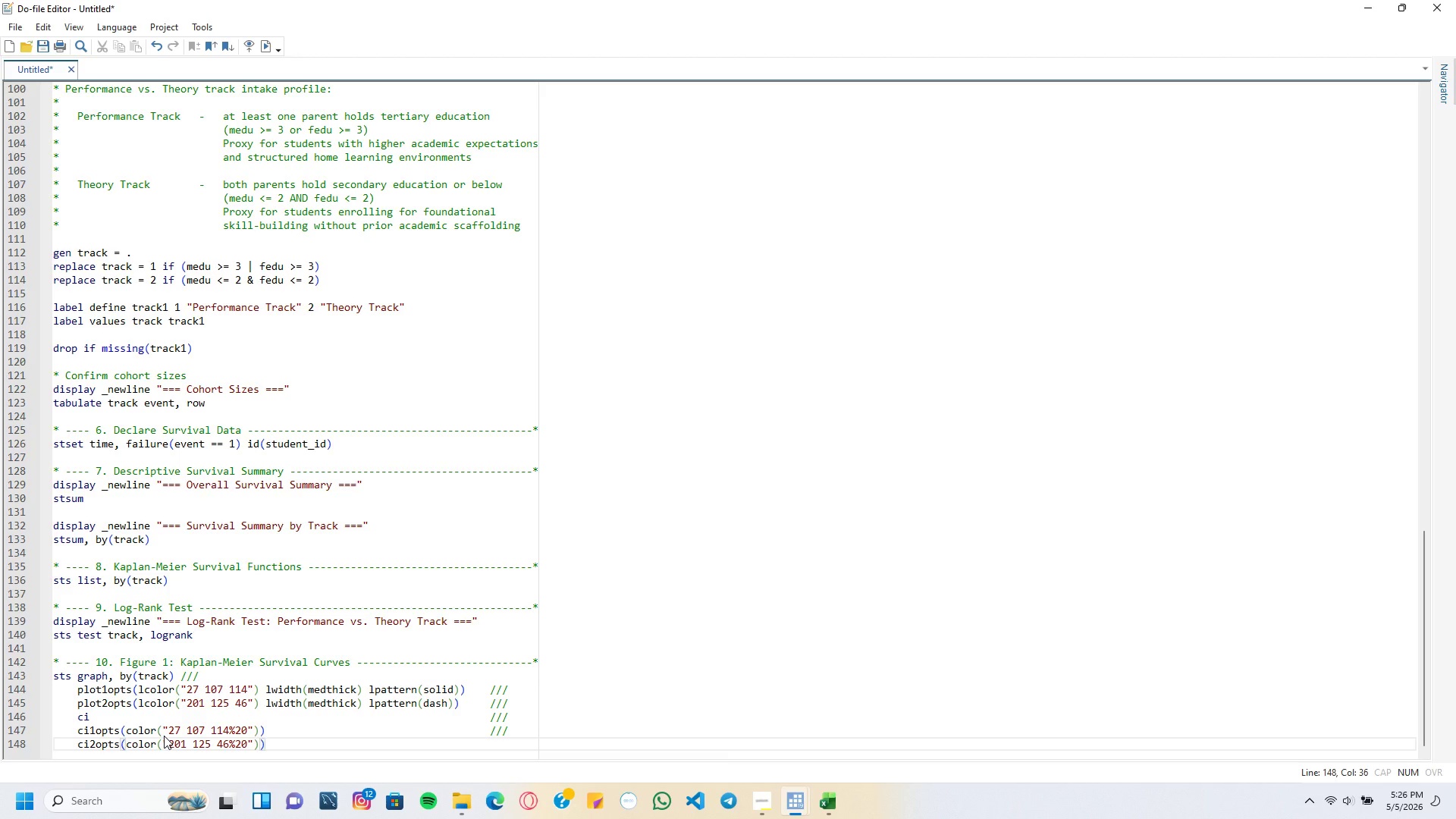 
key(Tab)
 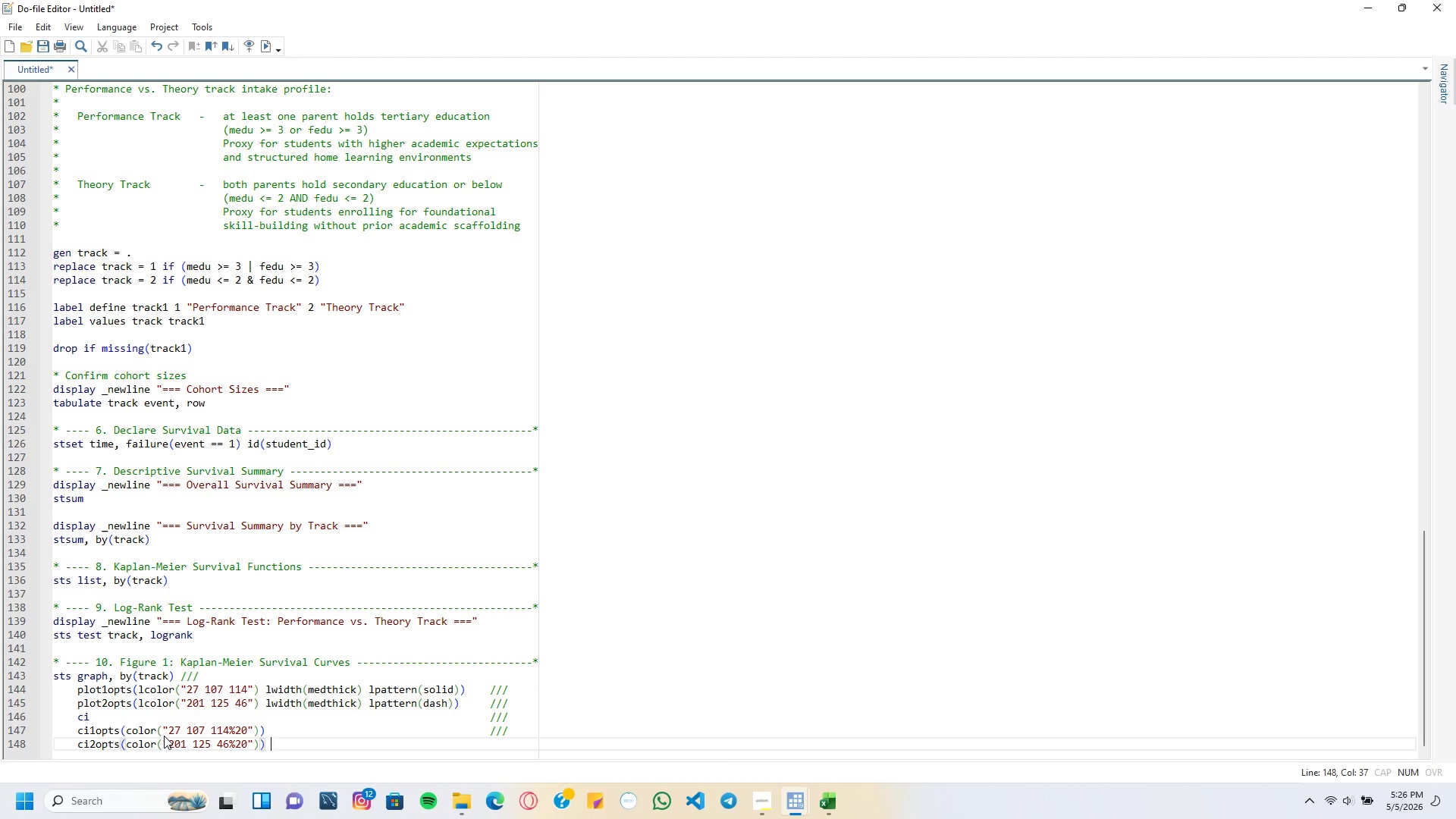 
key(Tab)
 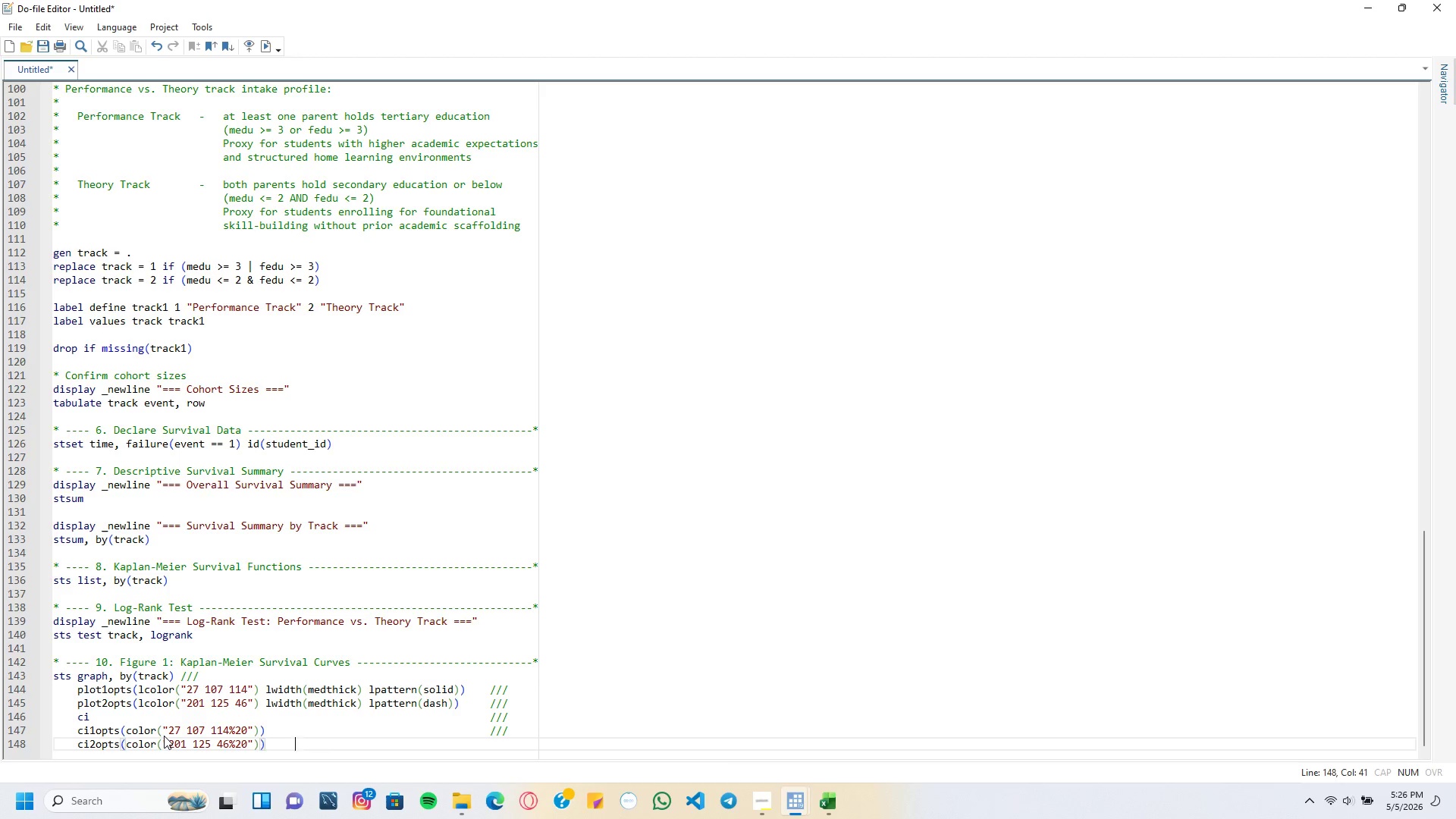 
key(Tab)
 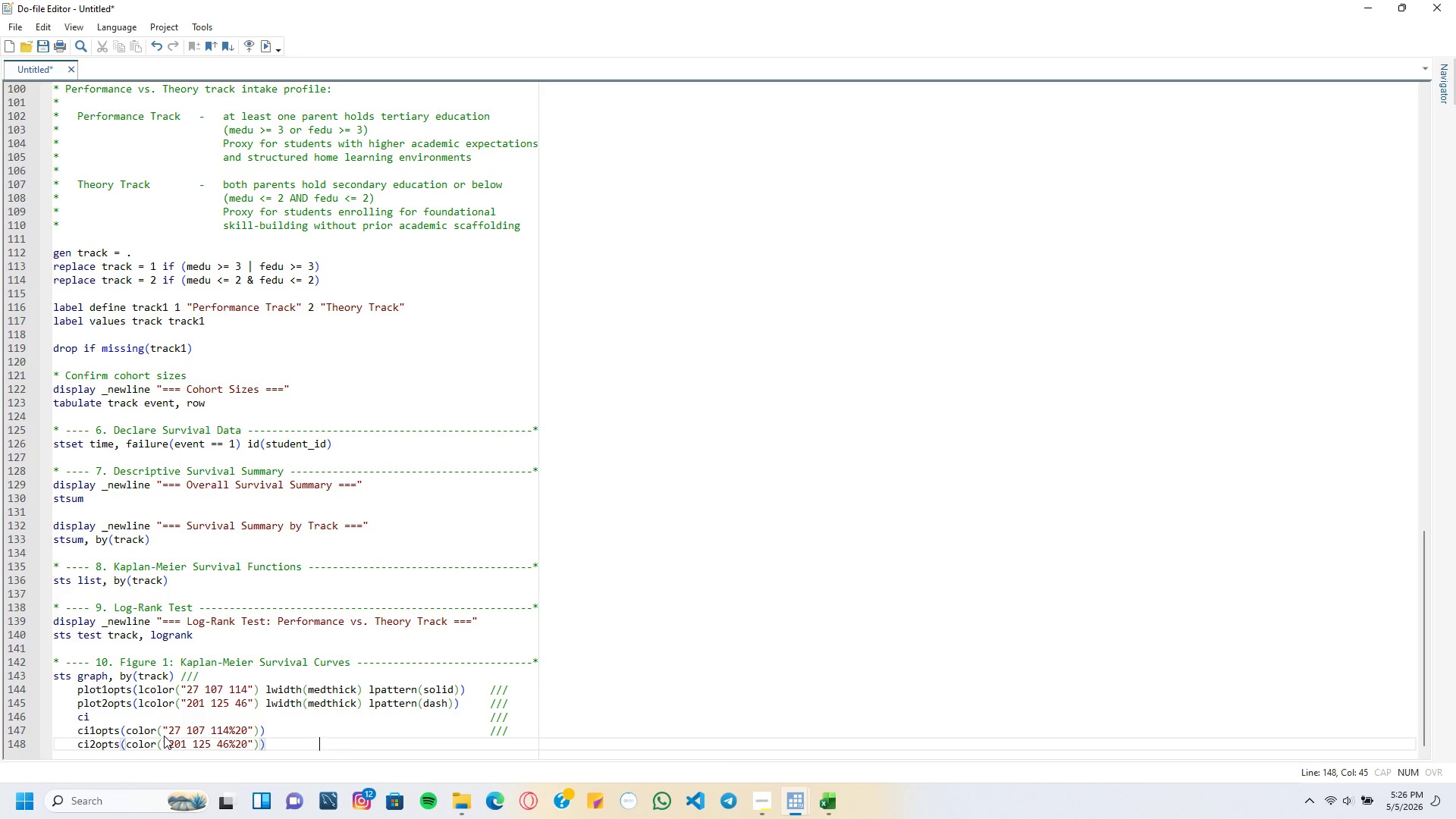 
key(Tab)
 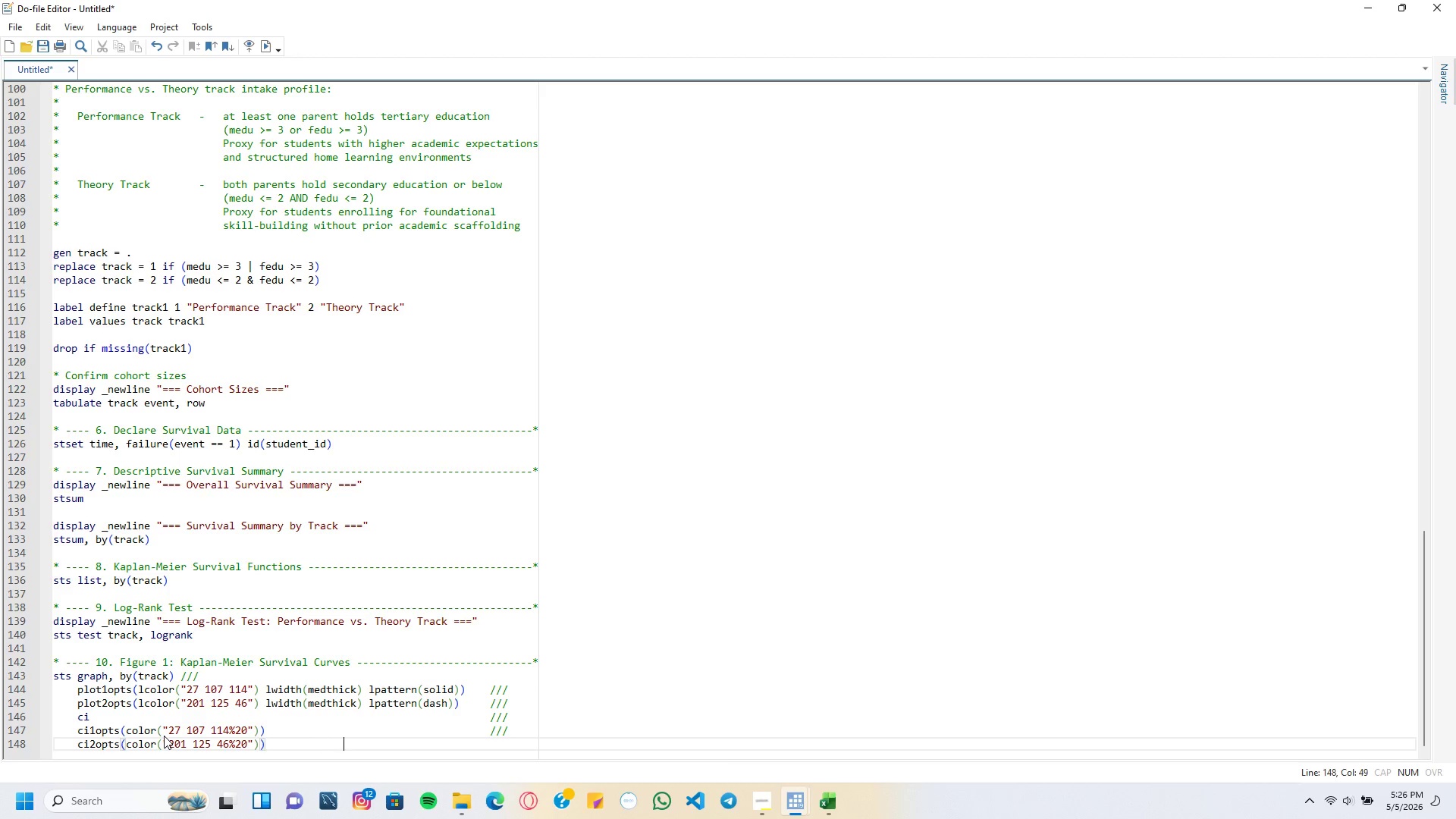 
key(Tab)
 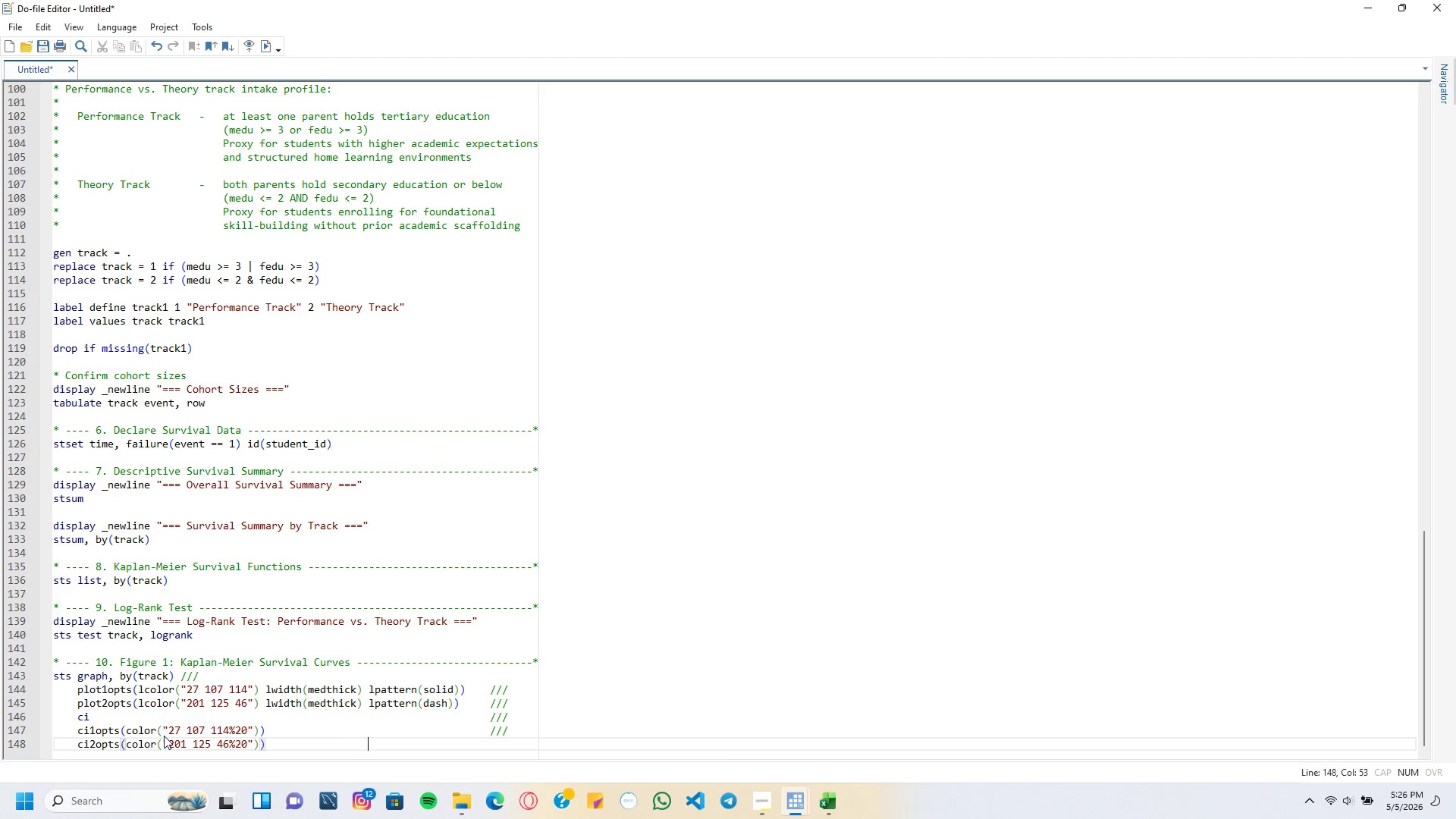 
key(Tab)
 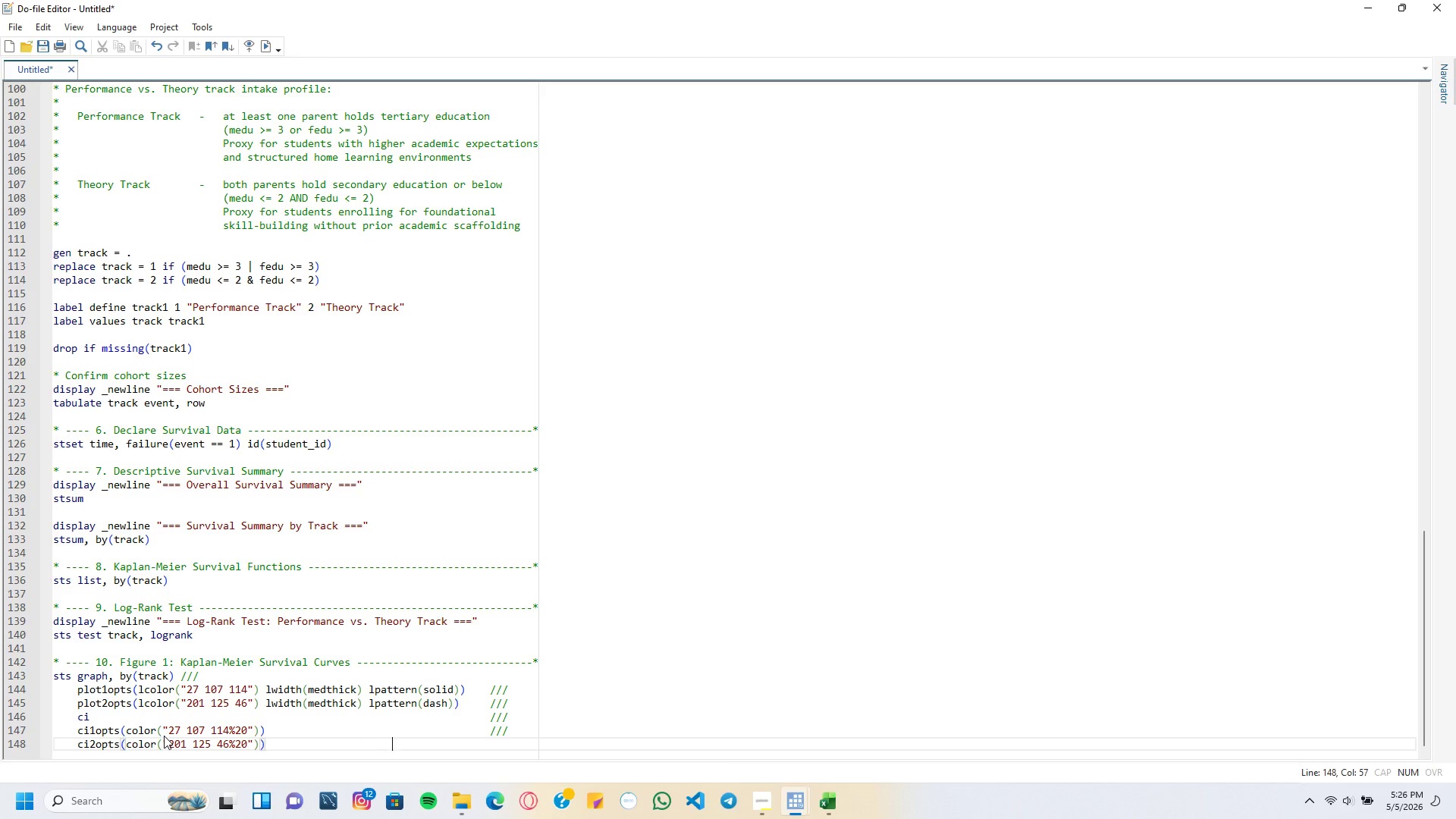 
key(Tab)
 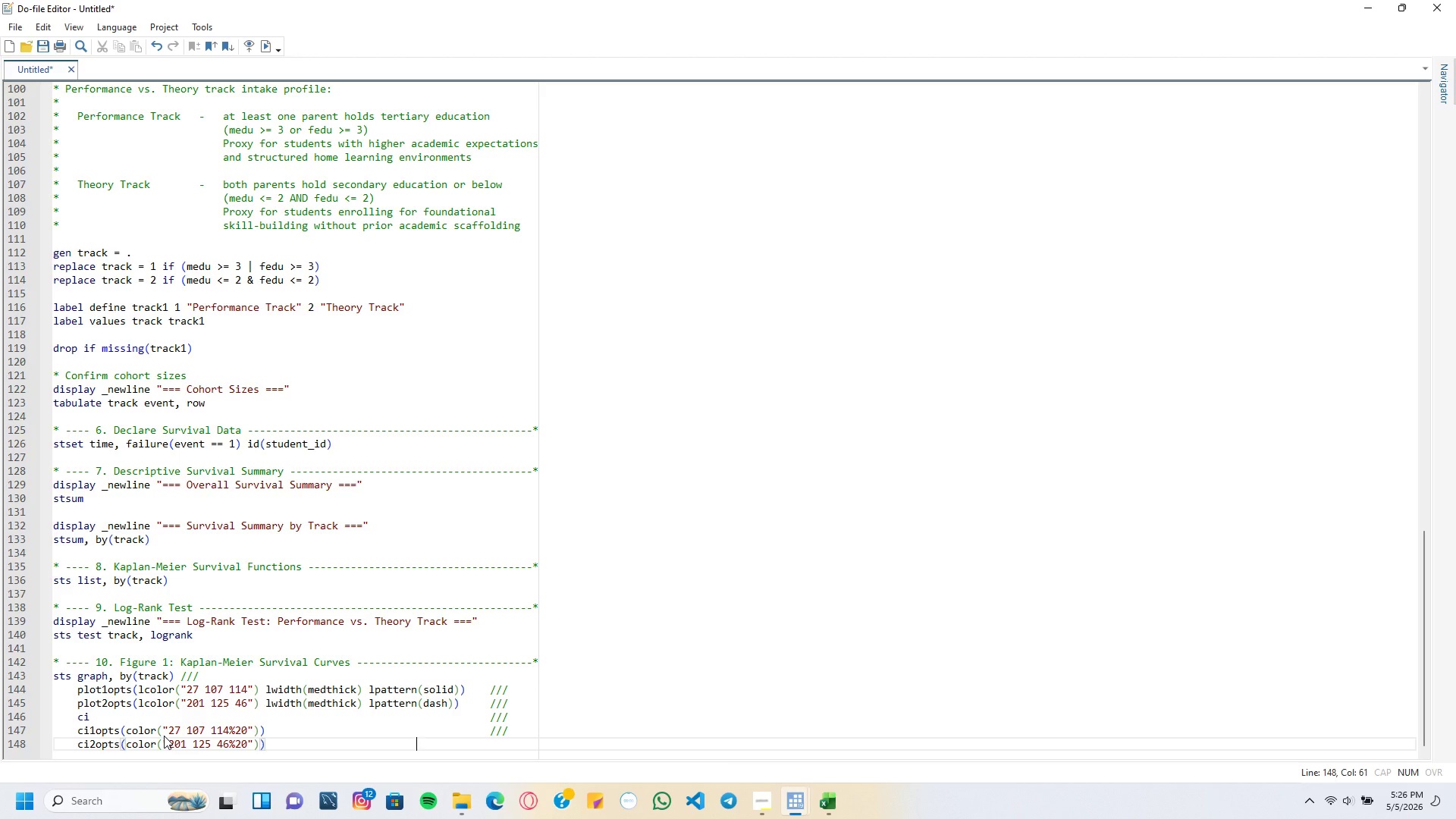 
key(Tab)
 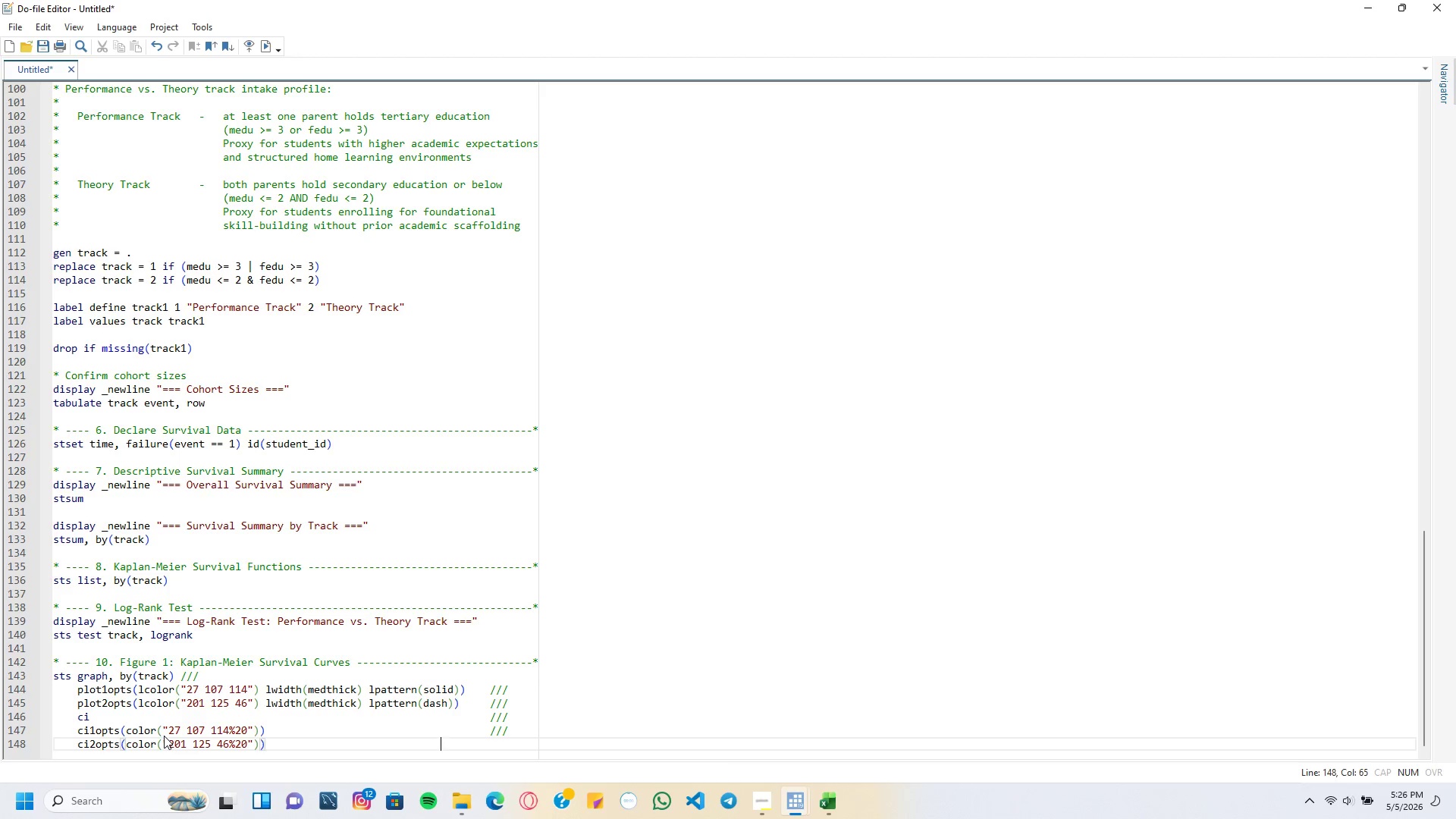 
key(Tab)
 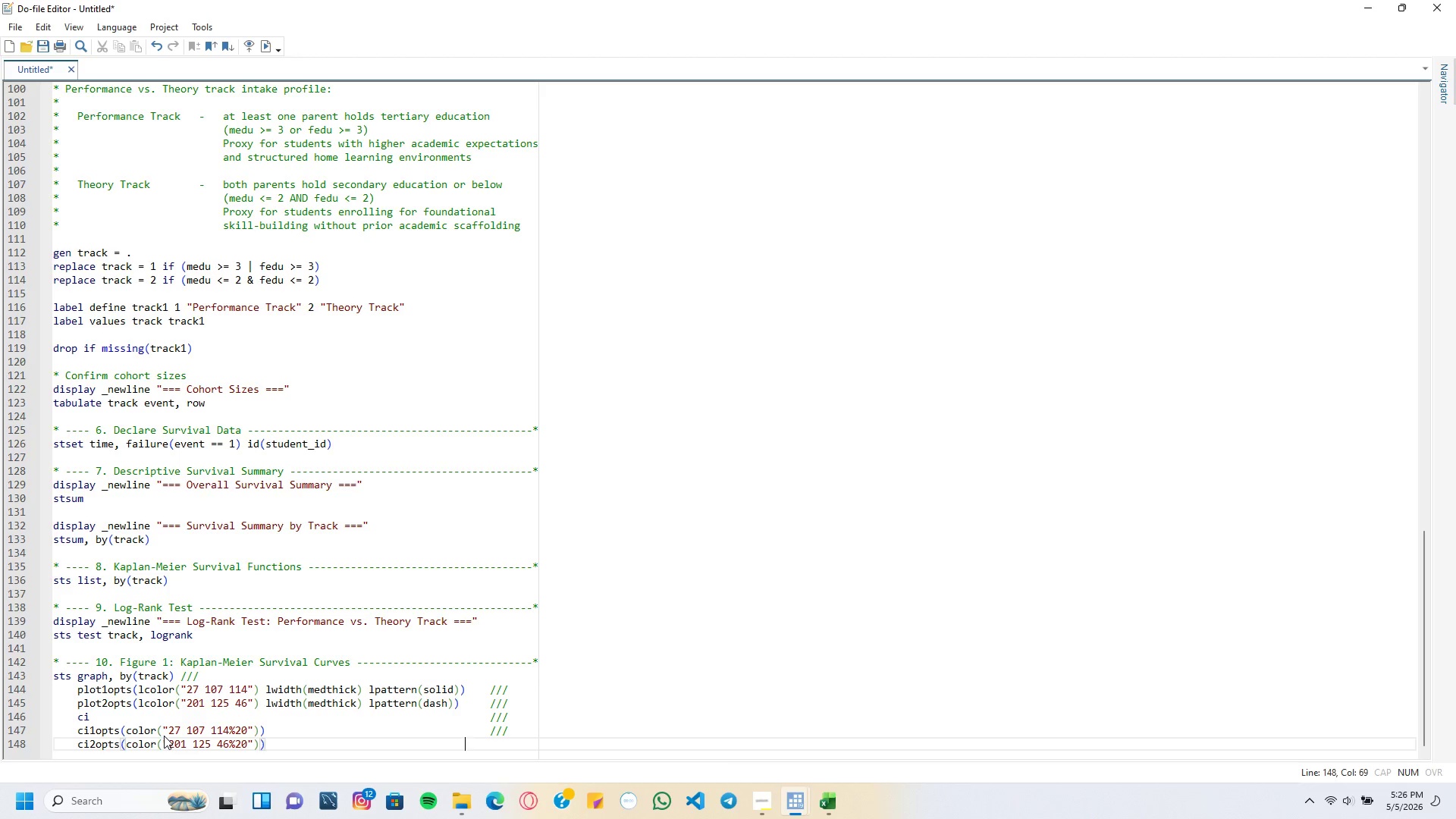 
key(Tab)
 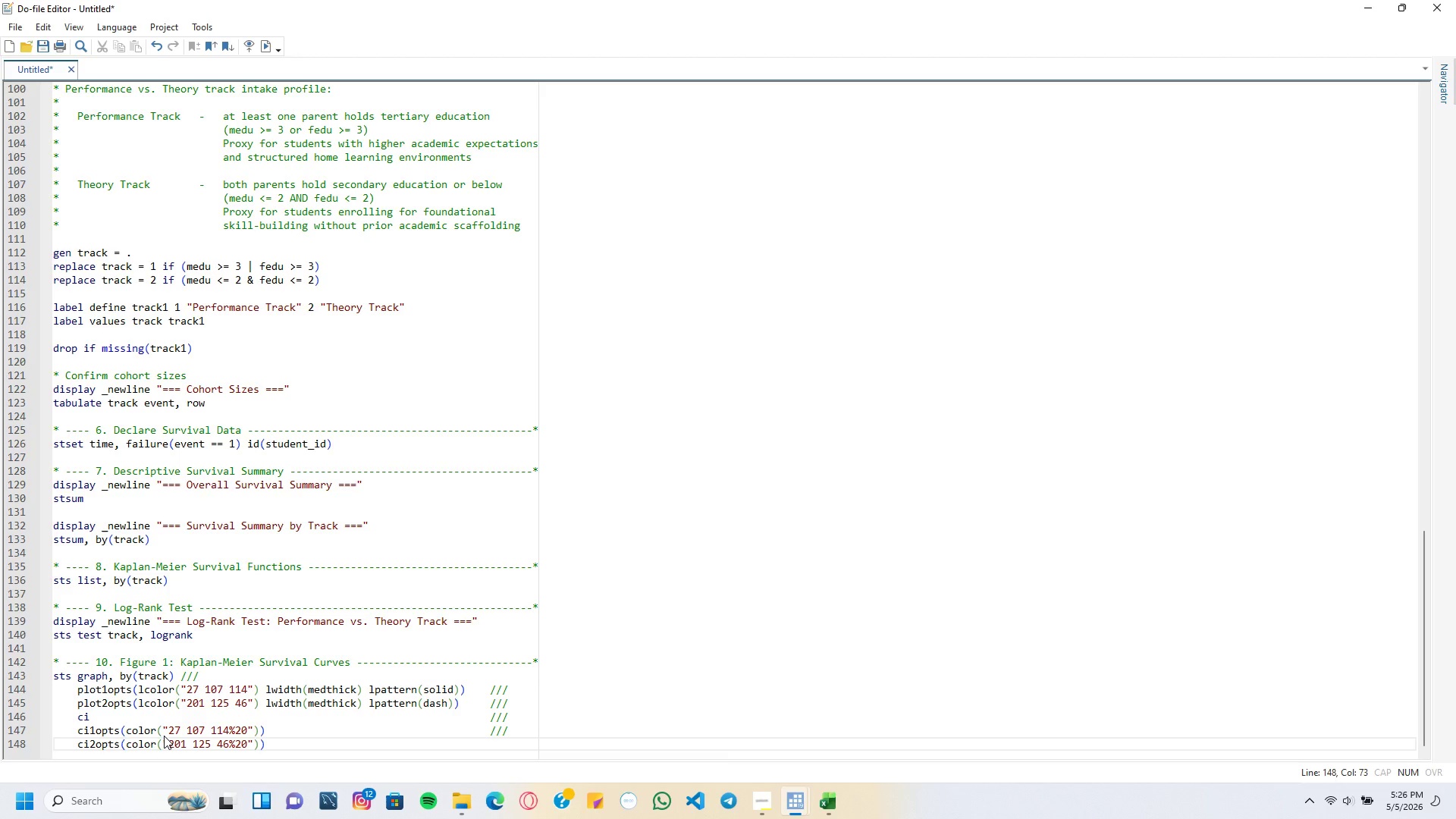 
key(Slash)
 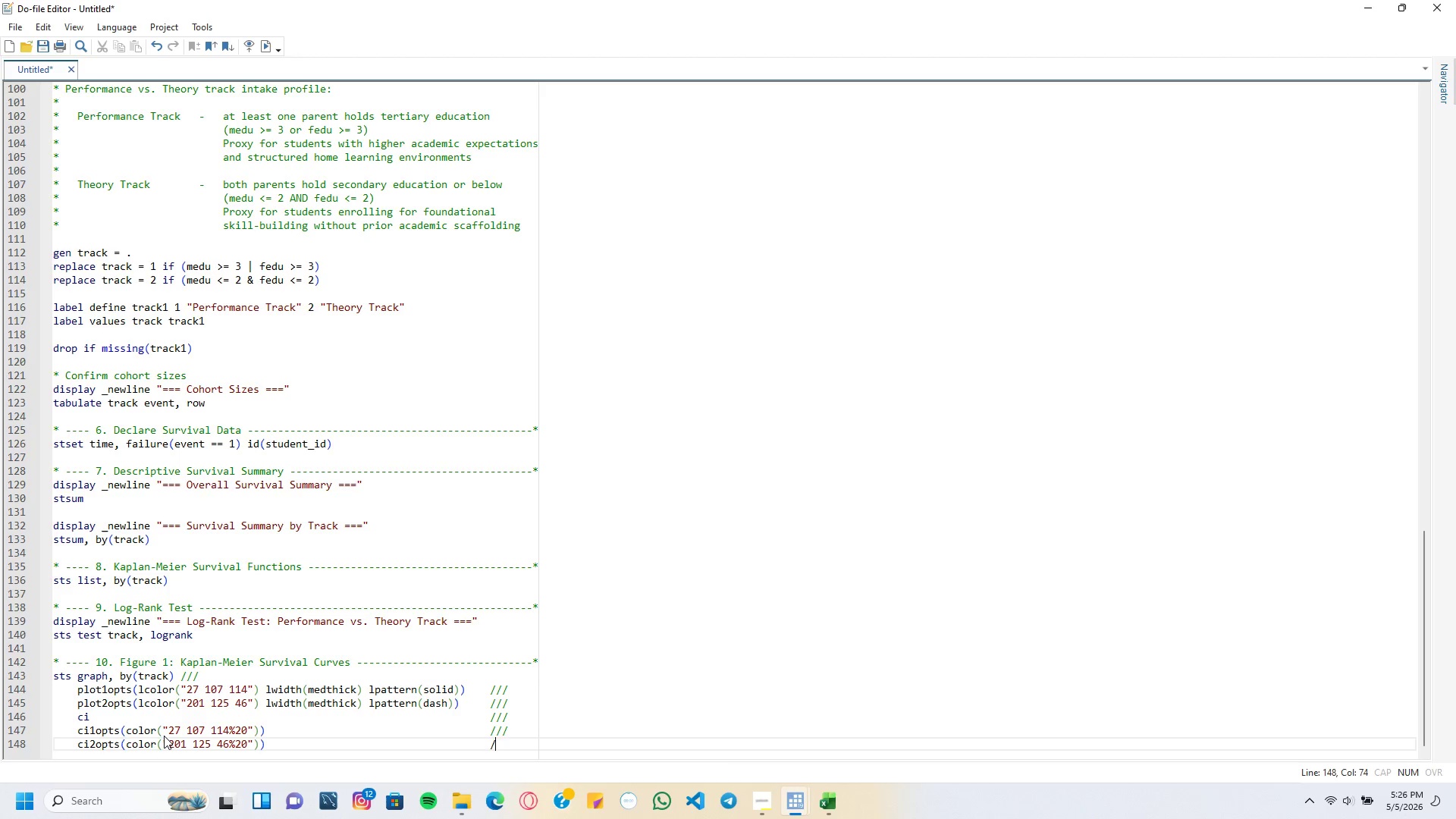 
key(Slash)
 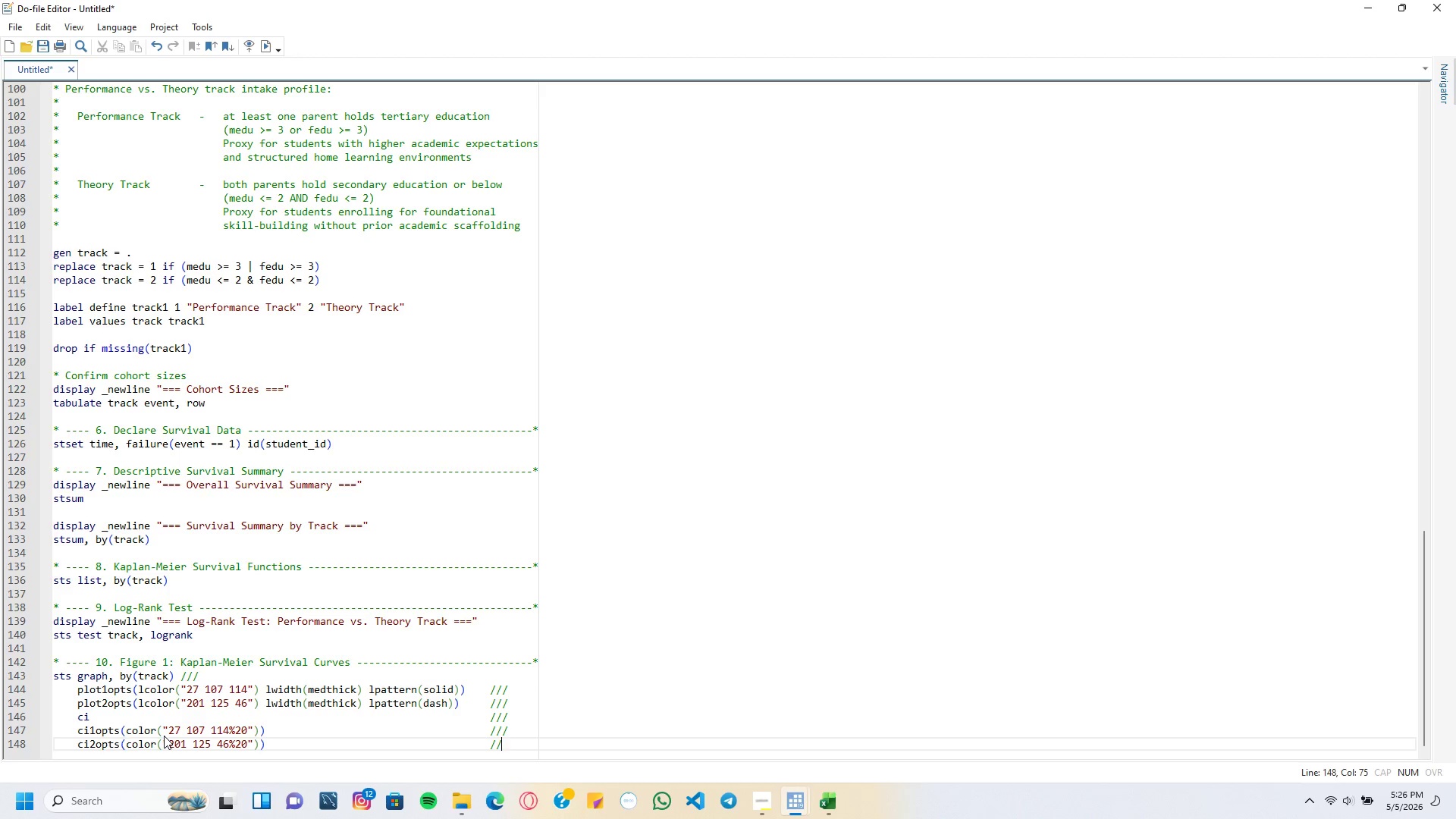 
key(Slash)
 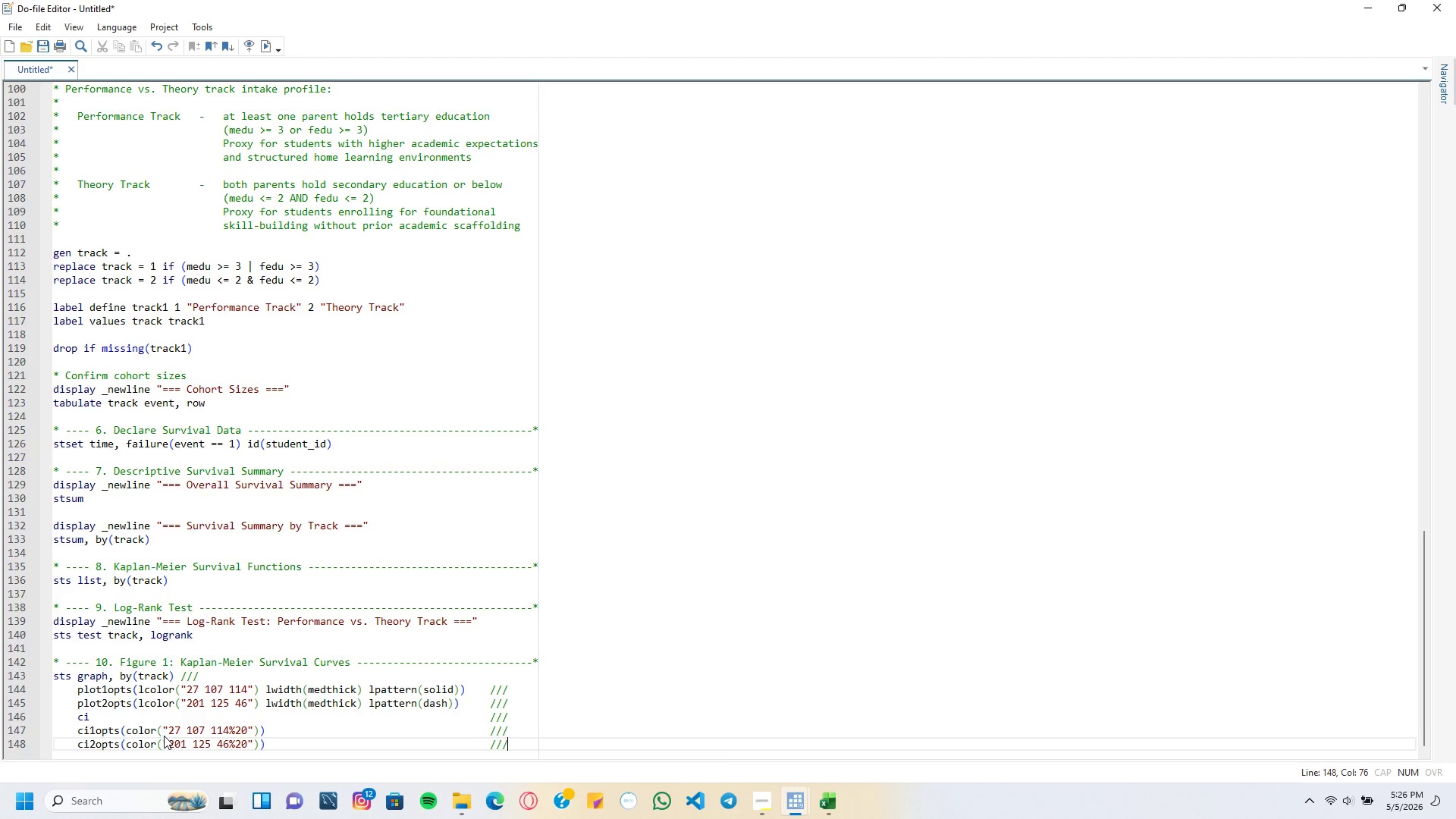 
key(Enter)
 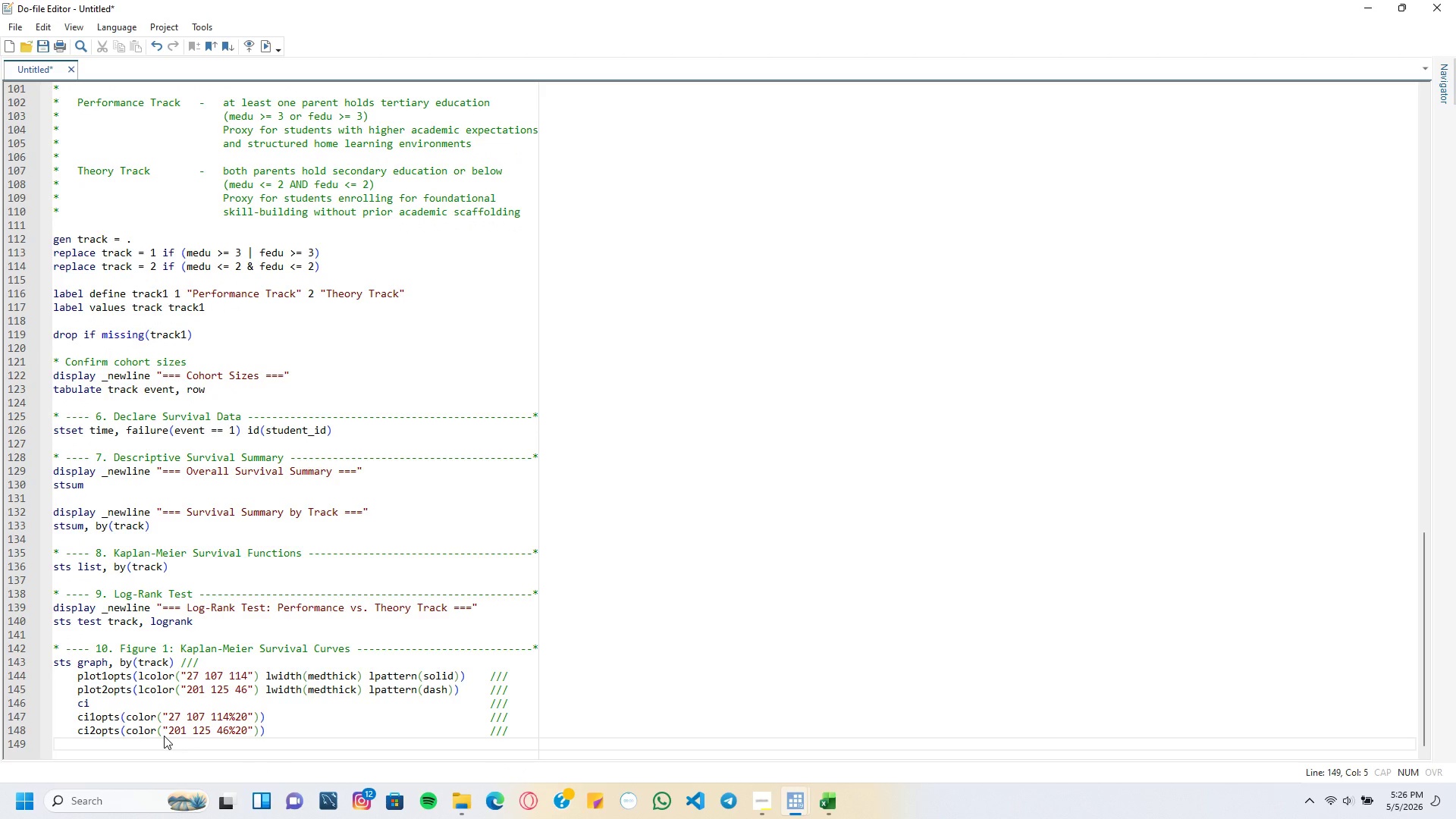 
type(title("Student Retention by Track)
 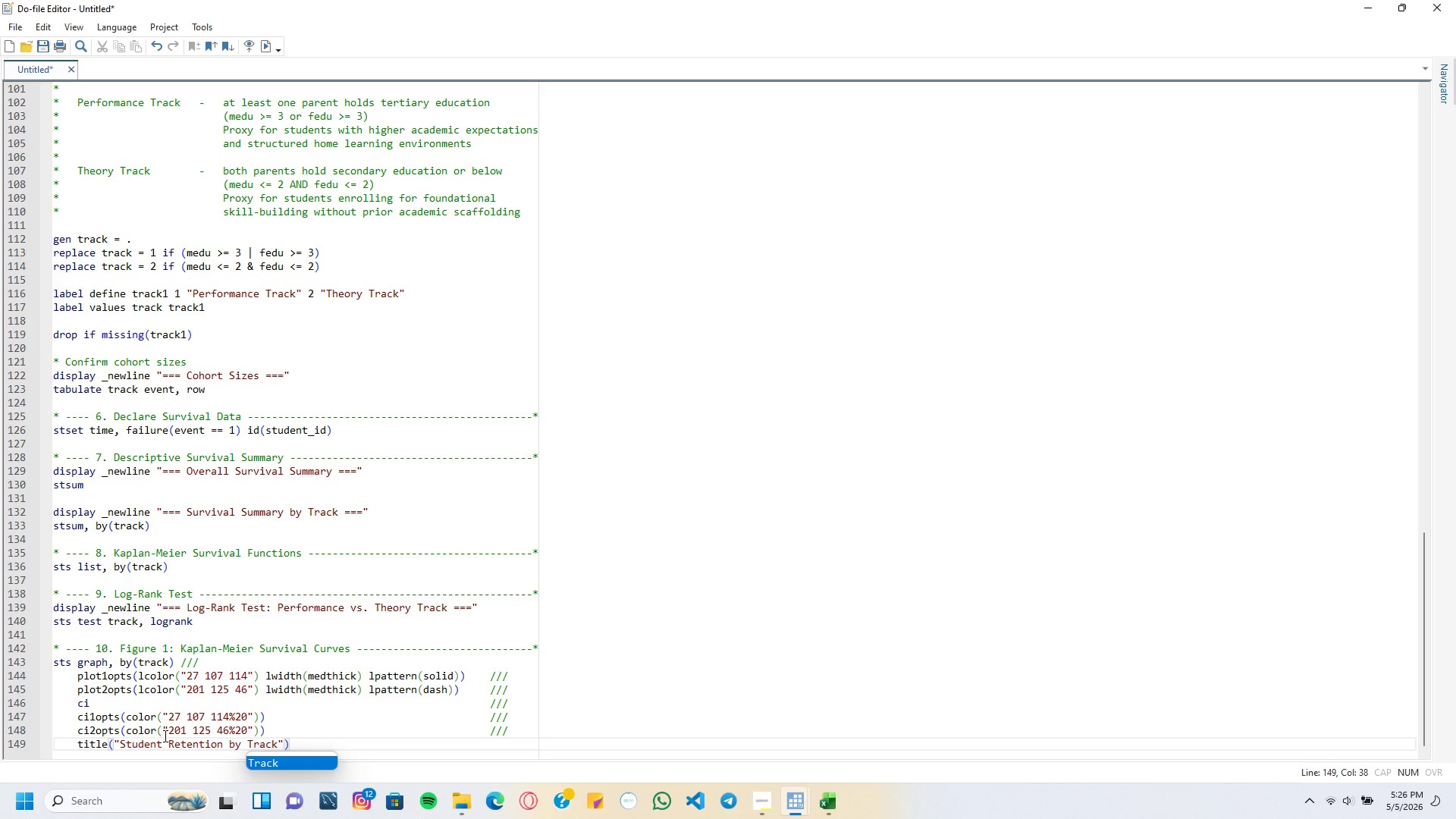 
key(ArrowRight)
 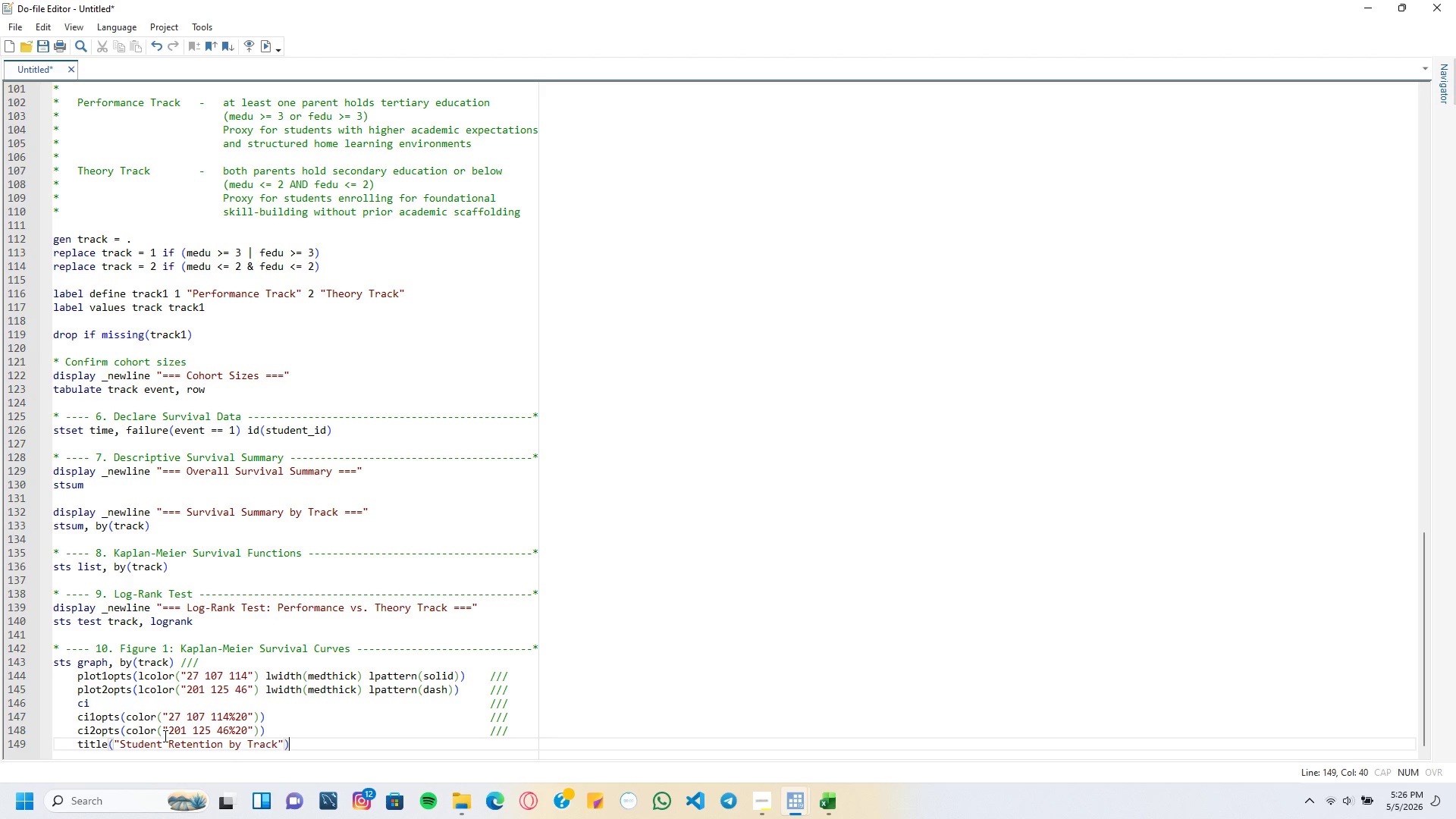 
key(ArrowRight)
 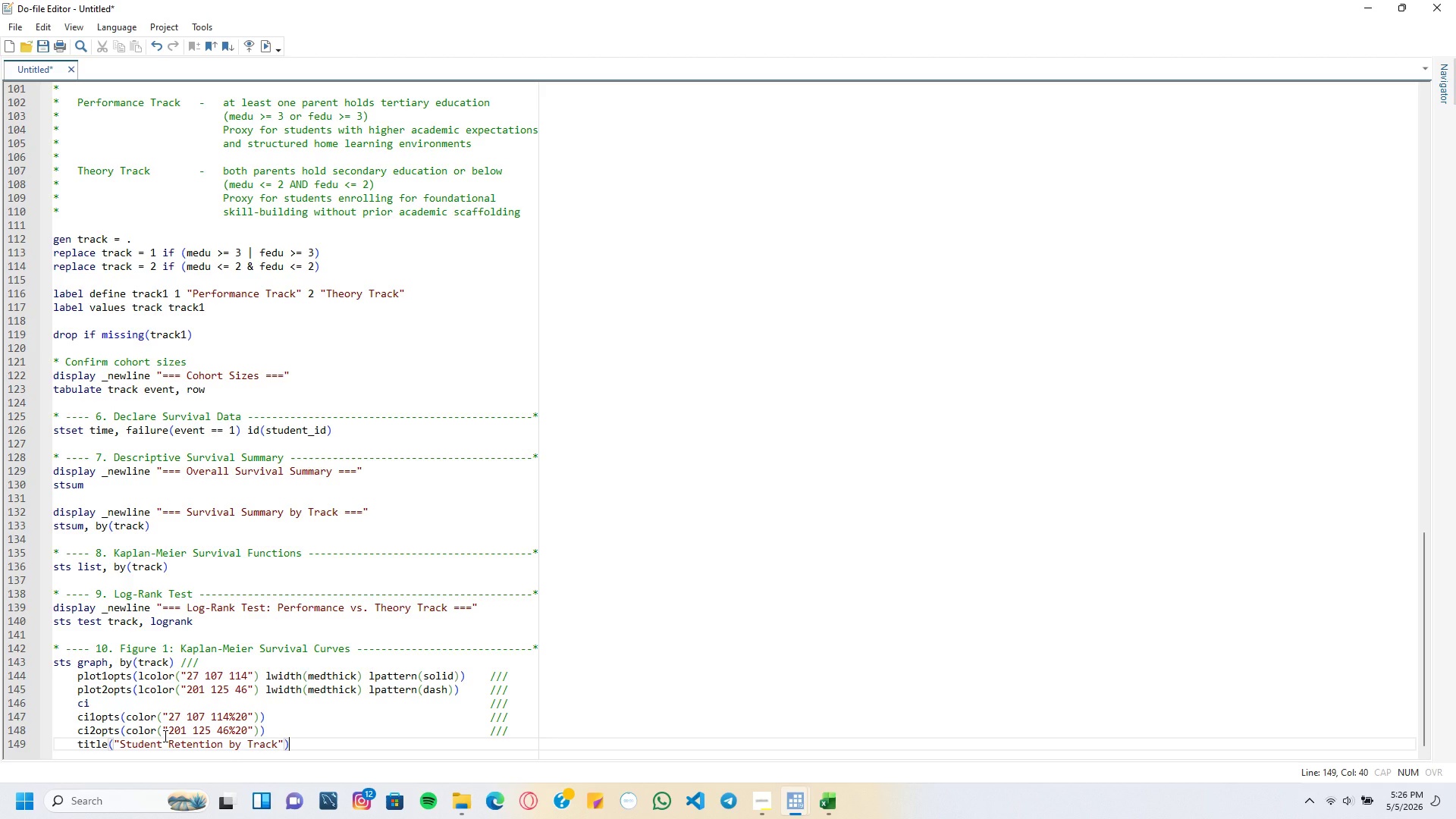 
key(ArrowLeft)
 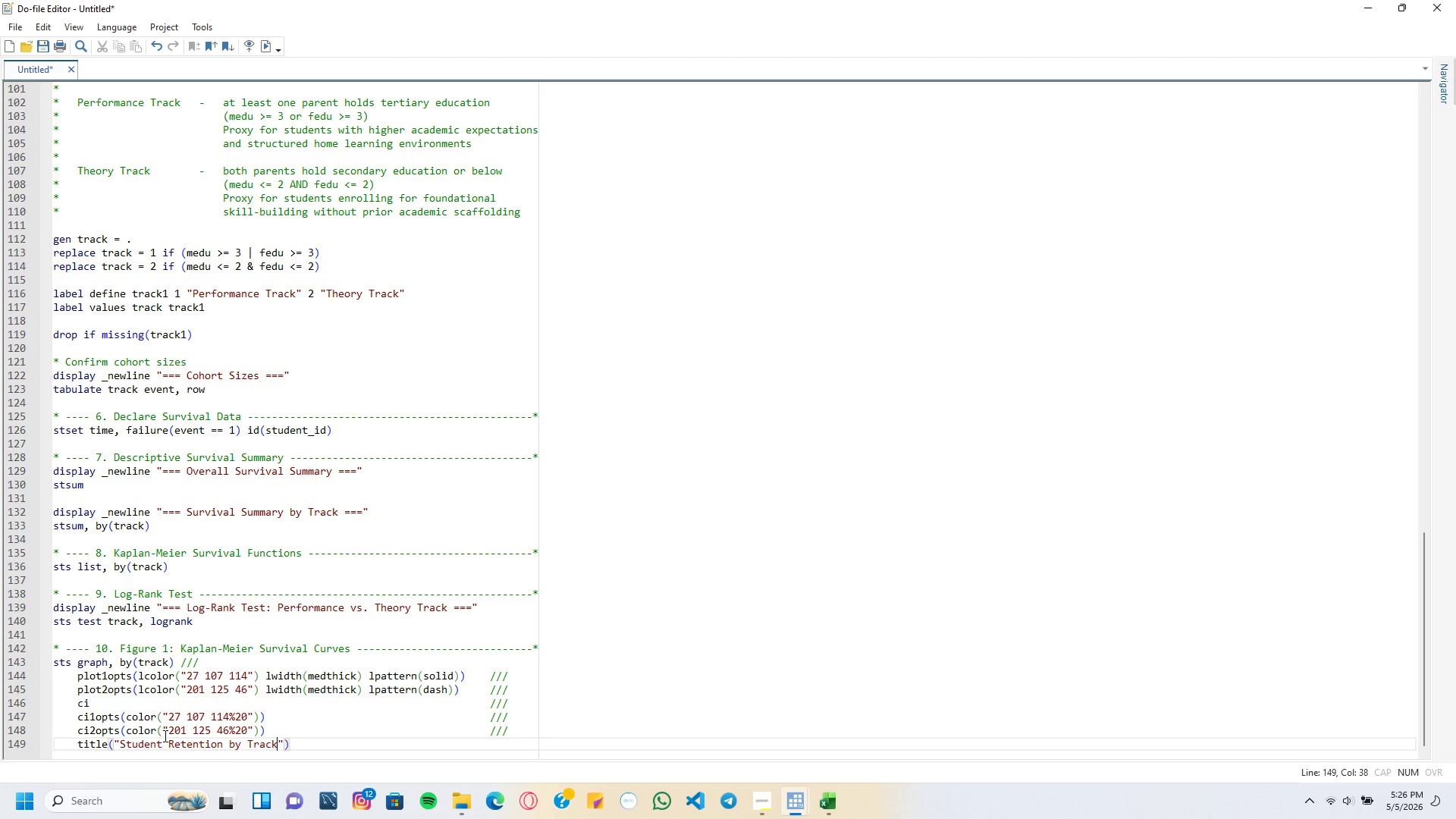 
key(ArrowLeft)
 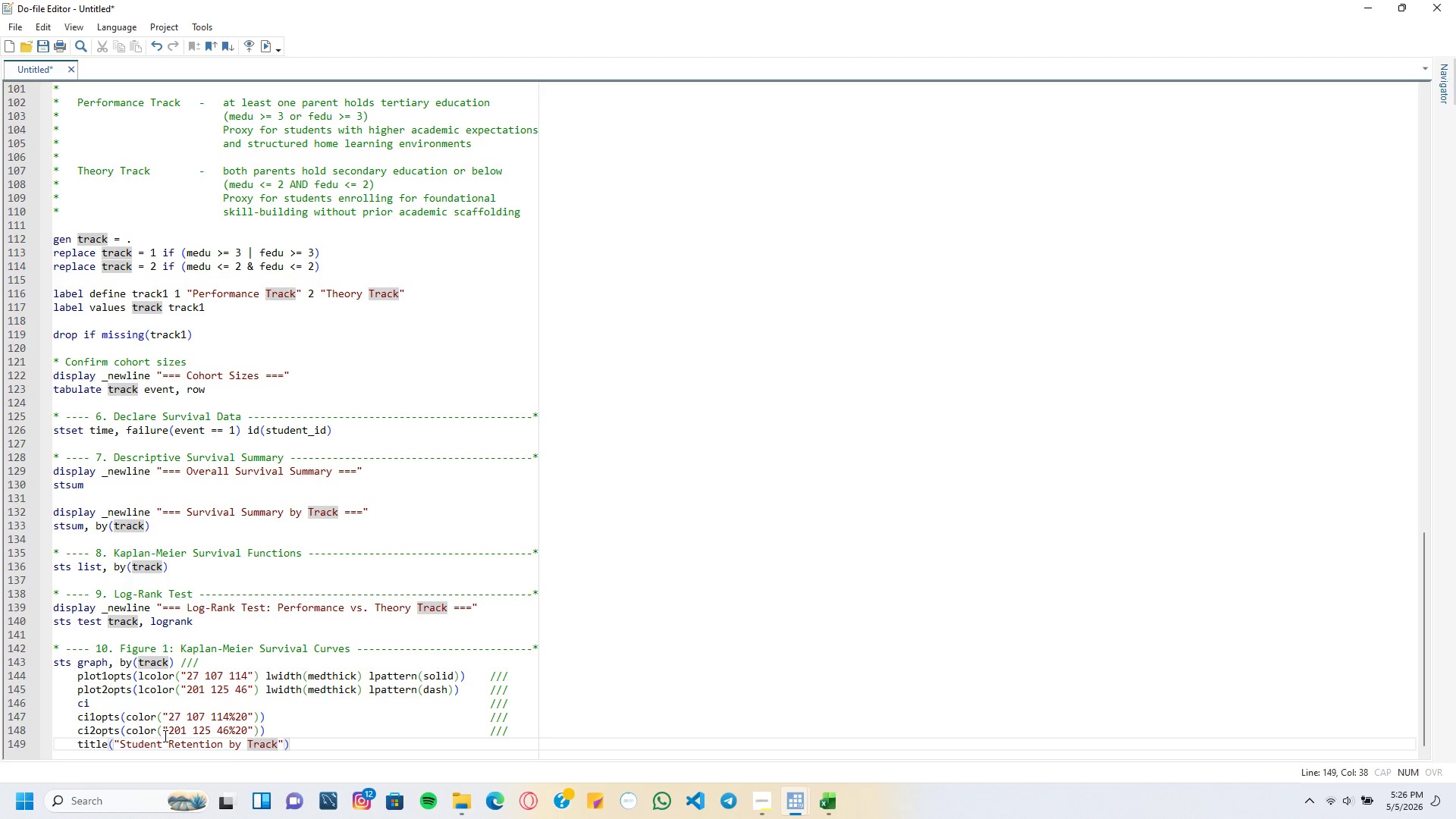 
type( - Vibrato academy)
 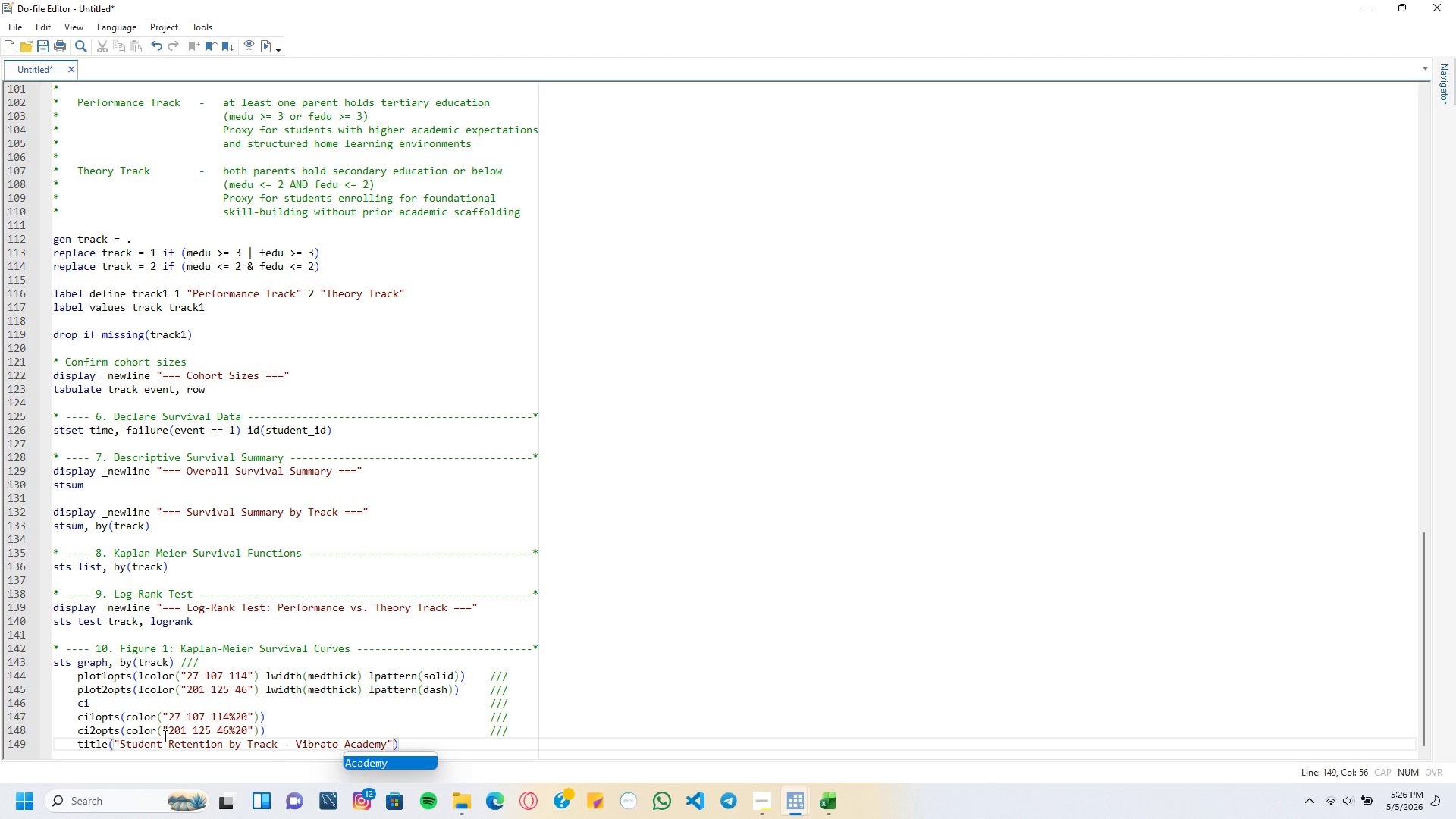 
key(ArrowRight)
 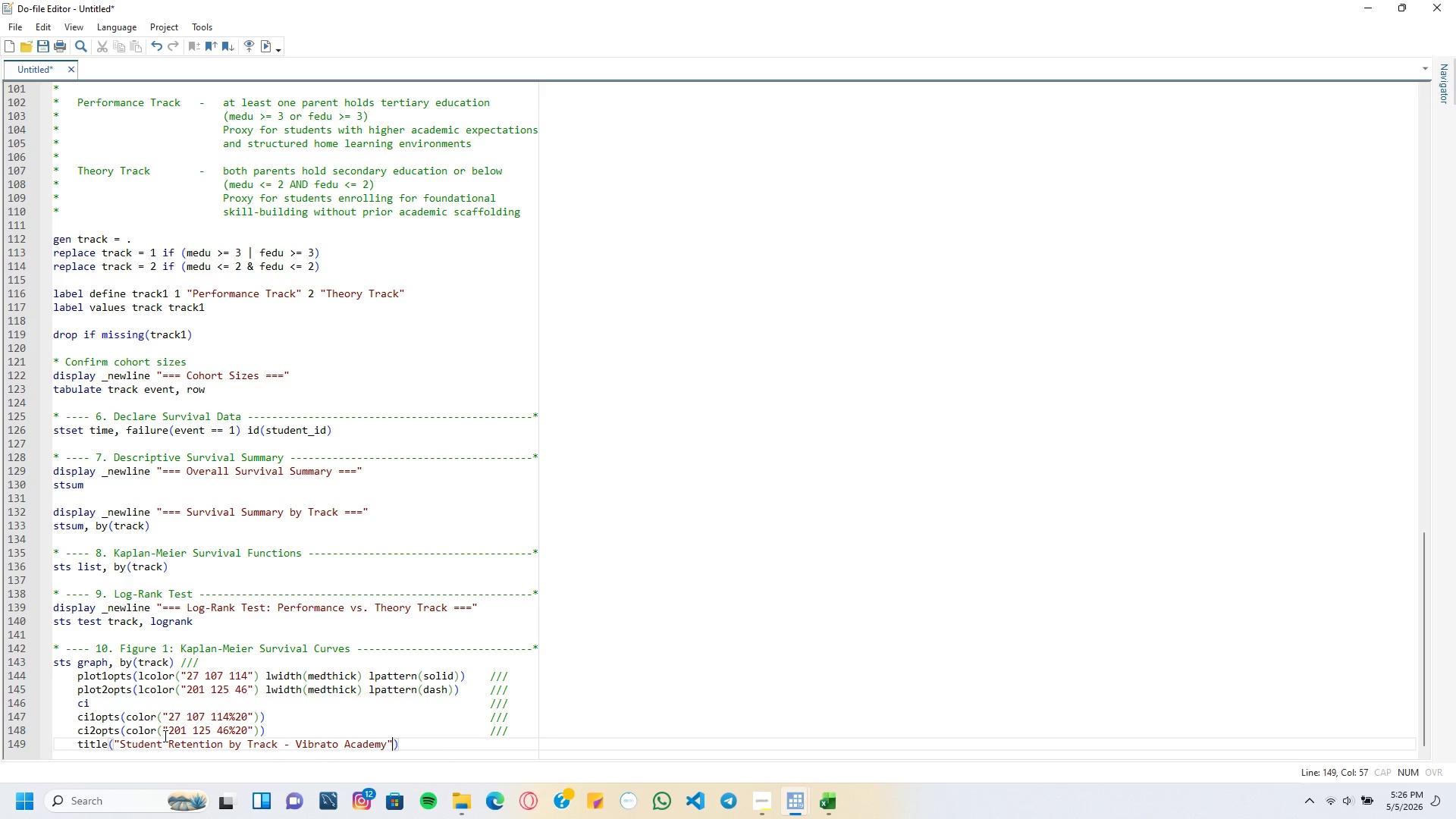 
key(Comma)
 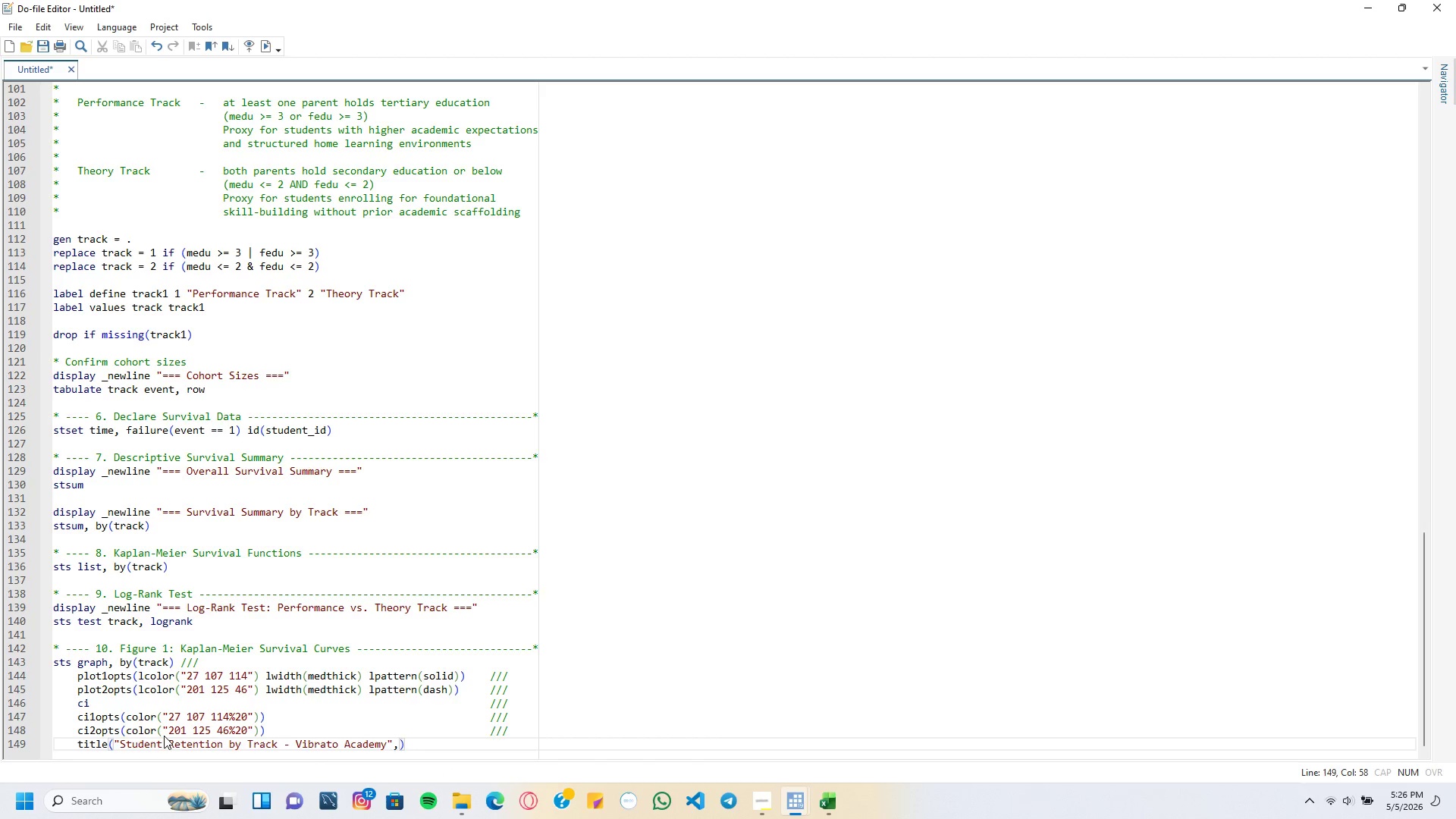 
key(Enter)
 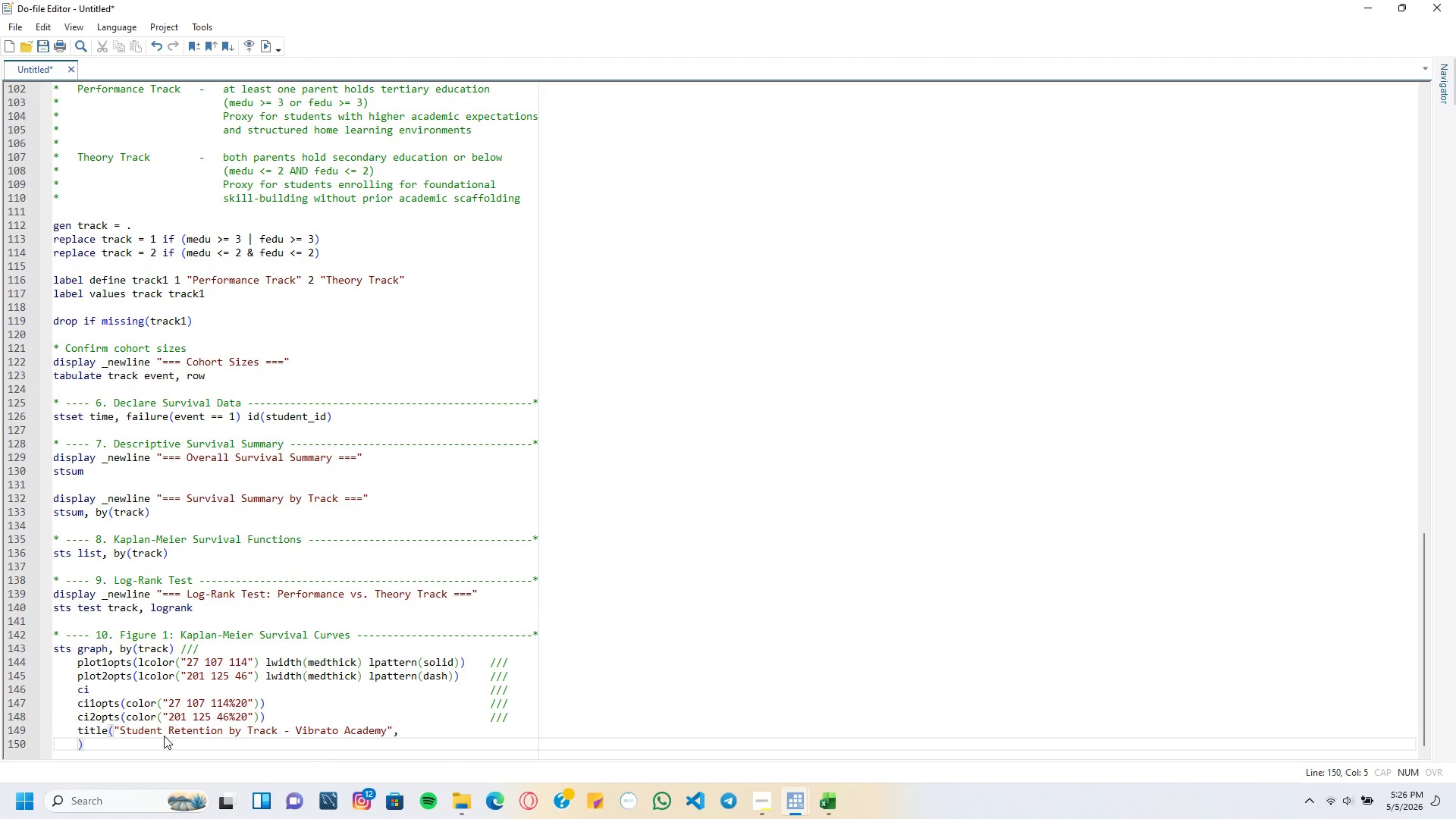 
key(Tab)
type(size(medsmall)
 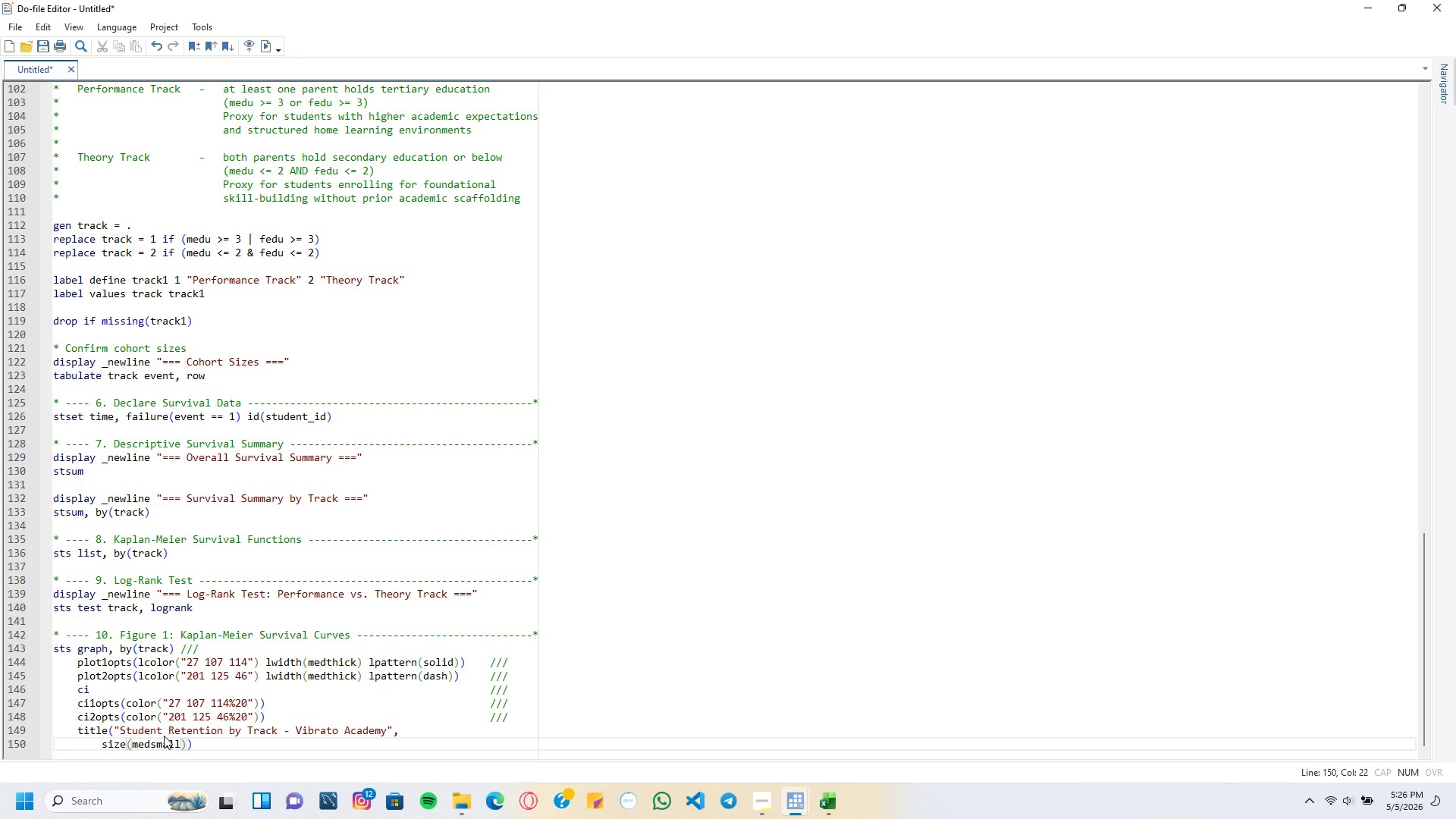 
key(ArrowRight)
 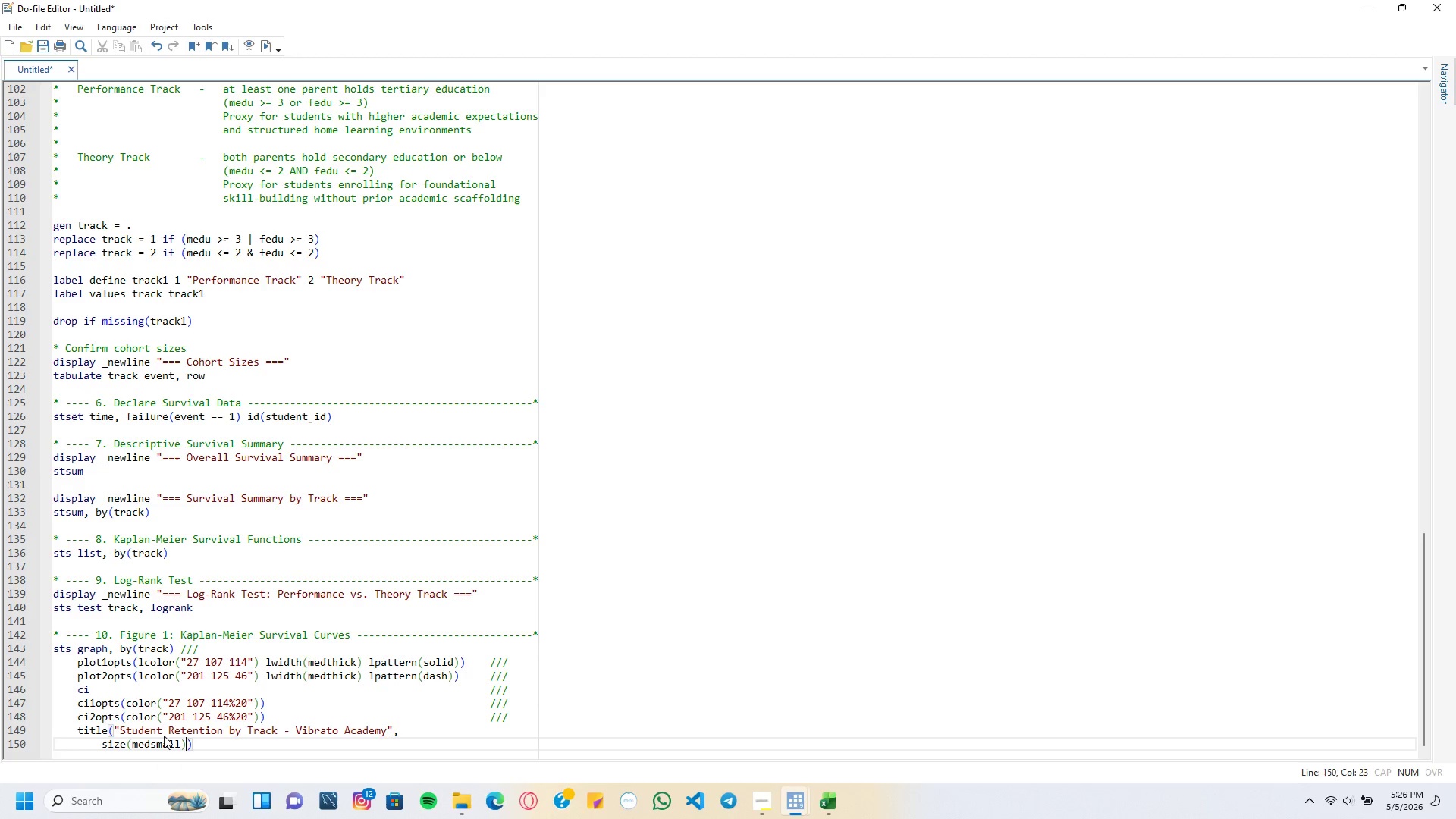 
type( color("27 107 114)
 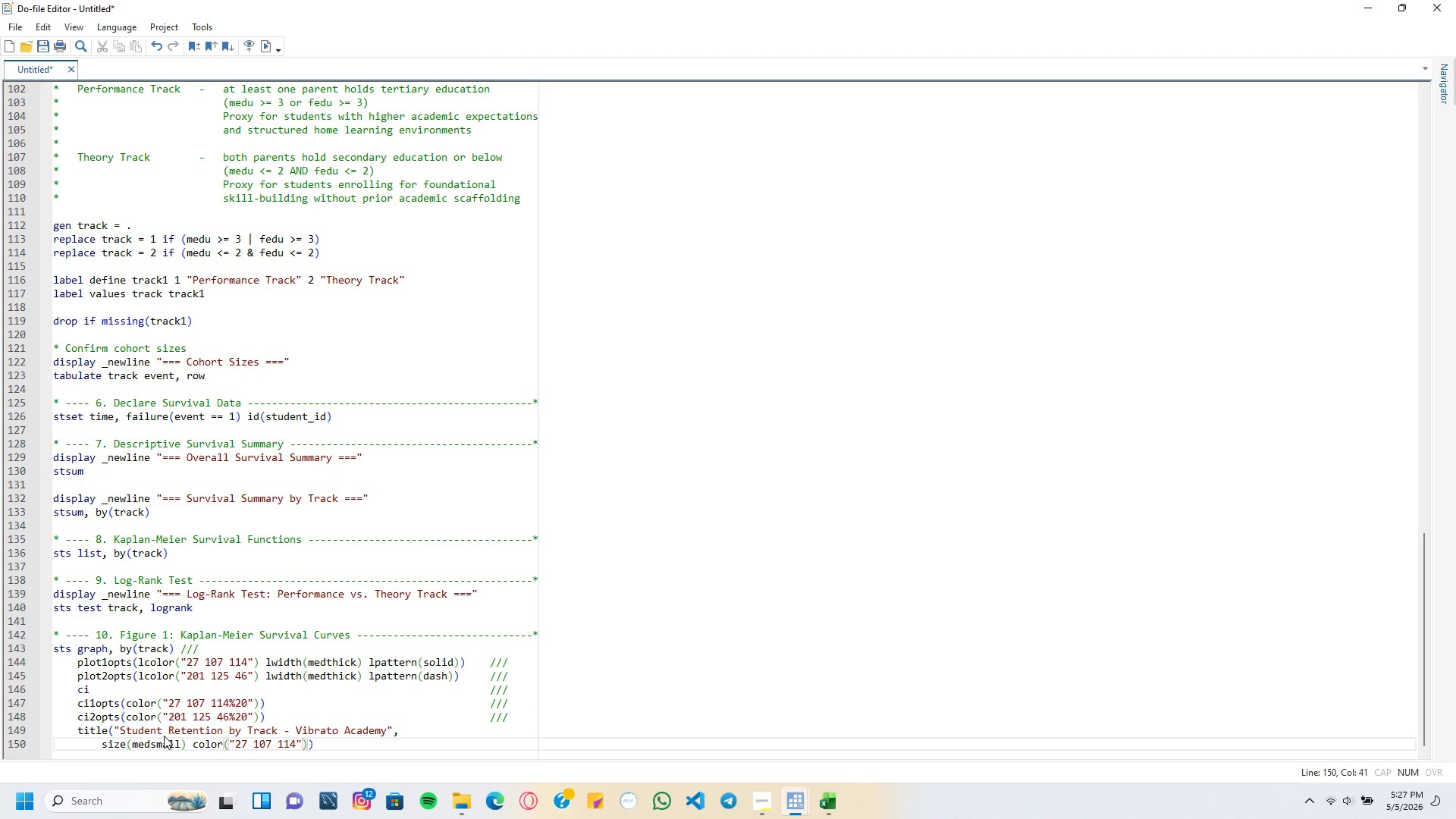 
key(ArrowRight)
 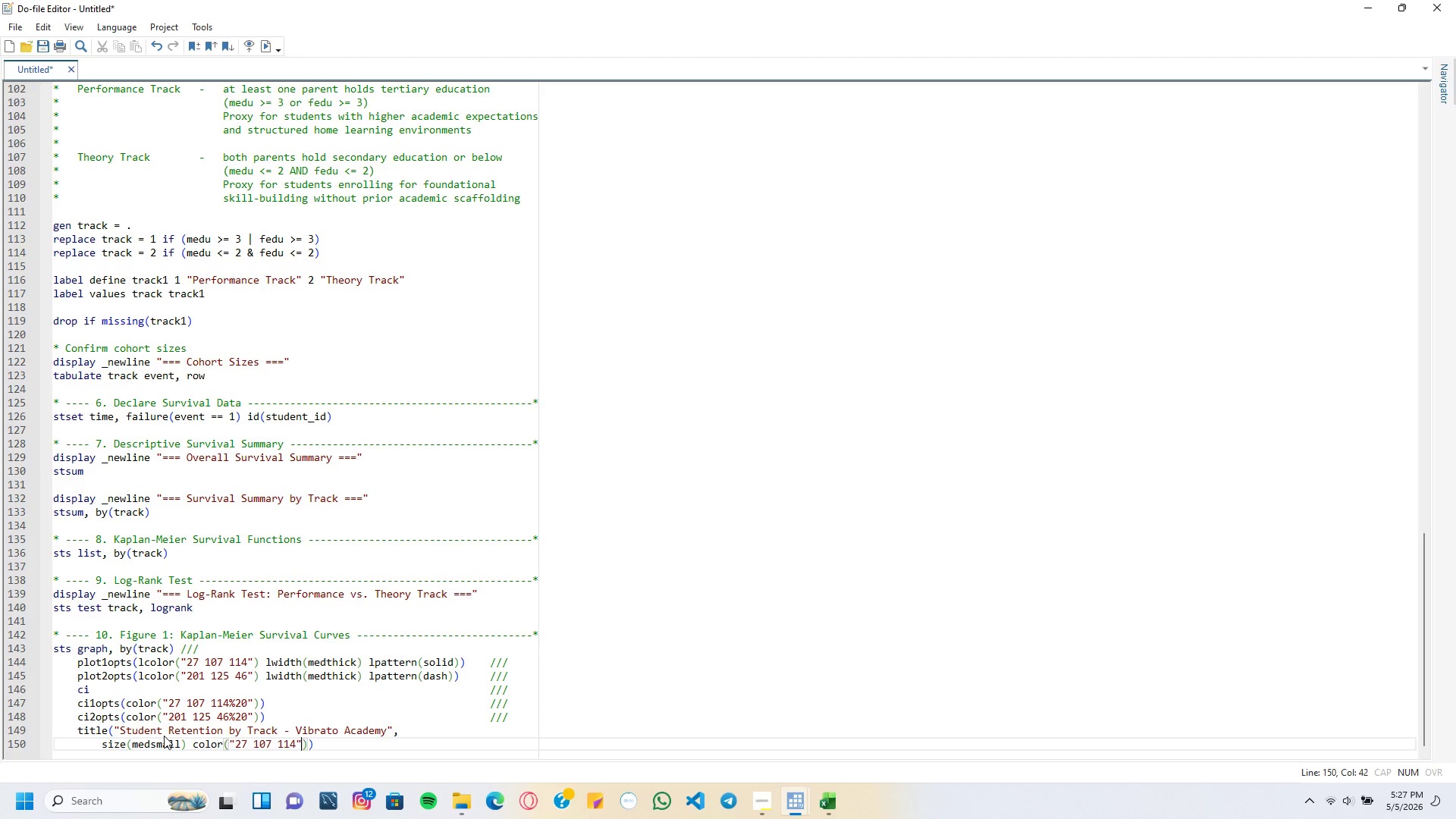 
key(ArrowRight)
 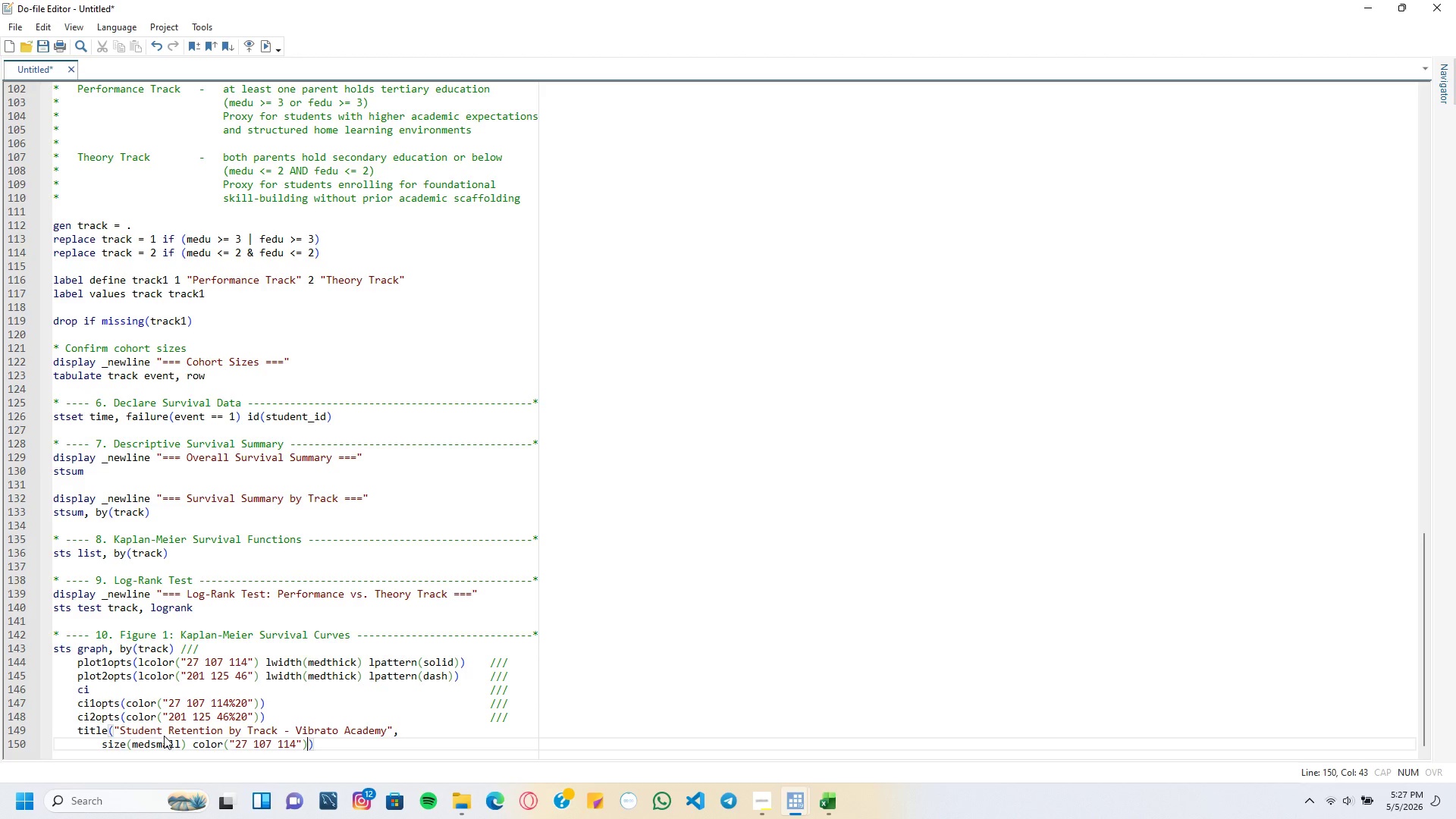 
key(Enter)
 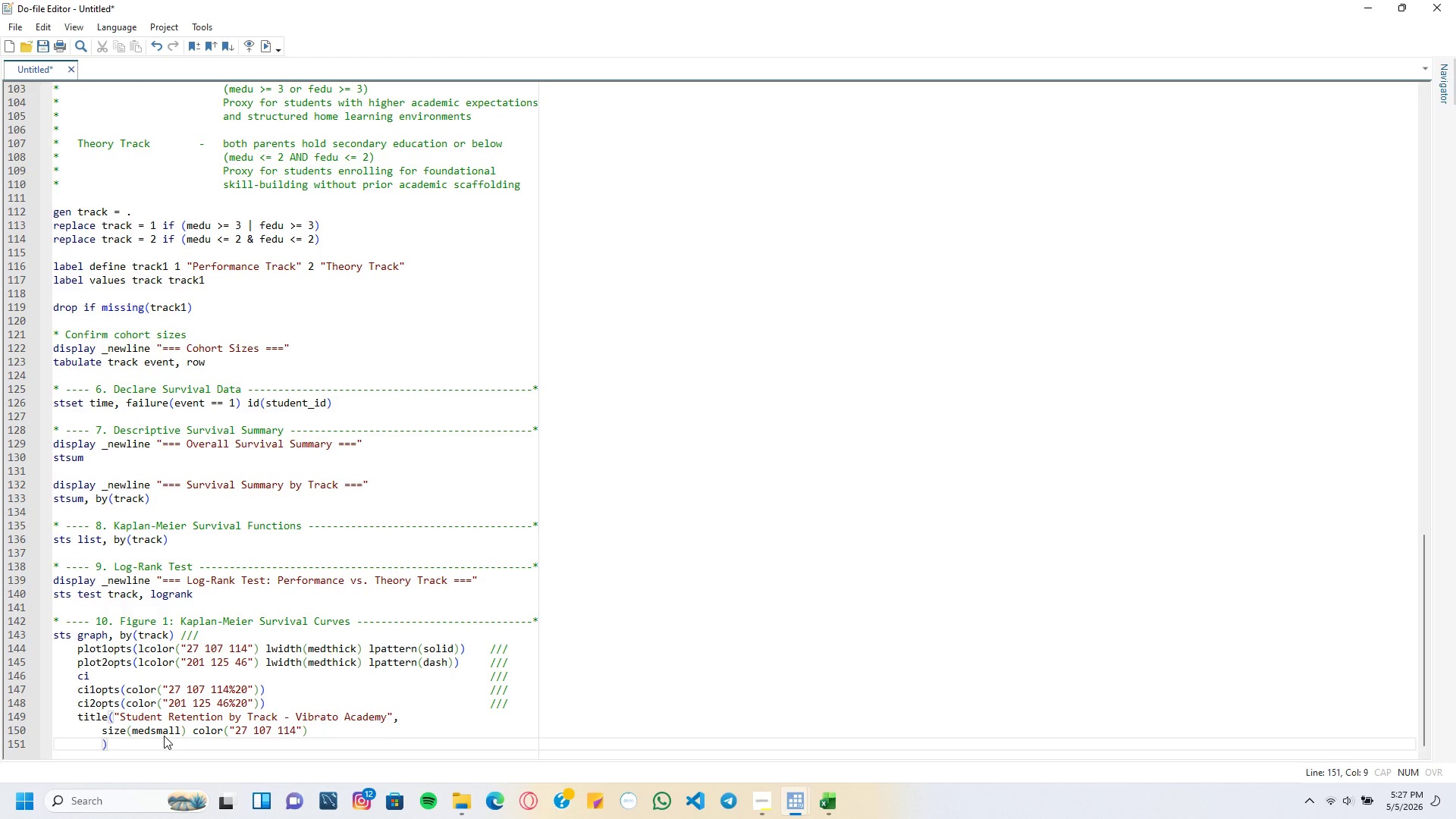 
type(position(11)
 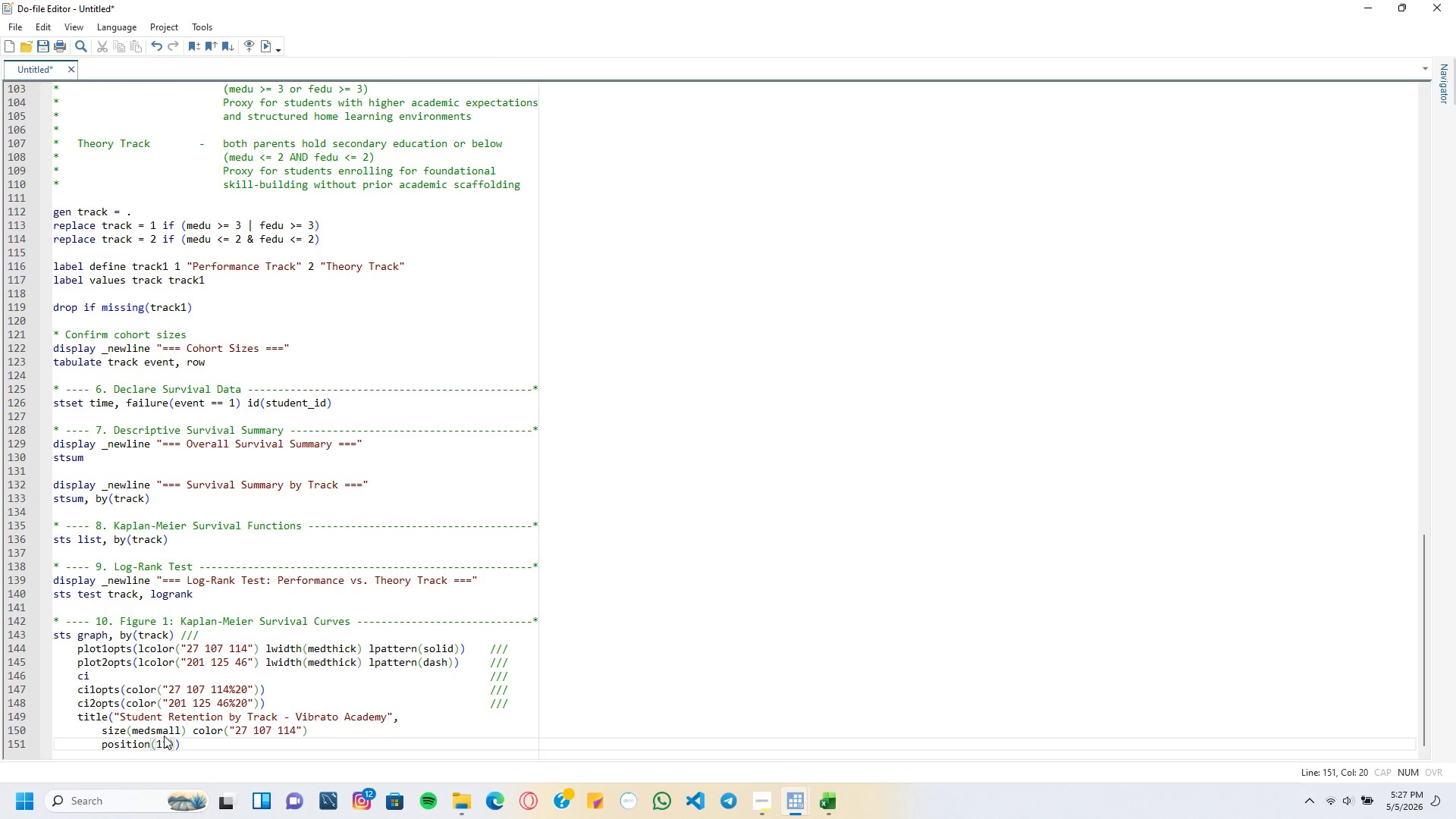 
key(ArrowRight)
 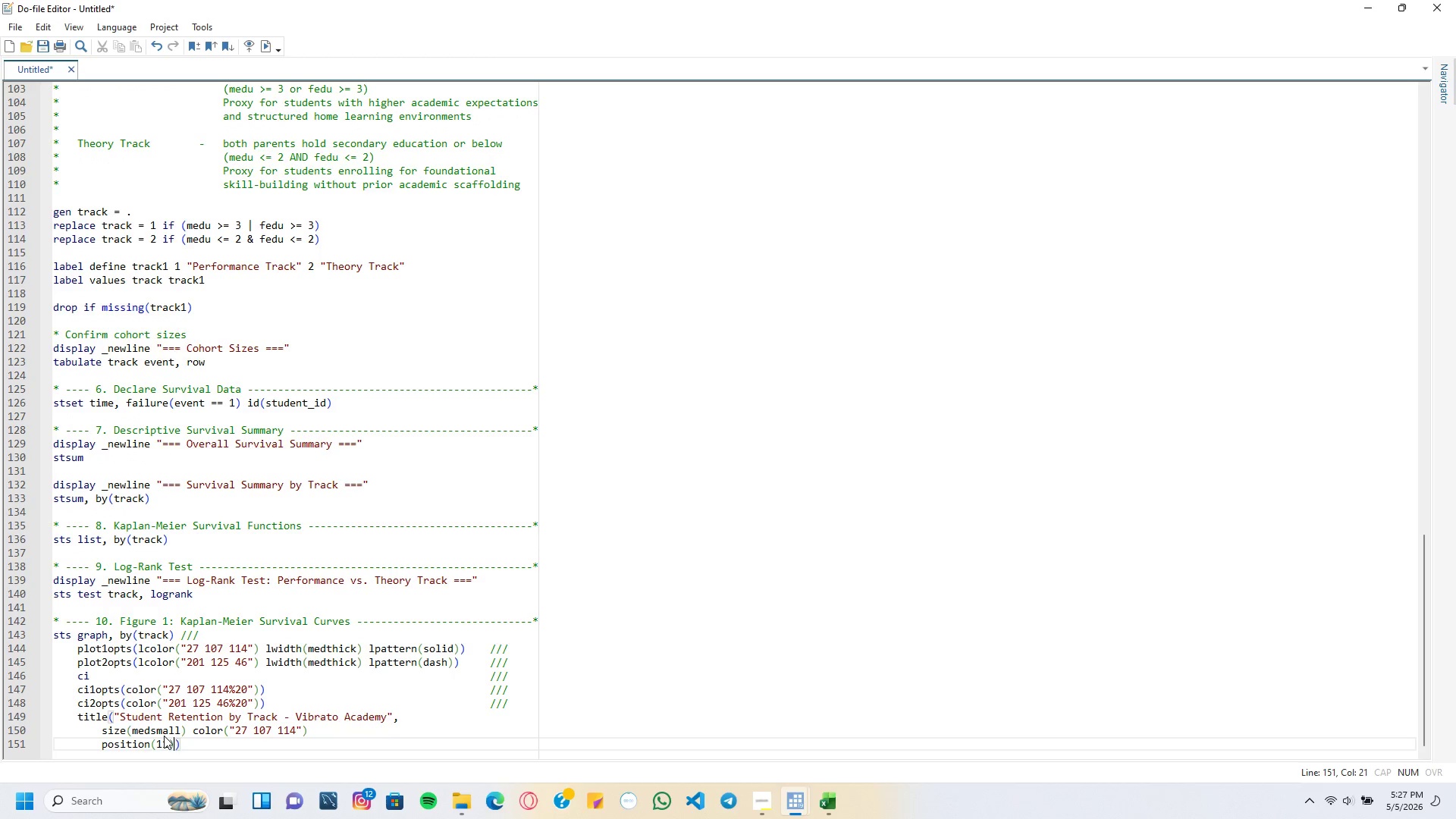 
type( span justification(left)
 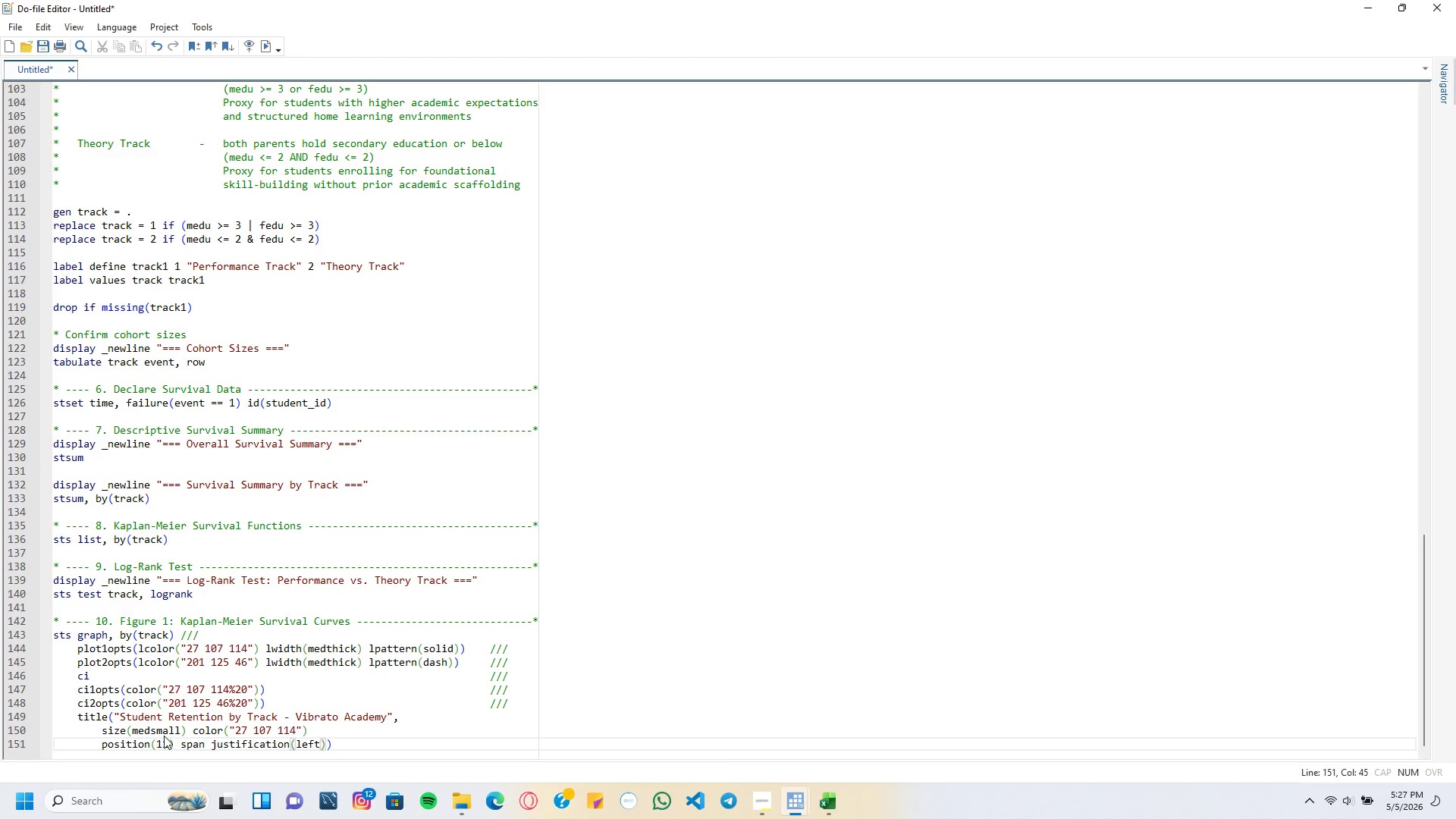 
key(ArrowRight)
 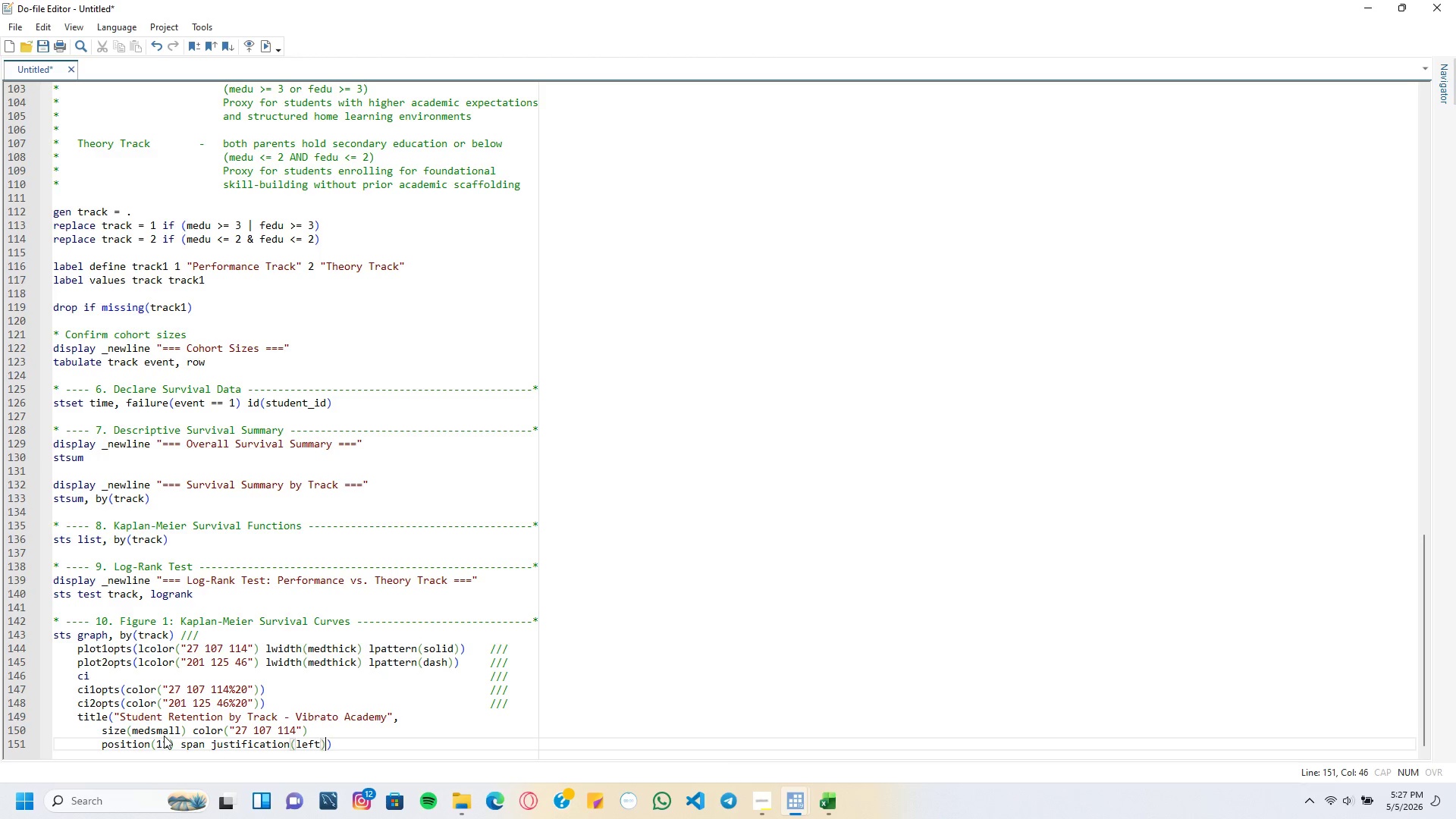 
key(ArrowRight)
 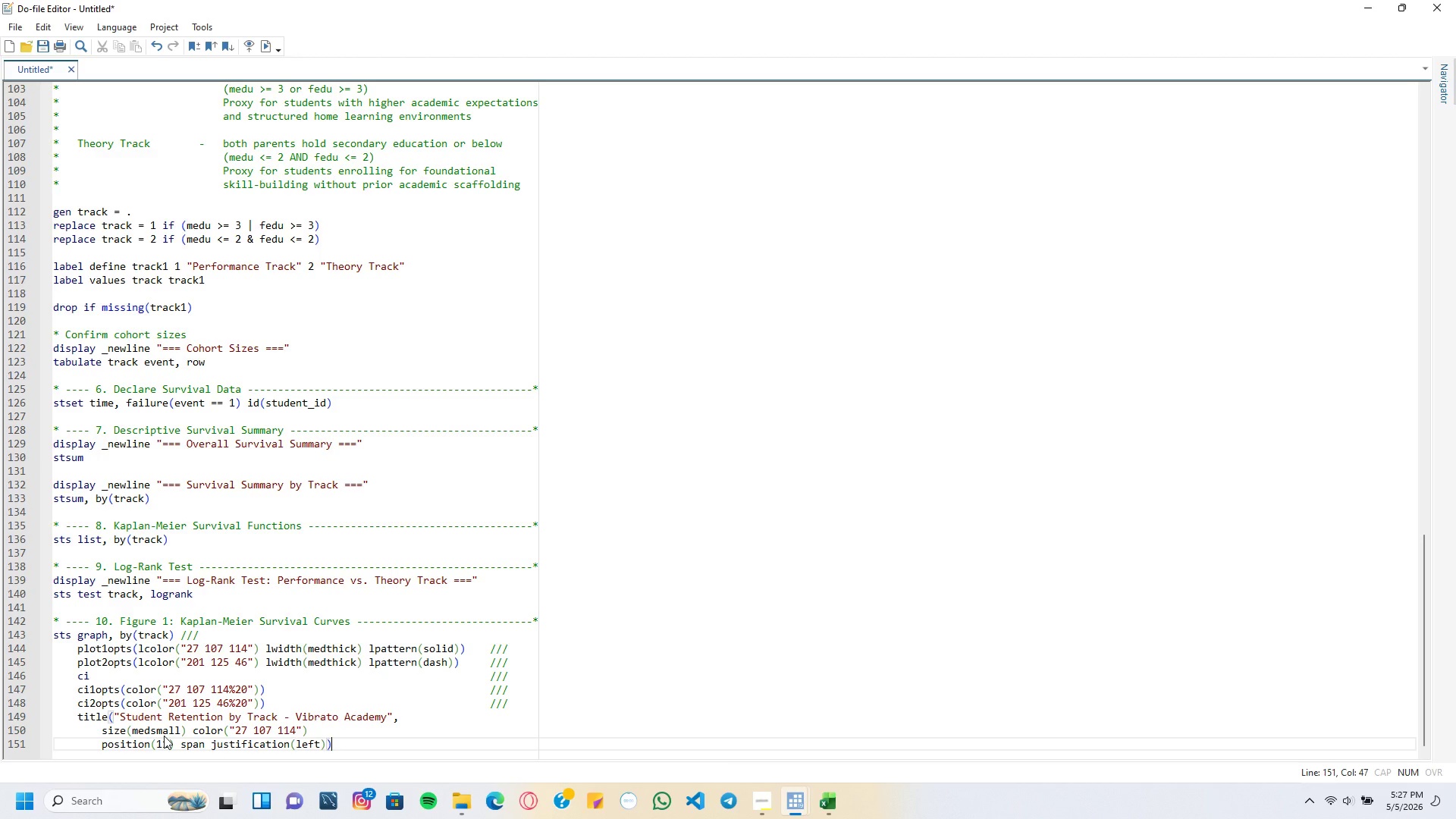 
key(Enter)
 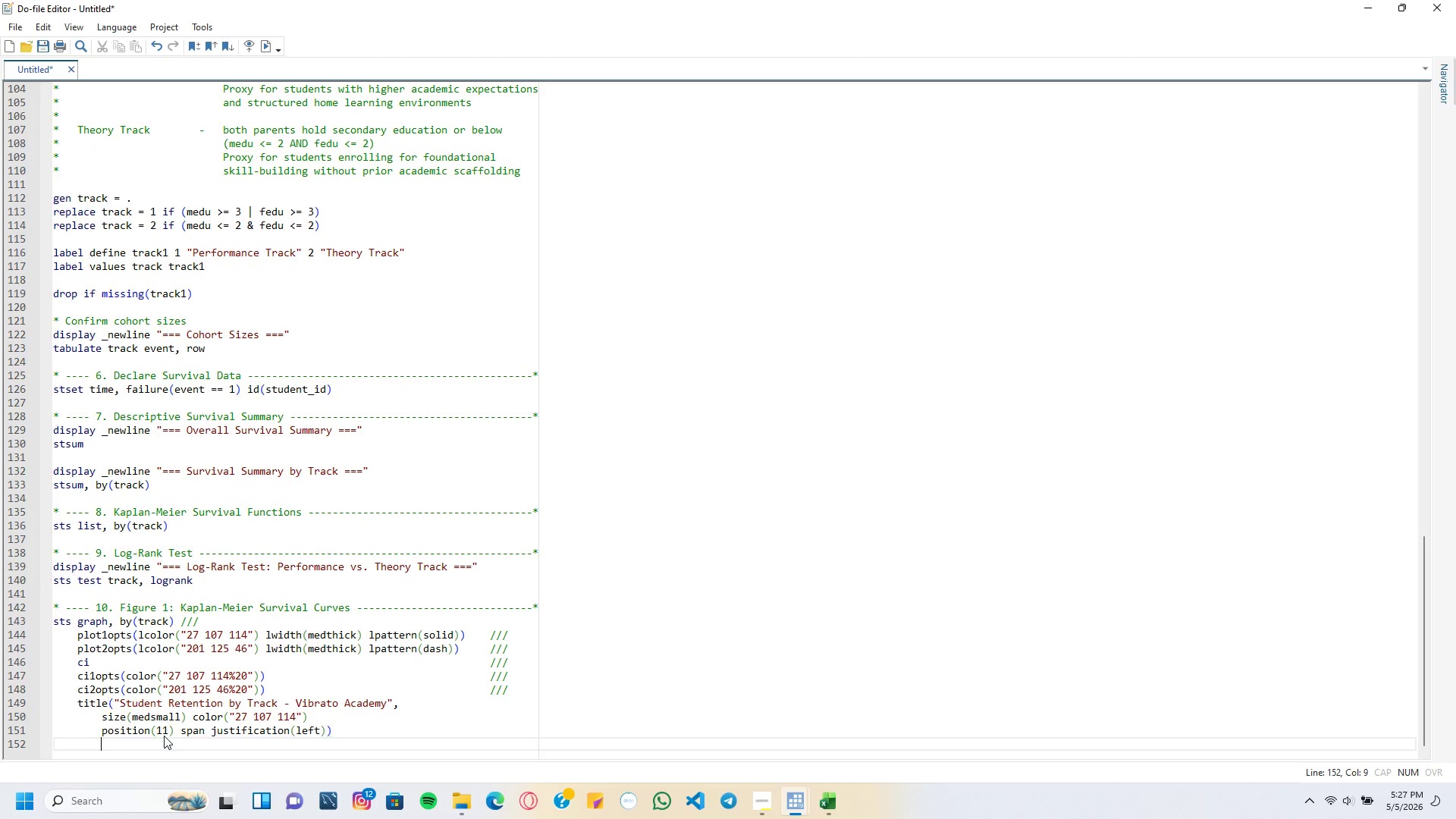 
key(Backspace)
type(subtitle("Kaplan-Meier survival functr)
key(Backspace)
type(ions with 95% v)
key(Backspace)
type(confience )
key(Backspace)
key(Backspace)
key(Backspace)
key(Backspace)
key(Backspace)
type(dence intervals)
 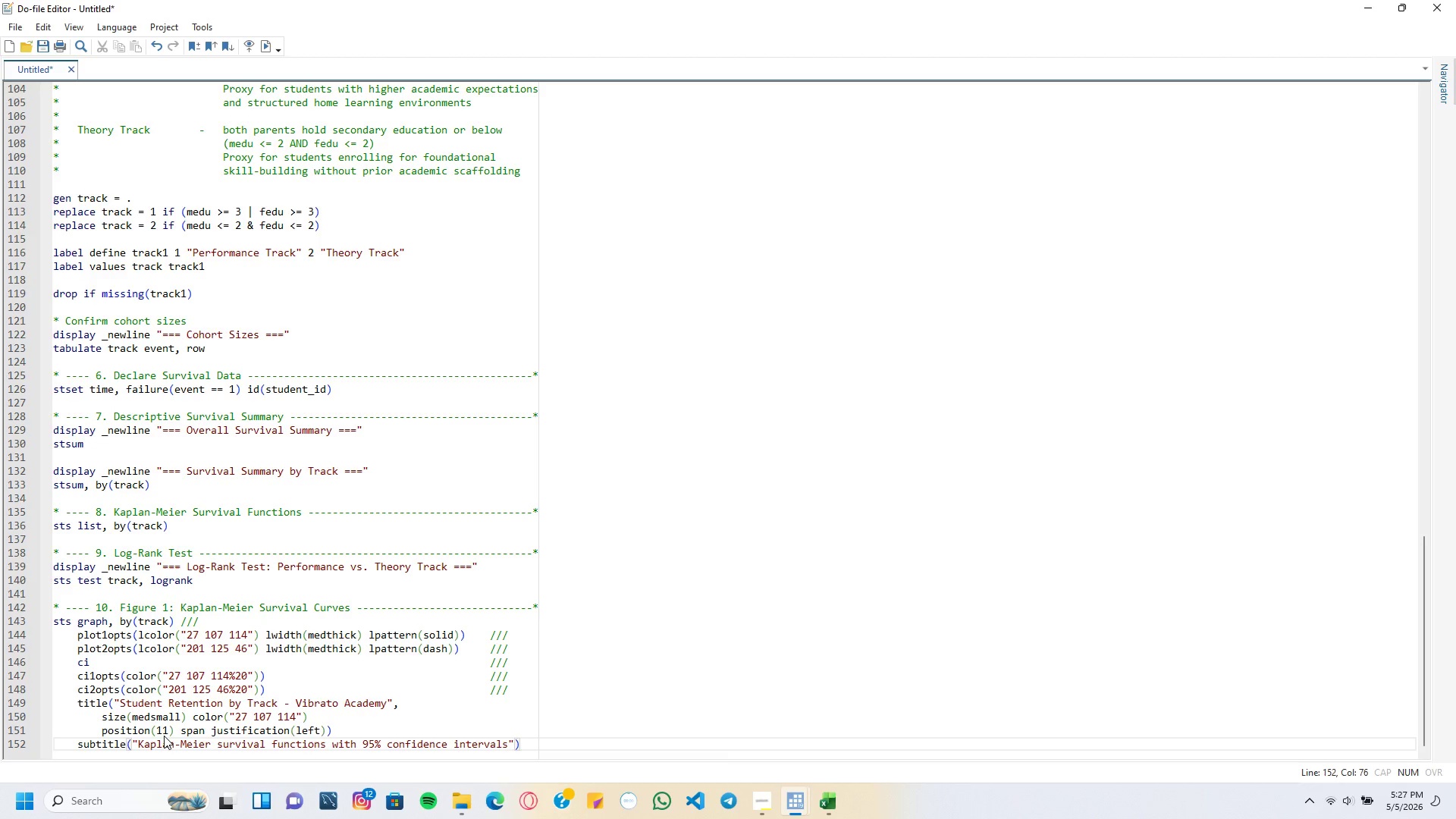 
key(ArrowRight)
 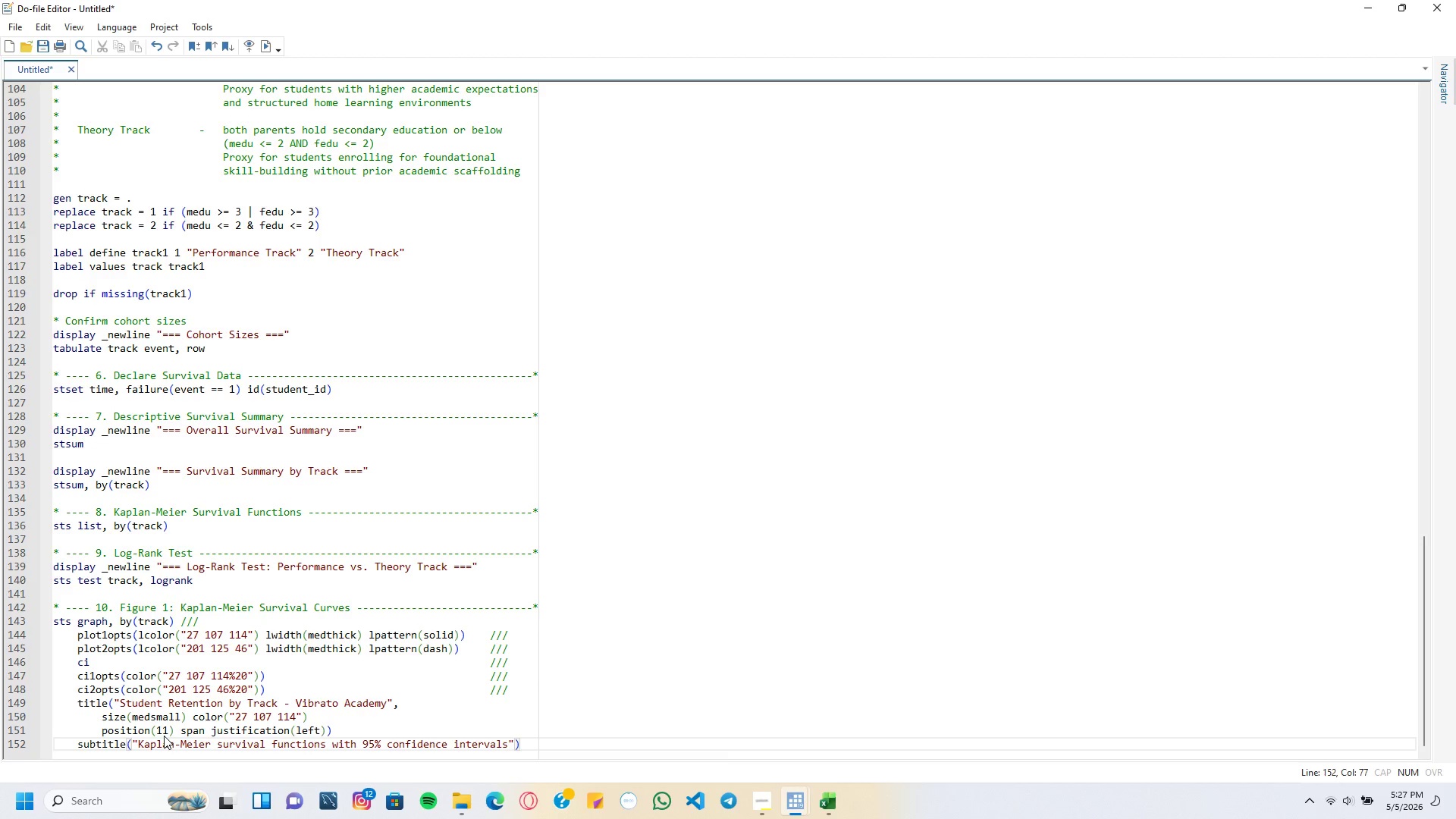 
key(Comma)
 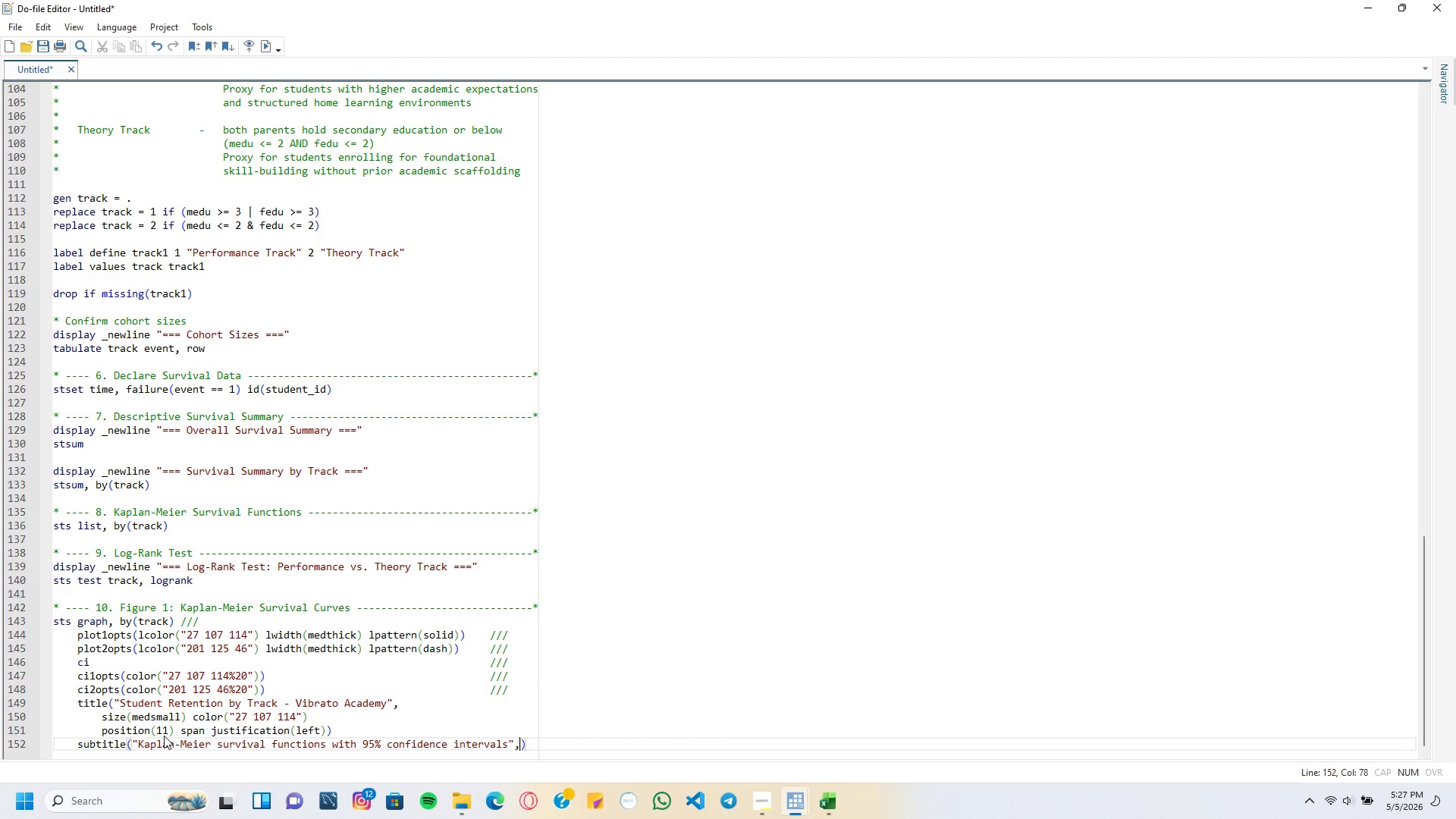 
key(Enter)
 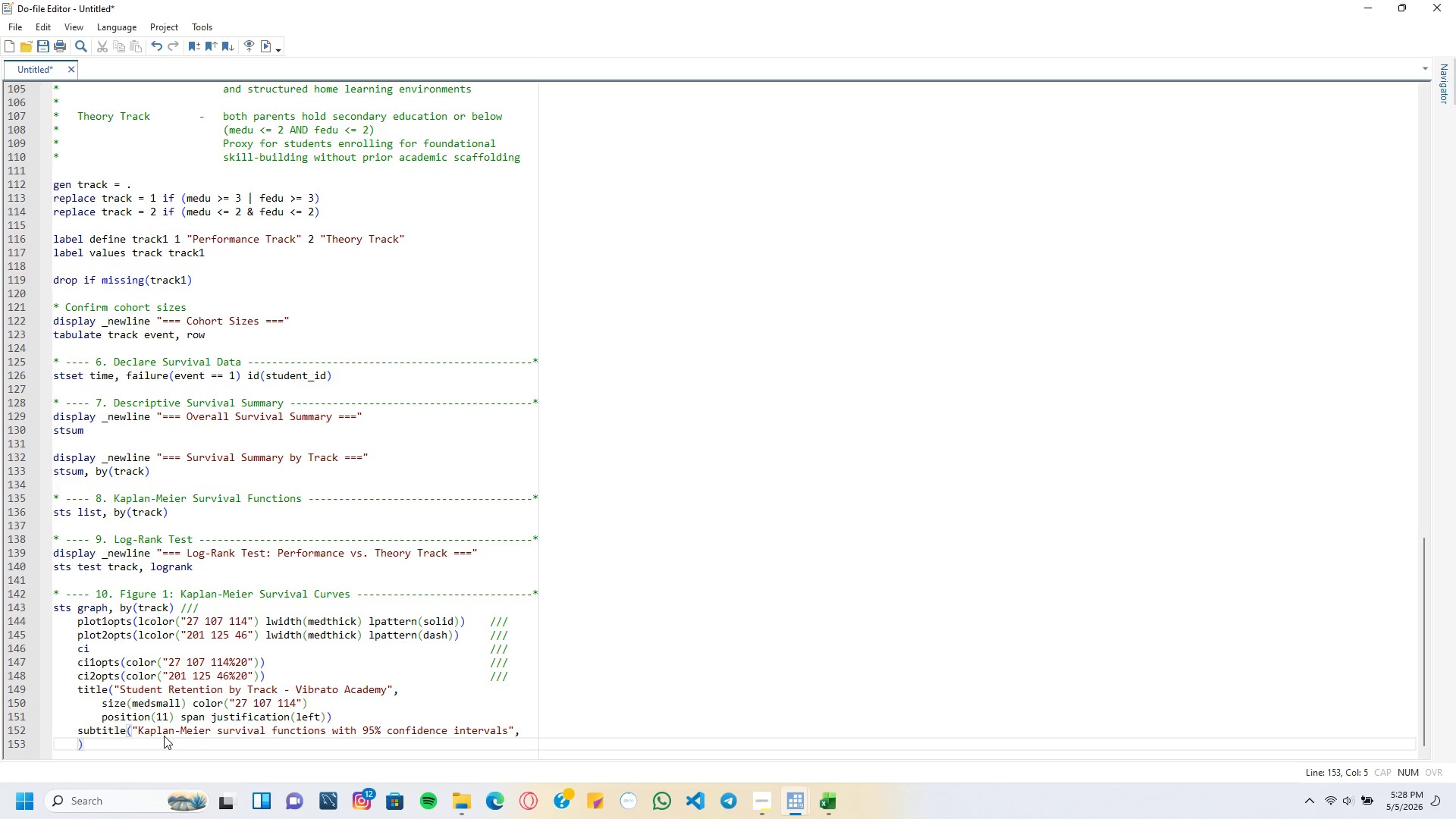 
key(Tab)
type(size(small)
 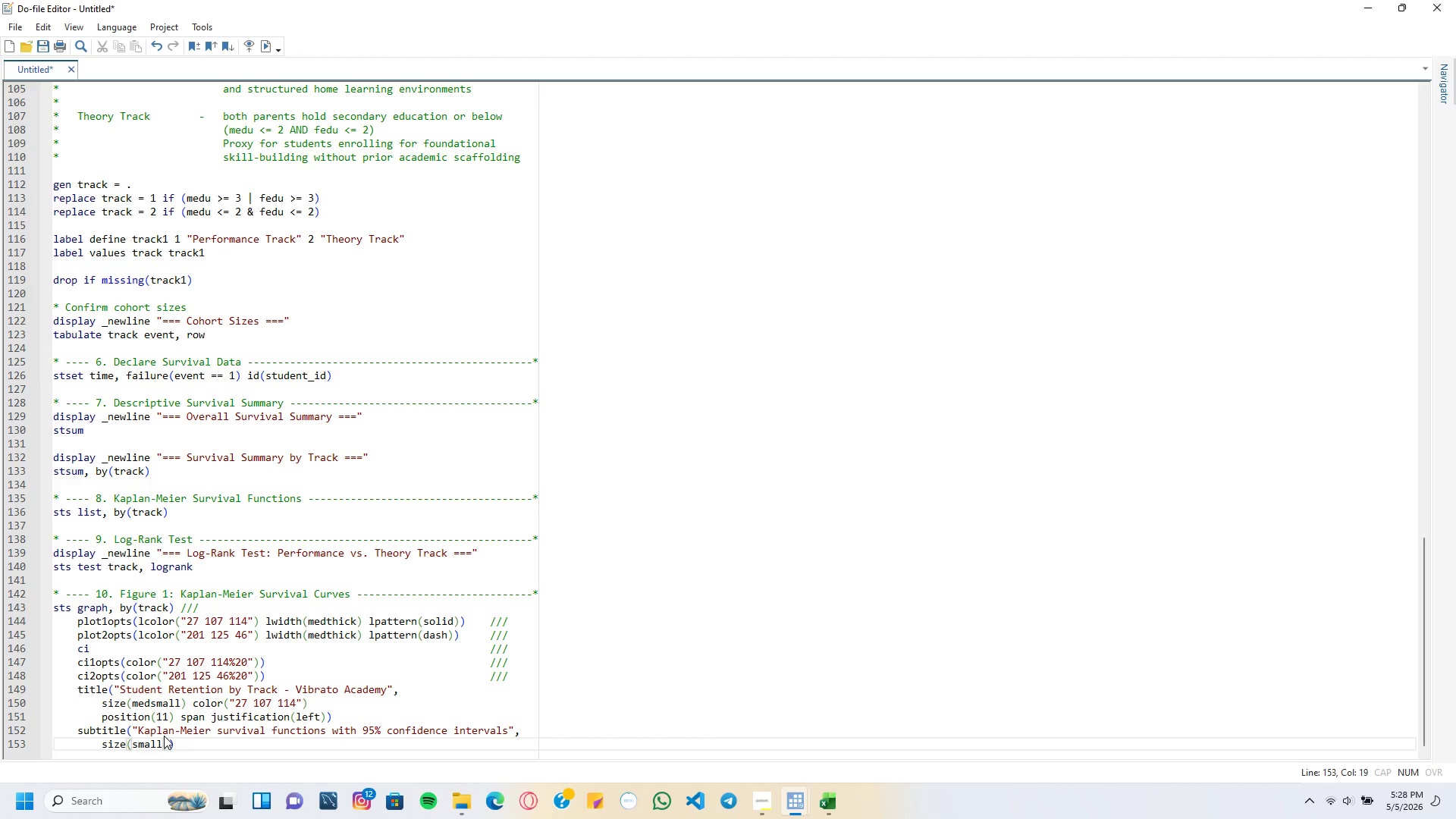 
key(ArrowRight)
 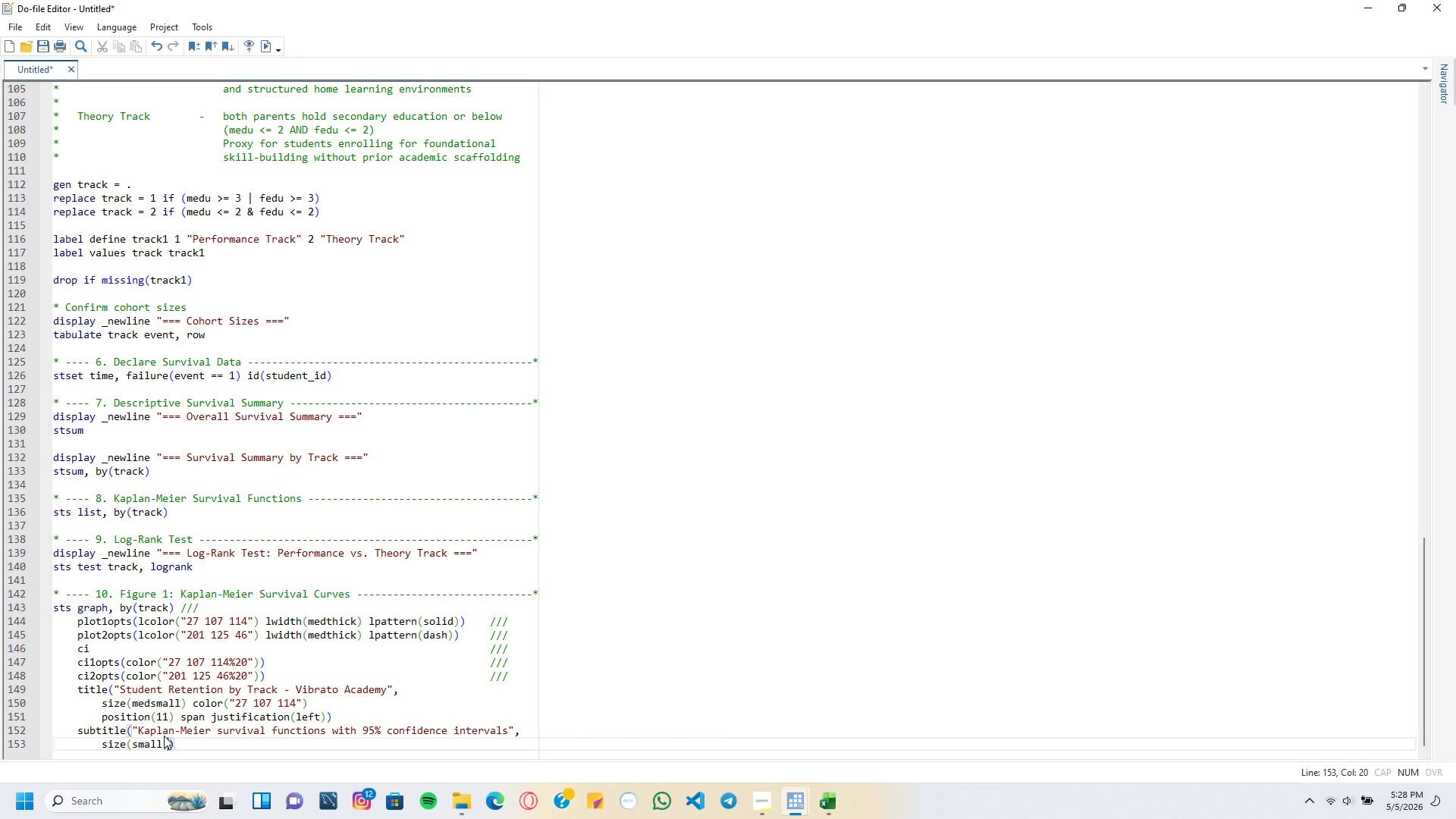 
type( cl)
key(Backspace)
type(olor("74 85 104)
 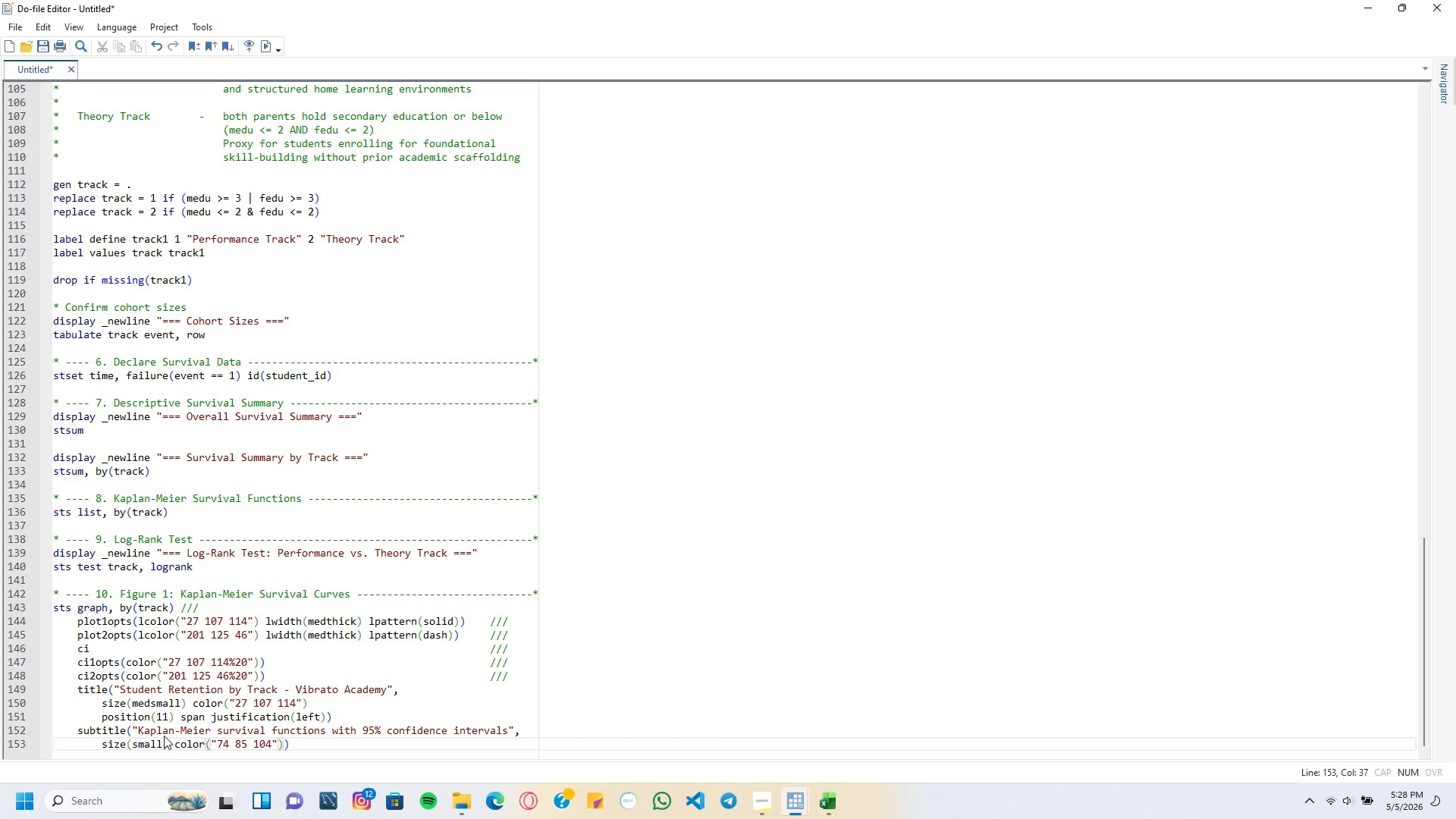 
key(ArrowRight)
 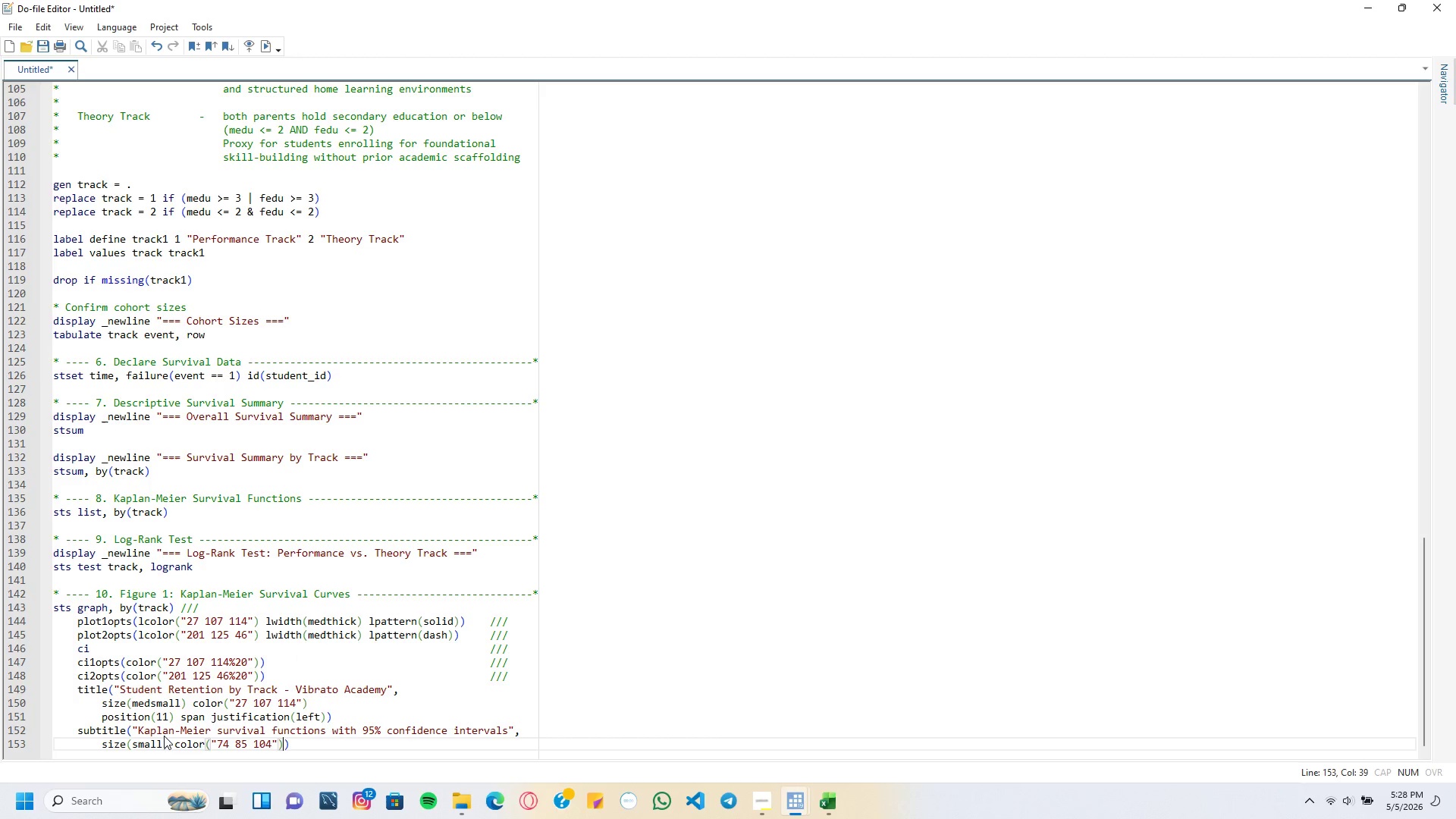 
key(ArrowRight)
 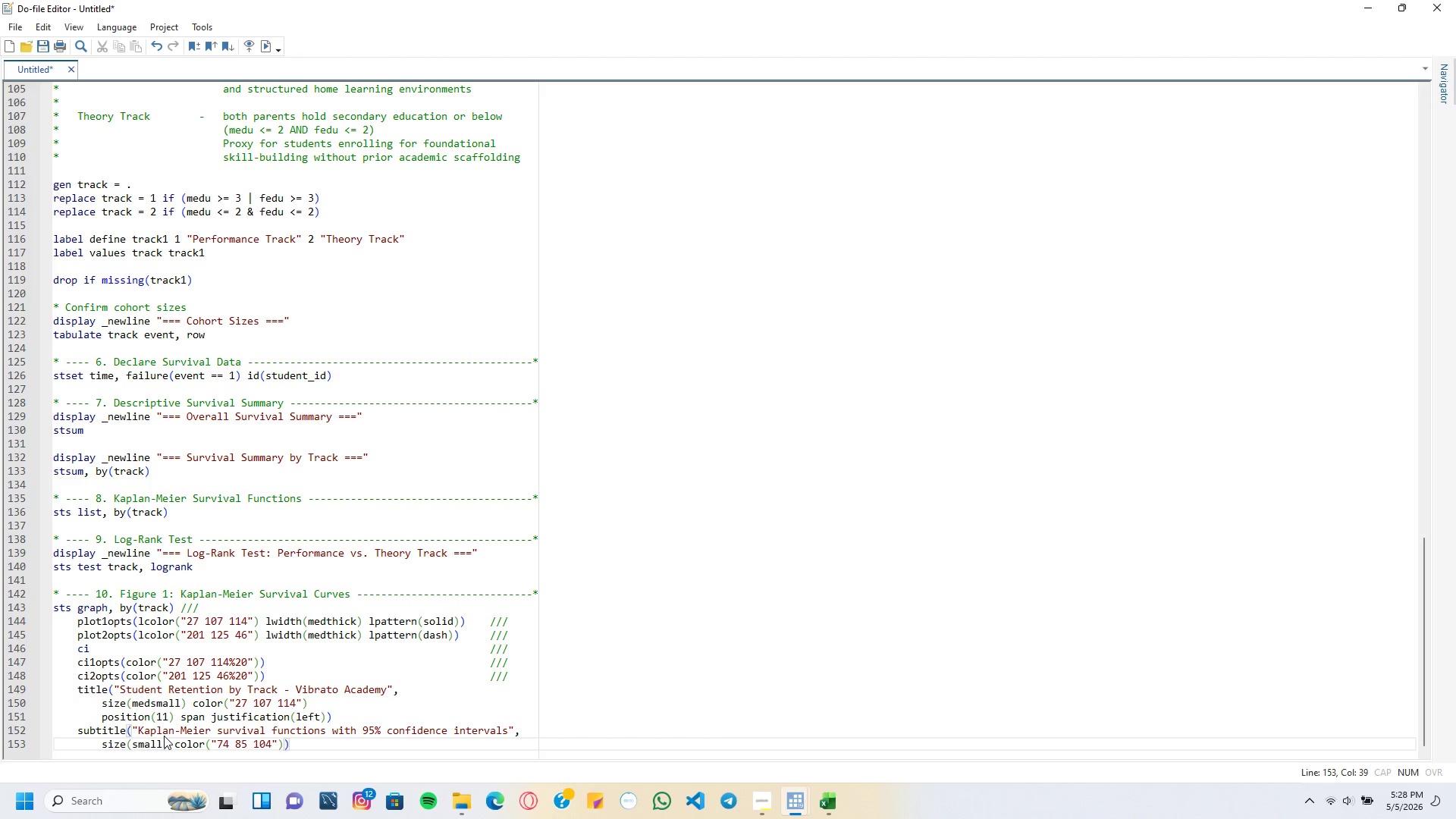 
key(Enter)
 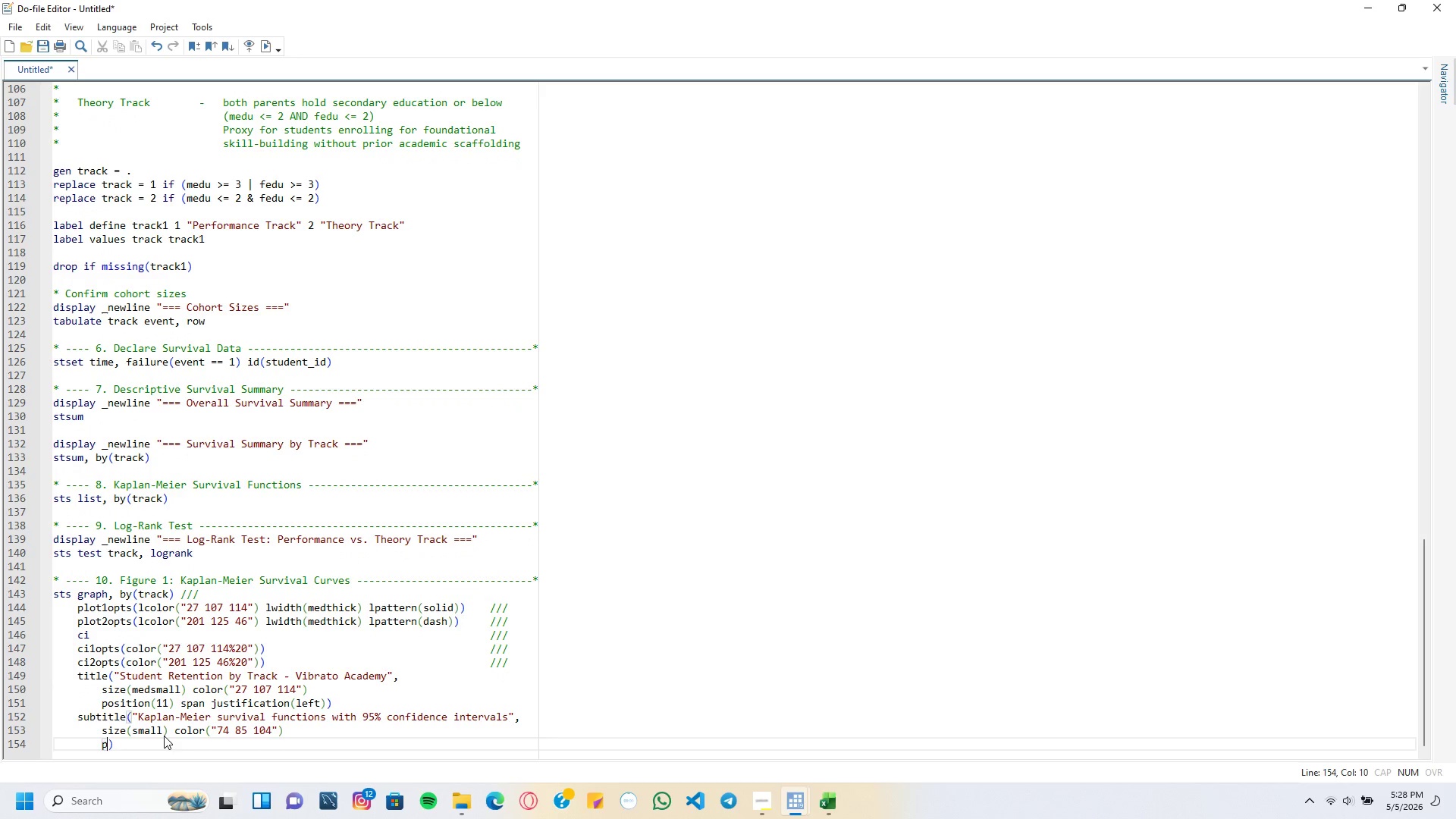 
type(position(11)
 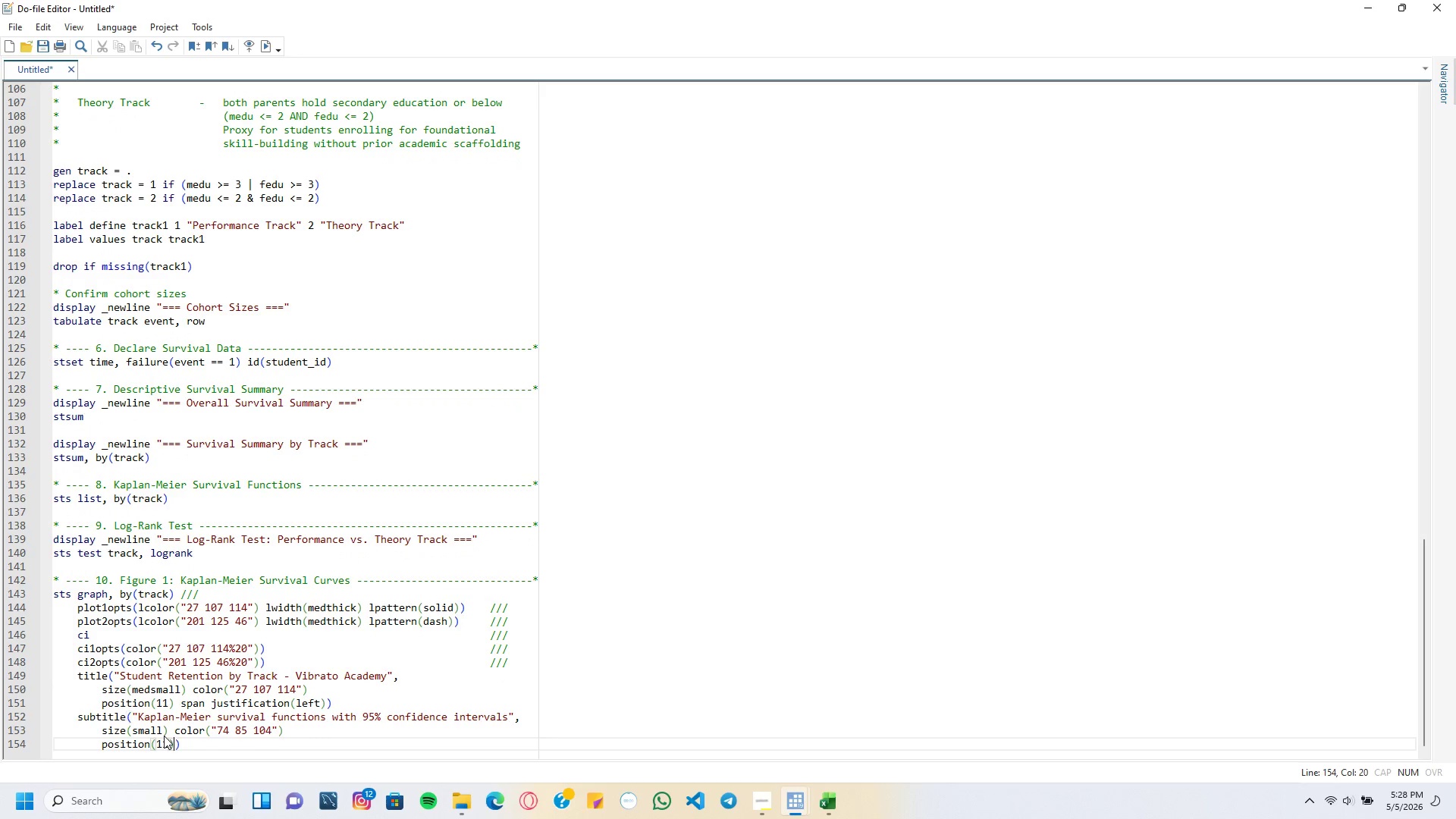 
key(ArrowRight)
 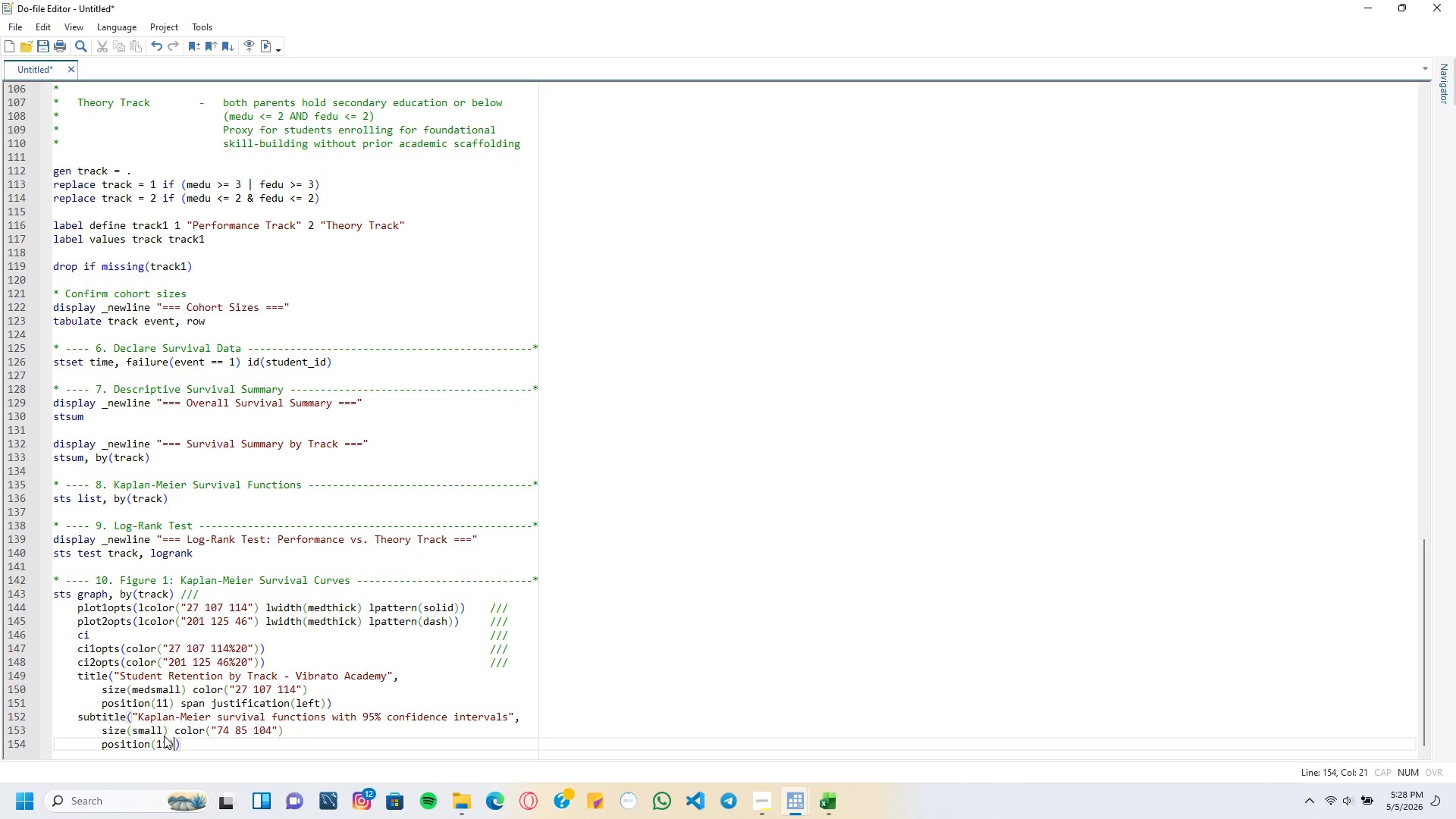 
type( span justification(left)
 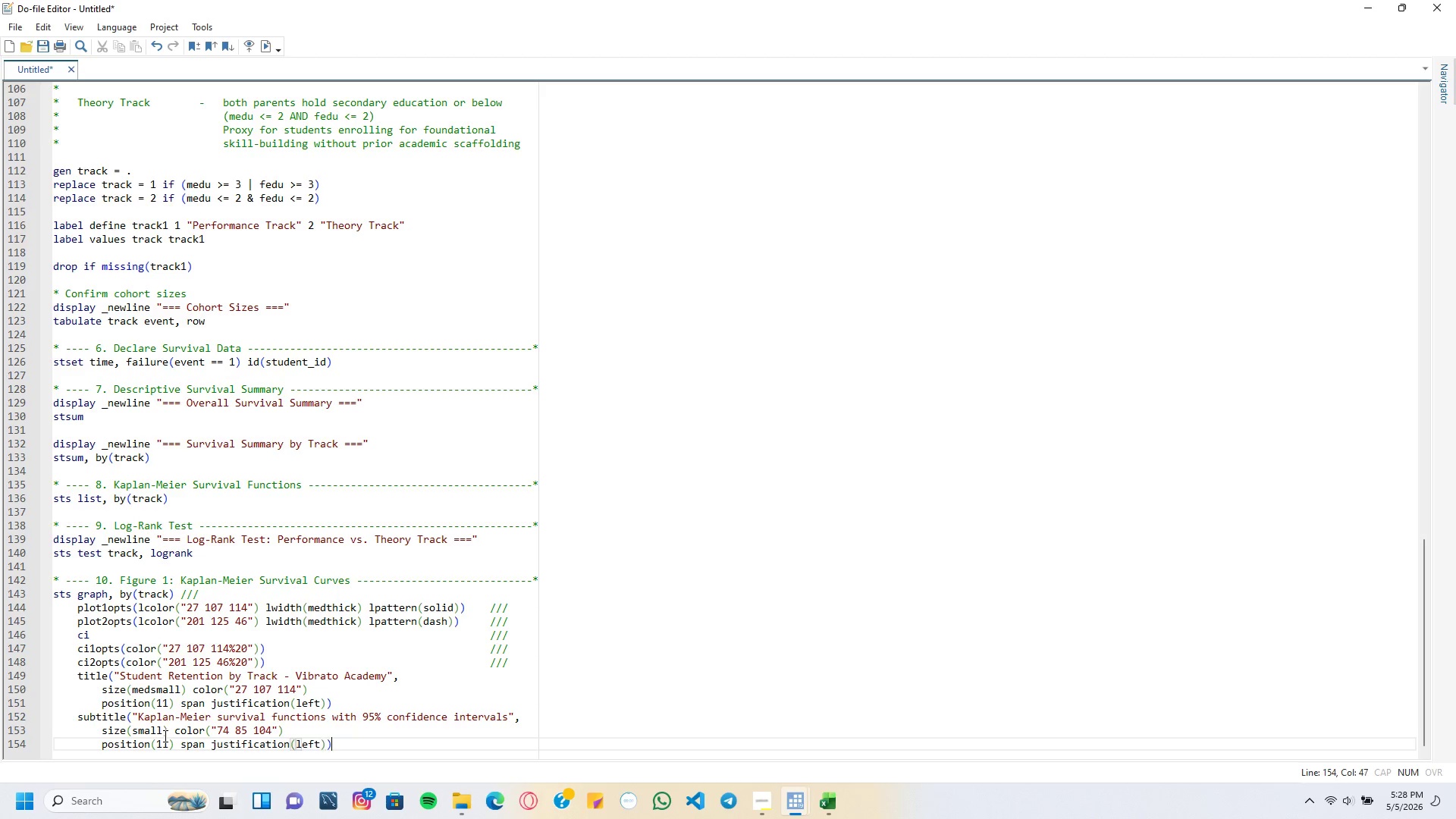 
 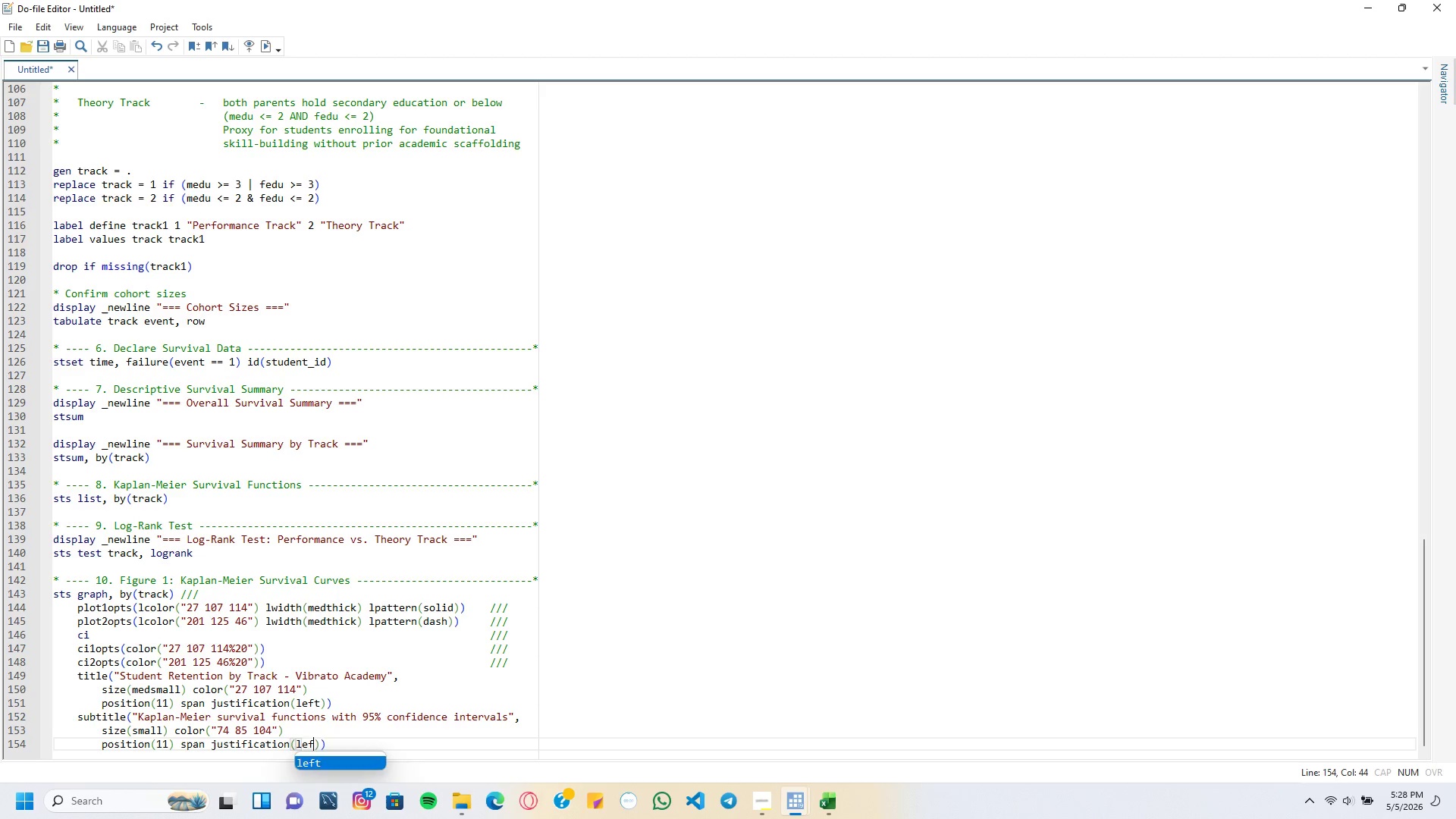 
key(ArrowRight)
 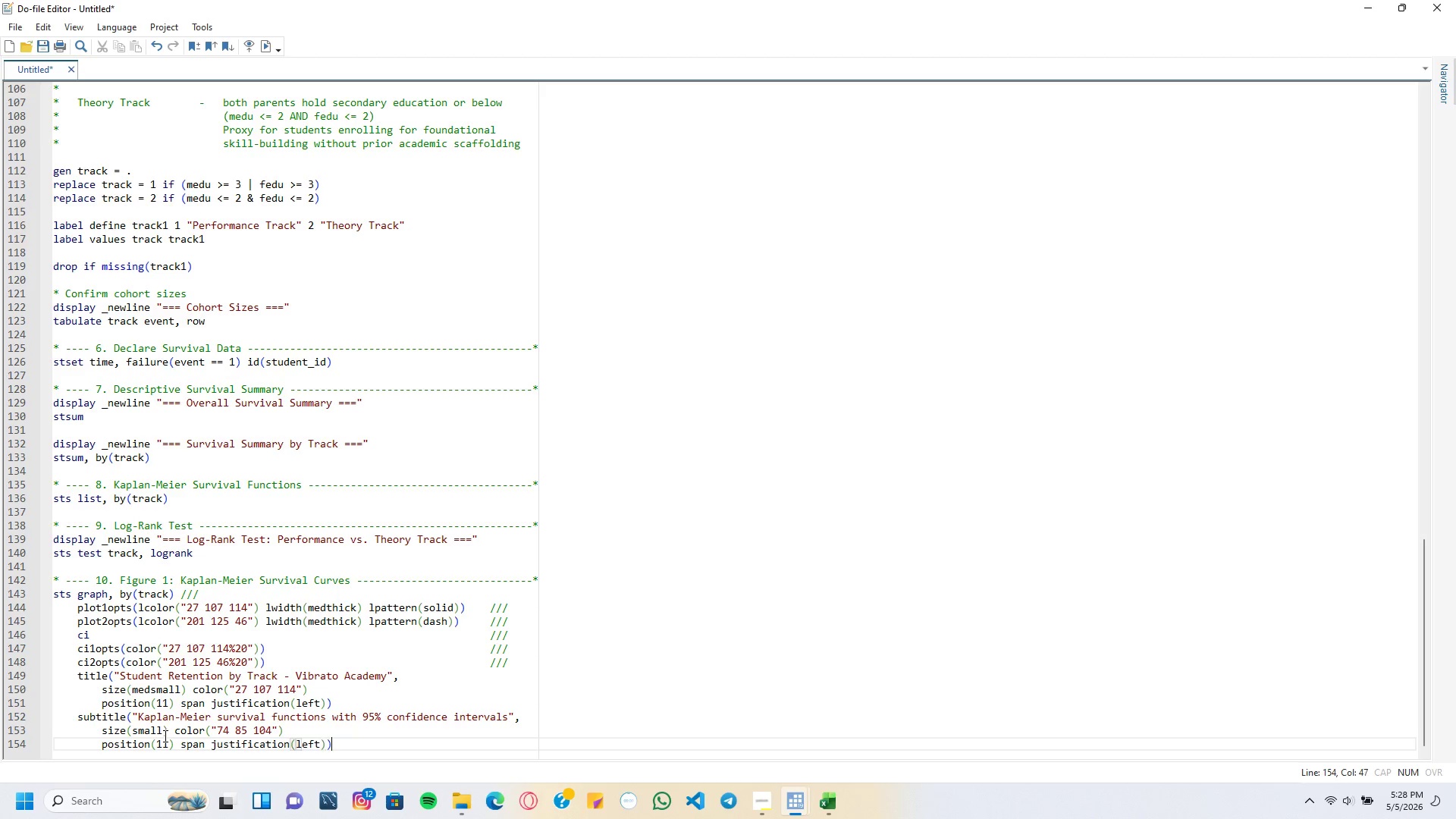 
key(ArrowRight)
 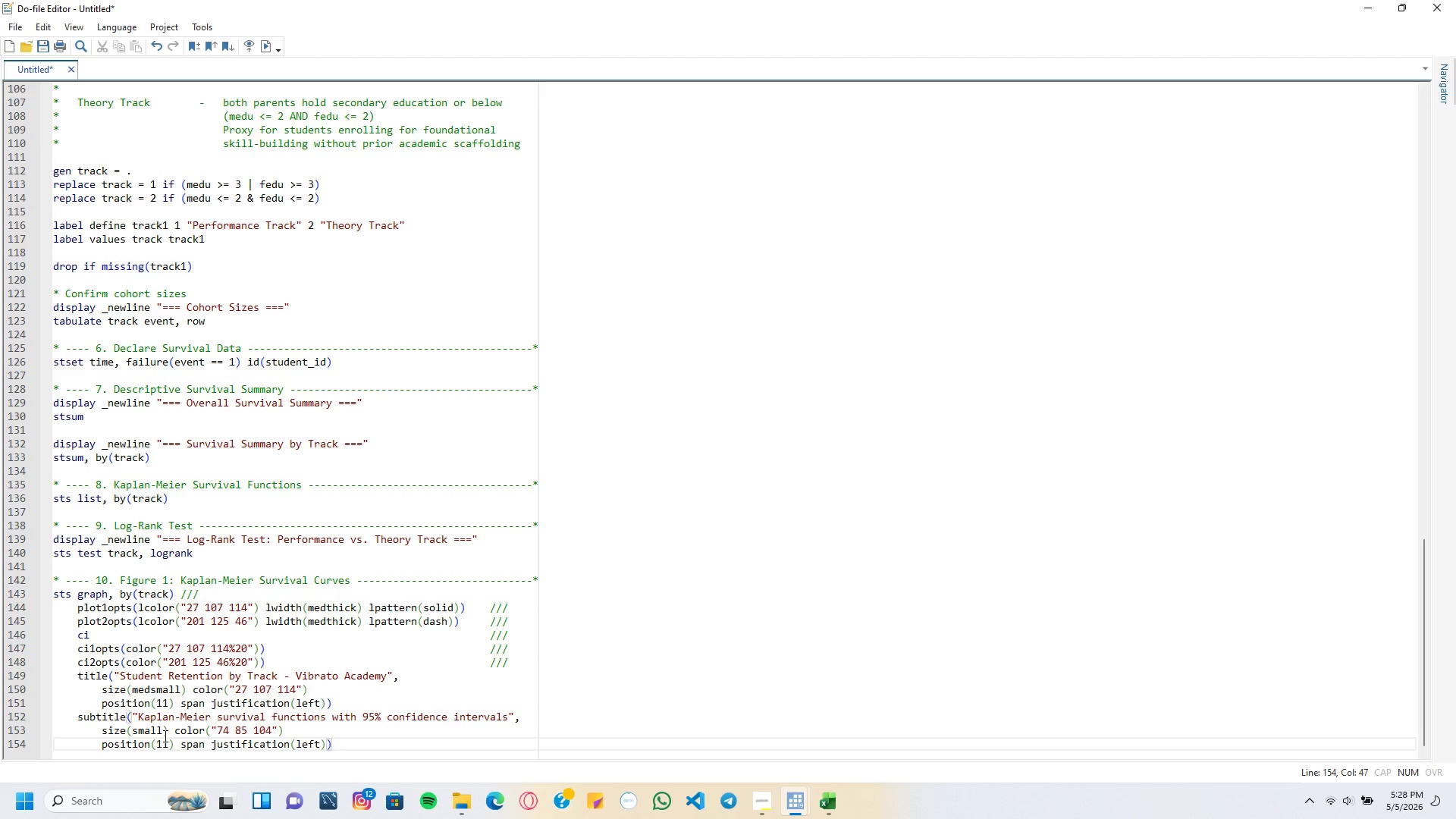 
key(Enter)
 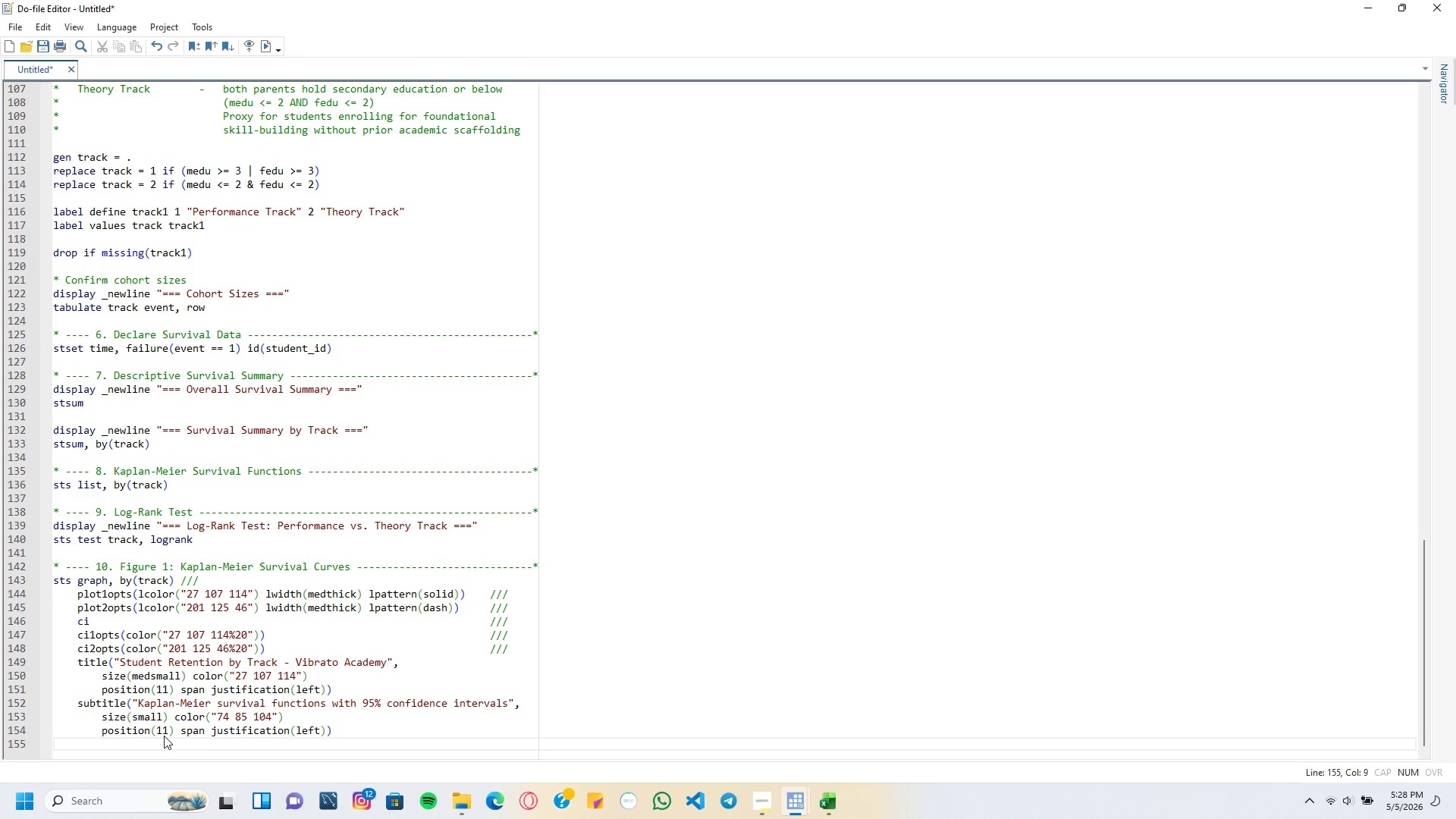 
key(Backspace)
type(xtitle("Grading Period)
 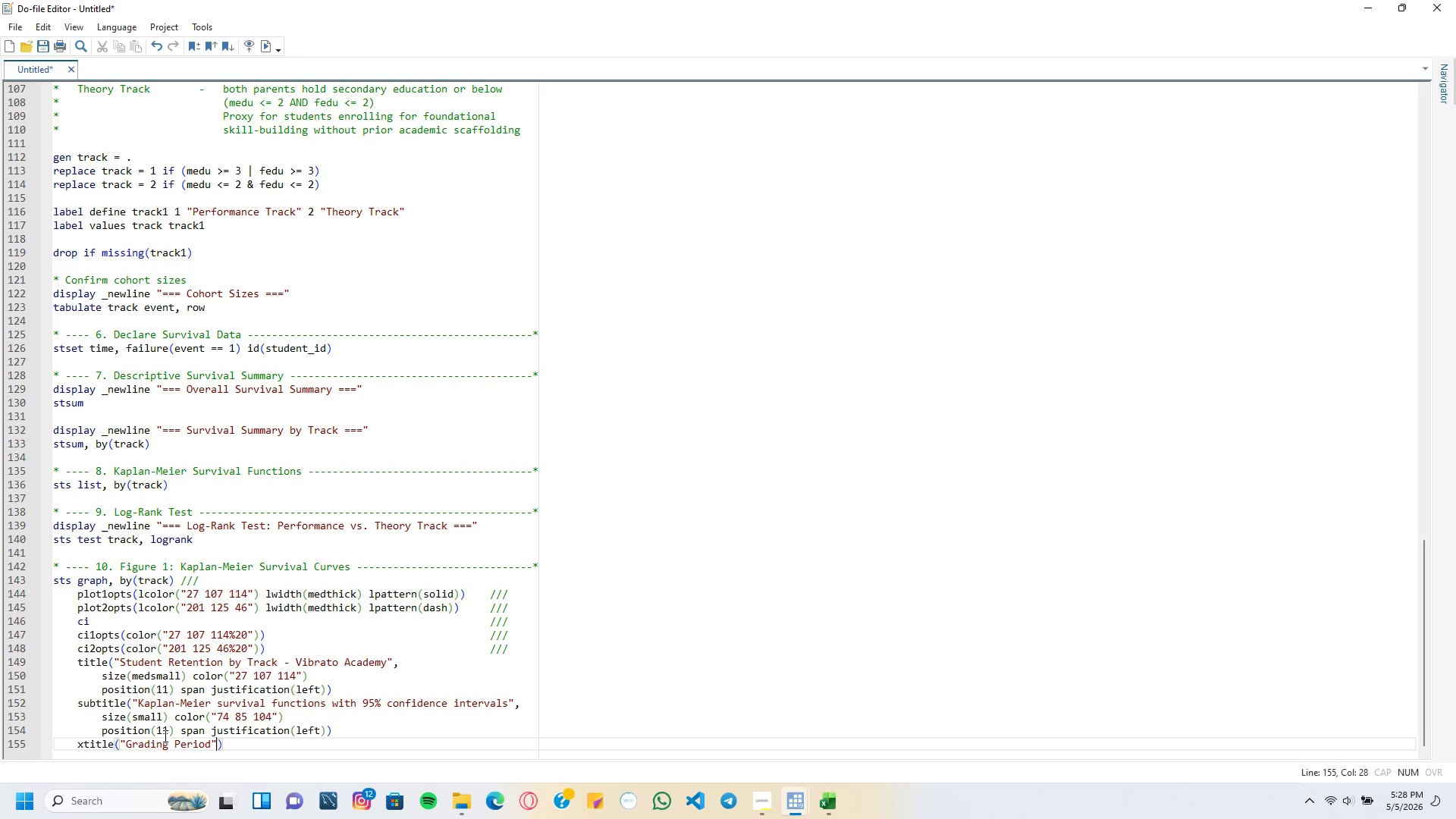 
 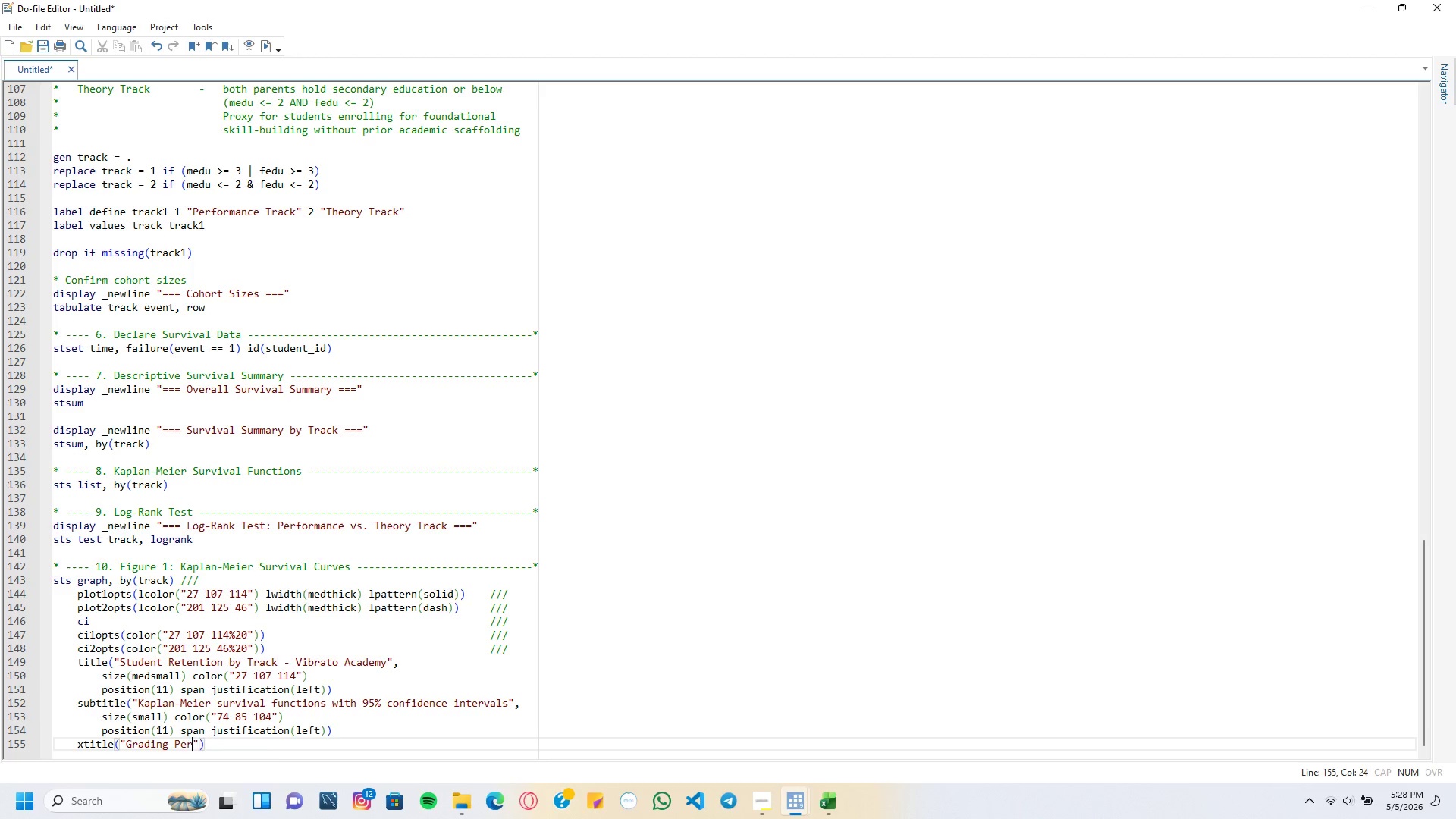 
key(ArrowRight)
 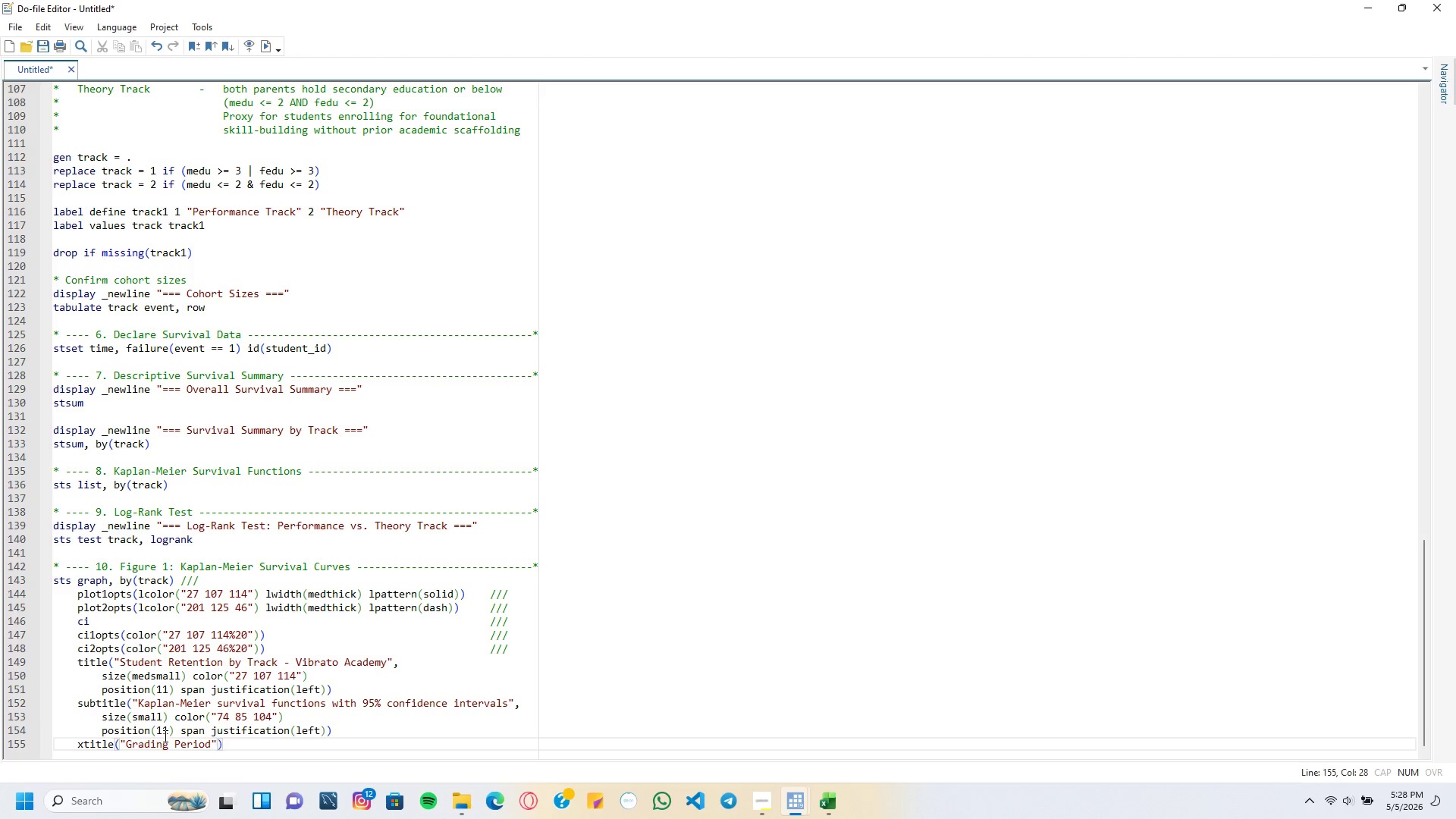 
type(, size(small)
 